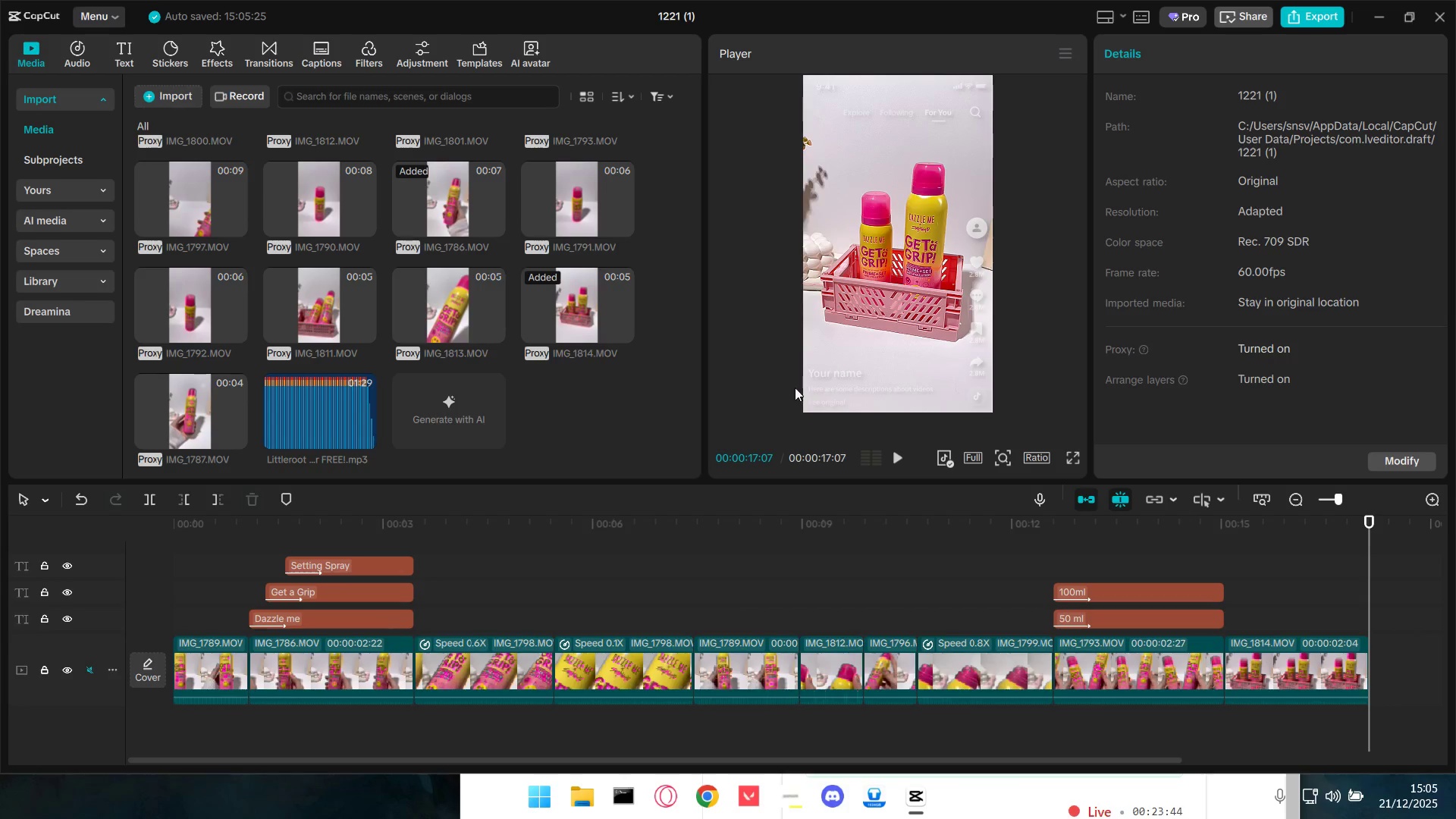 
key(Alt+Tab)
 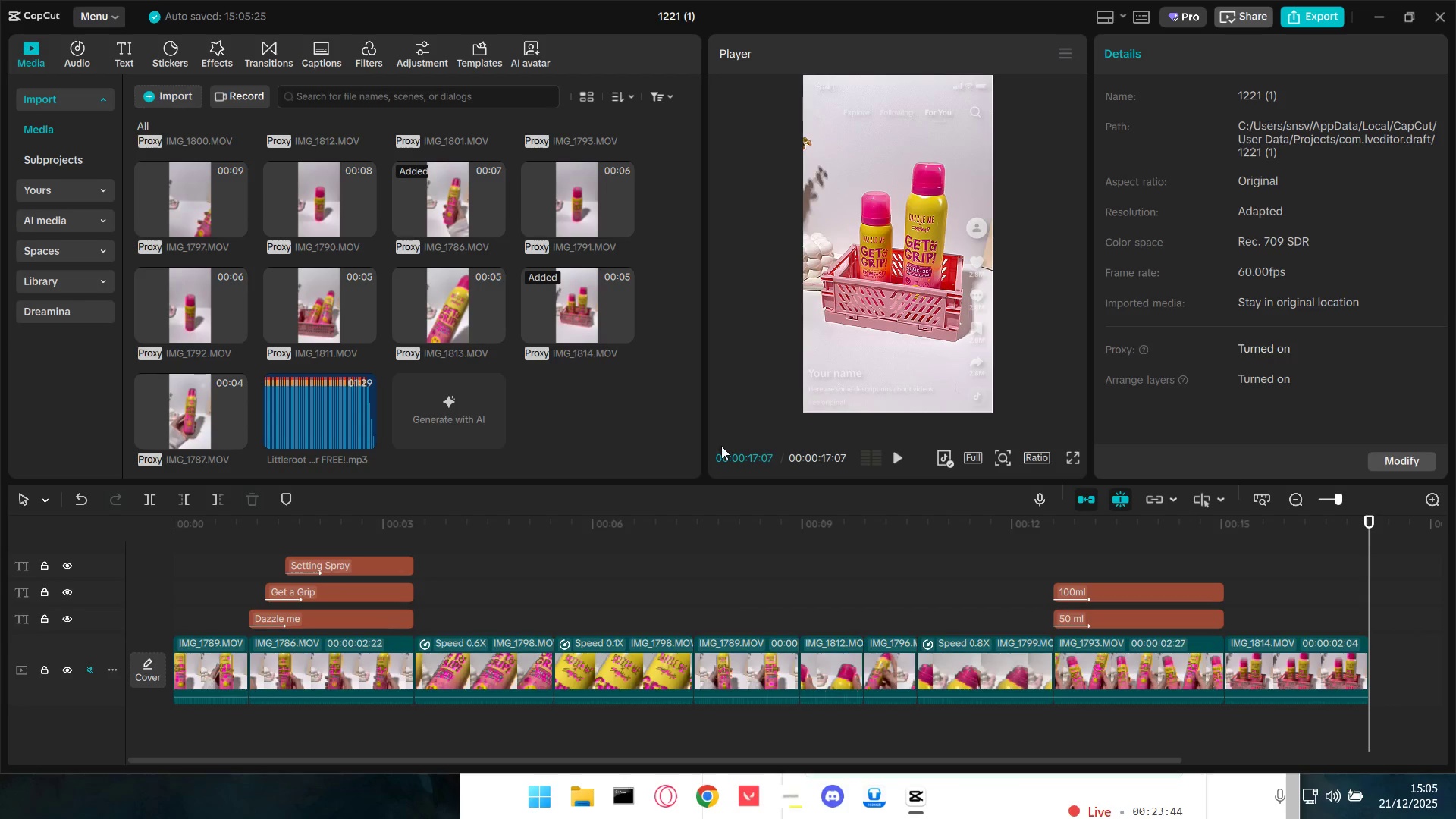 
key(Alt+Tab)
 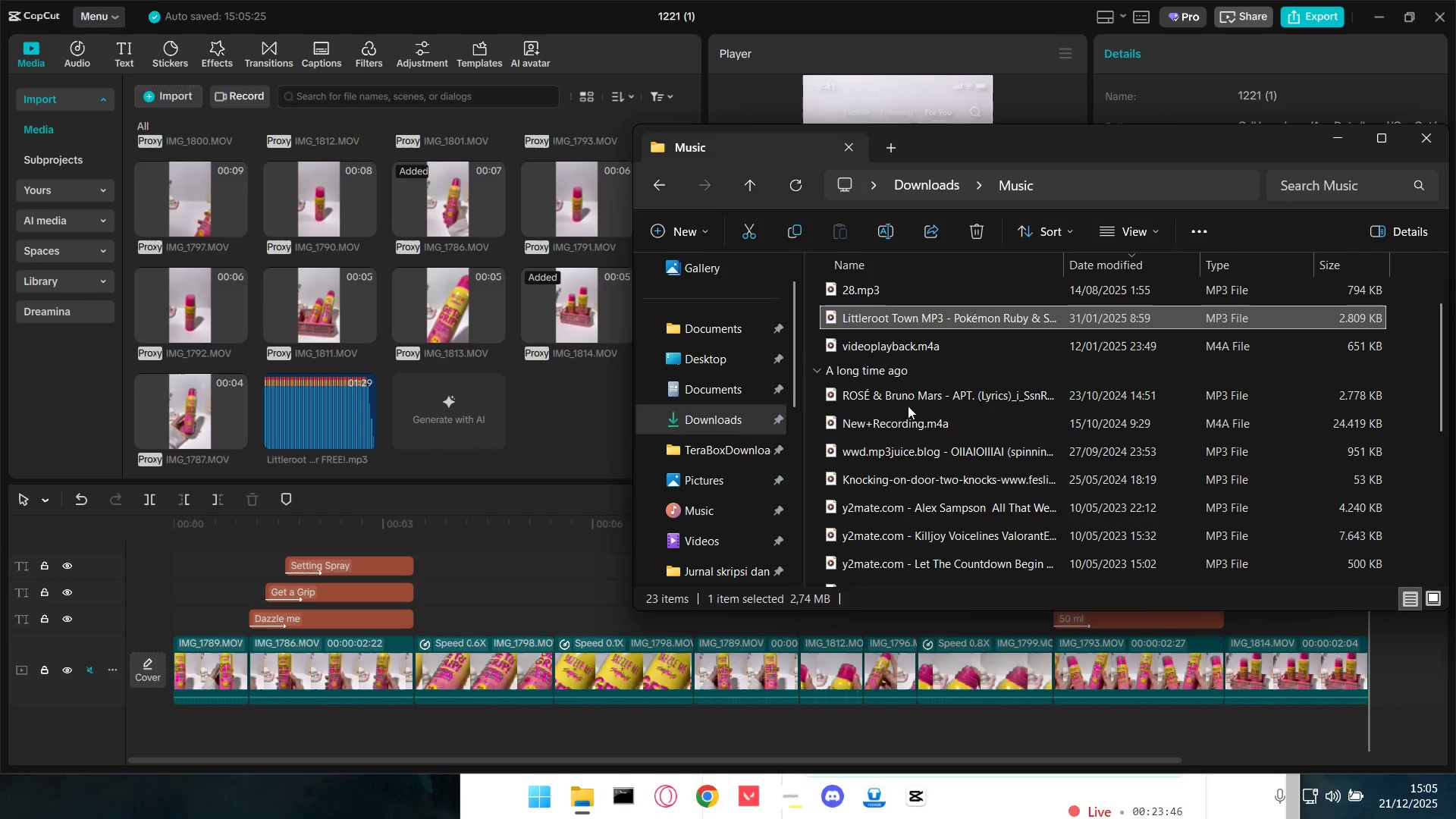 
scroll: coordinate [997, 479], scroll_direction: down, amount: 2.0
 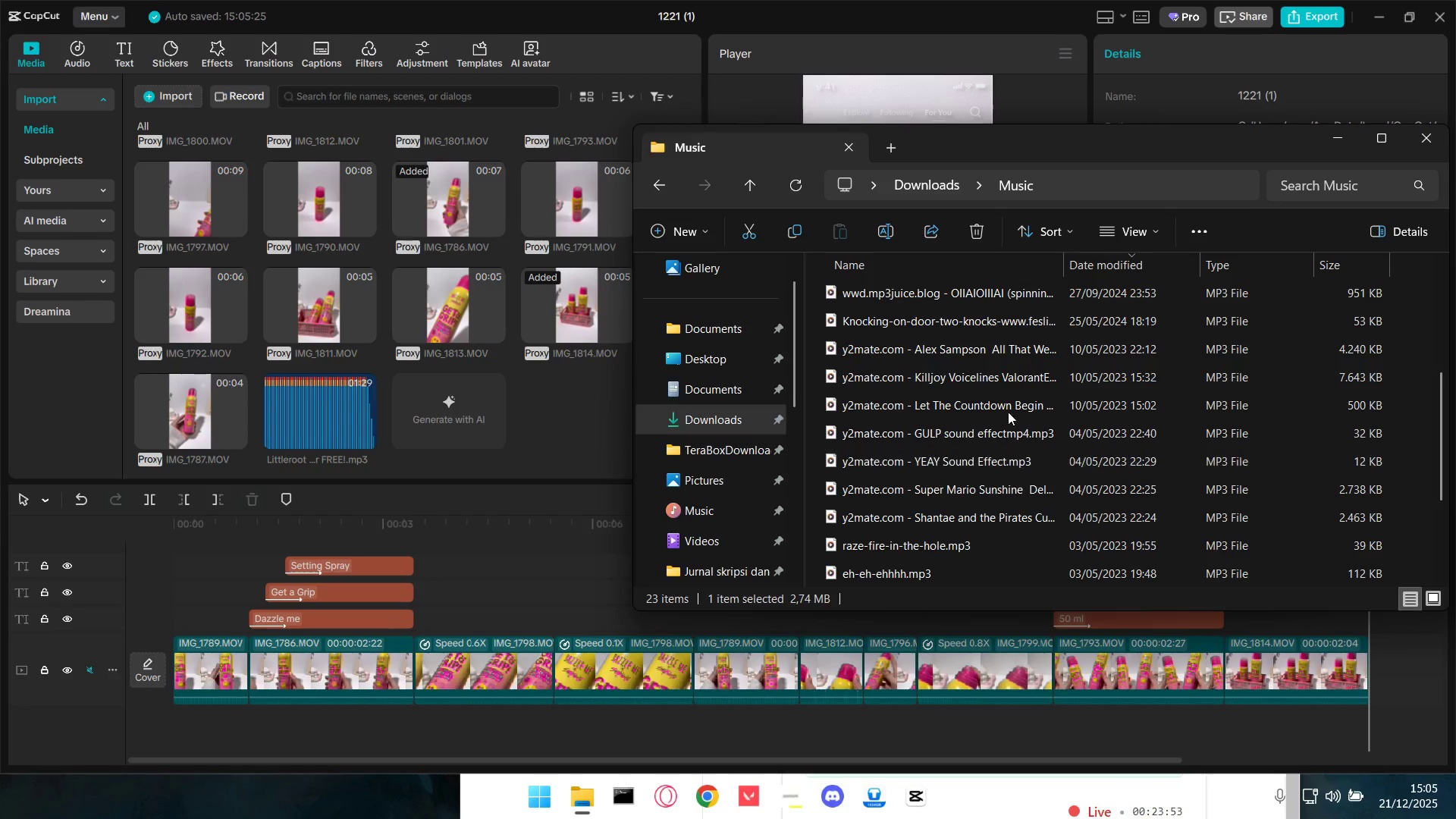 
scroll: coordinate [986, 509], scroll_direction: up, amount: 8.0
 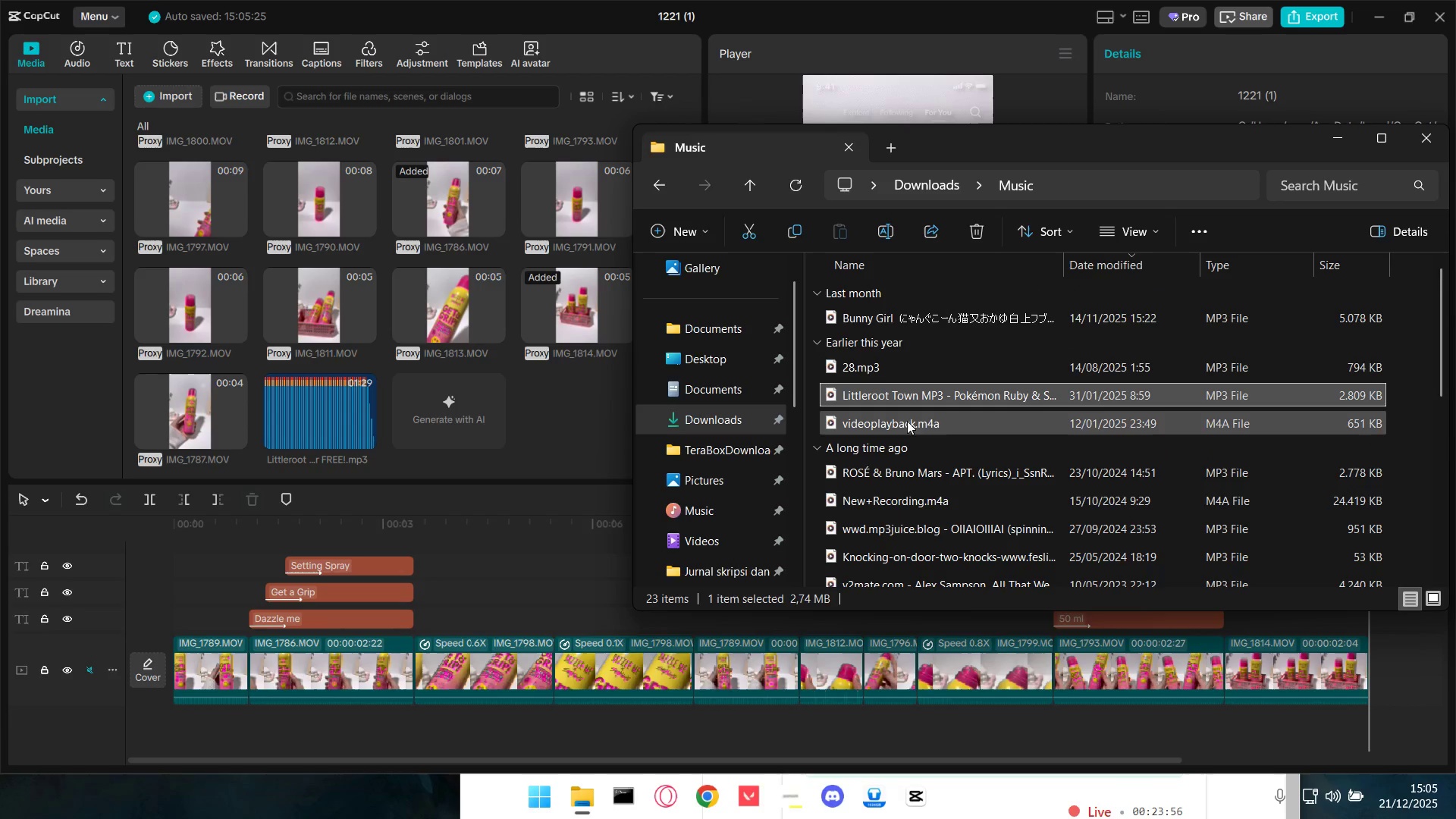 
scroll: coordinate [993, 486], scroll_direction: down, amount: 8.0
 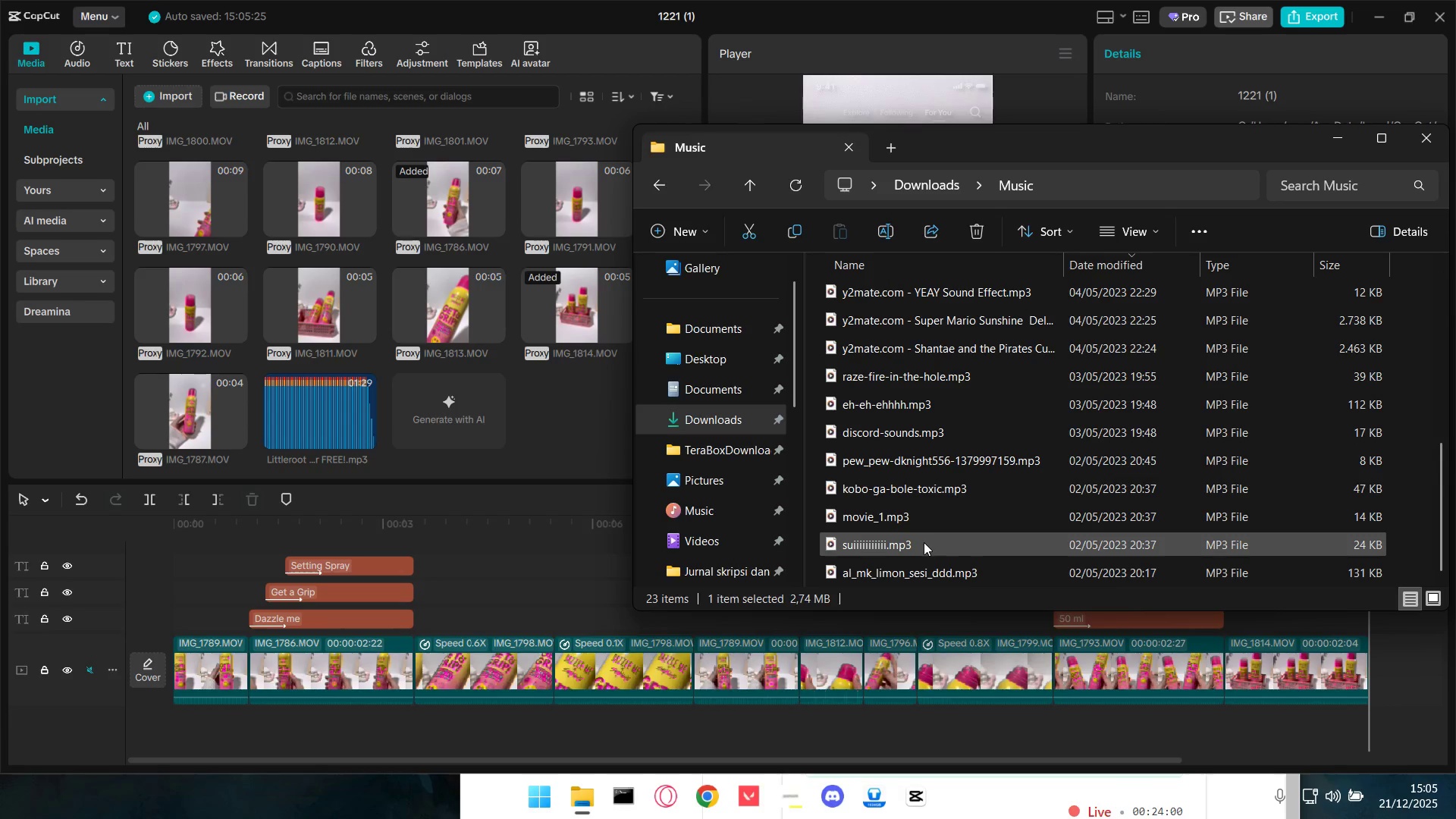 
scroll: coordinate [933, 567], scroll_direction: up, amount: 2.0
 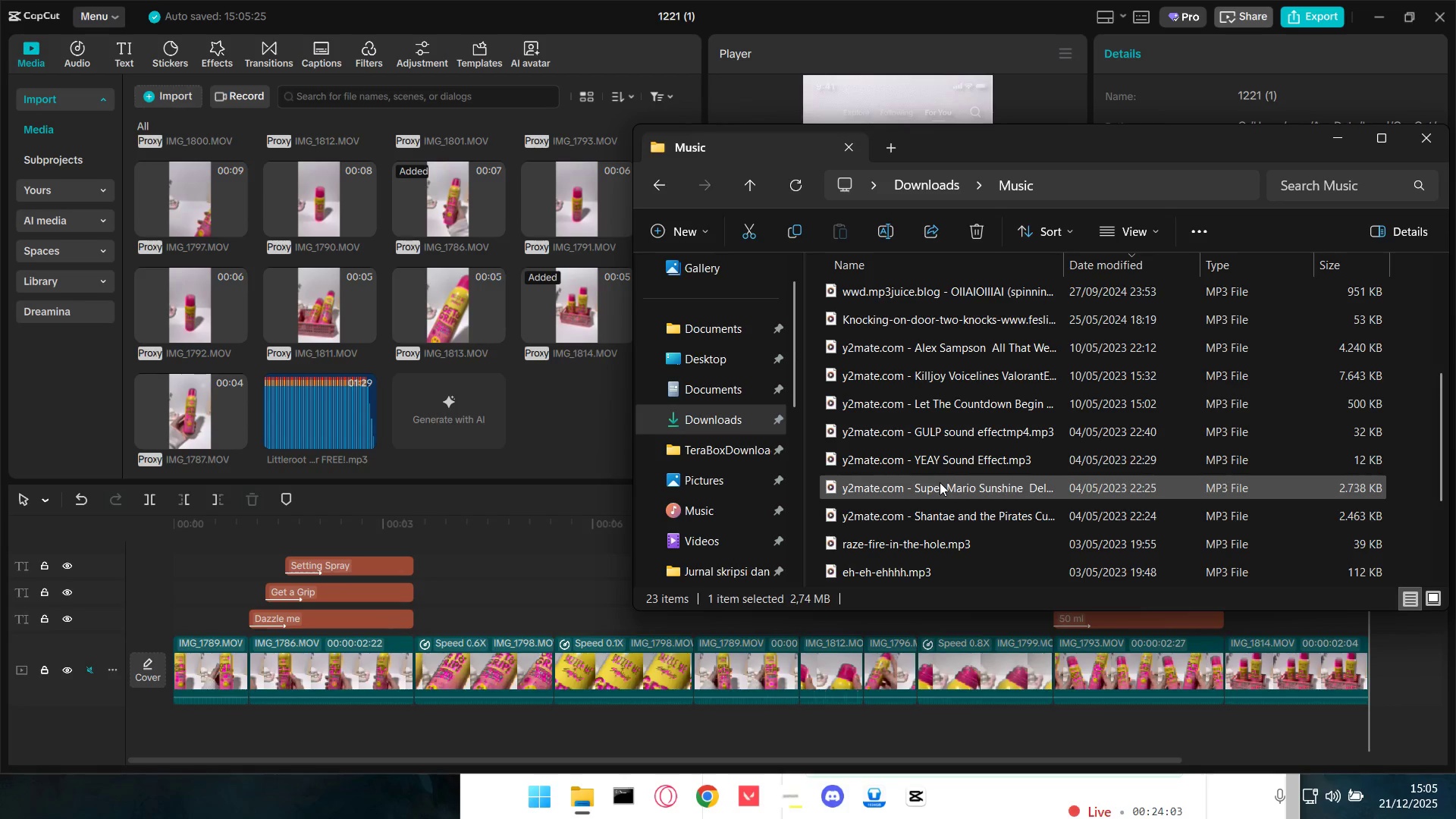 
left_click_drag(start_coordinate=[1065, 265], to_coordinate=[1169, 292])
 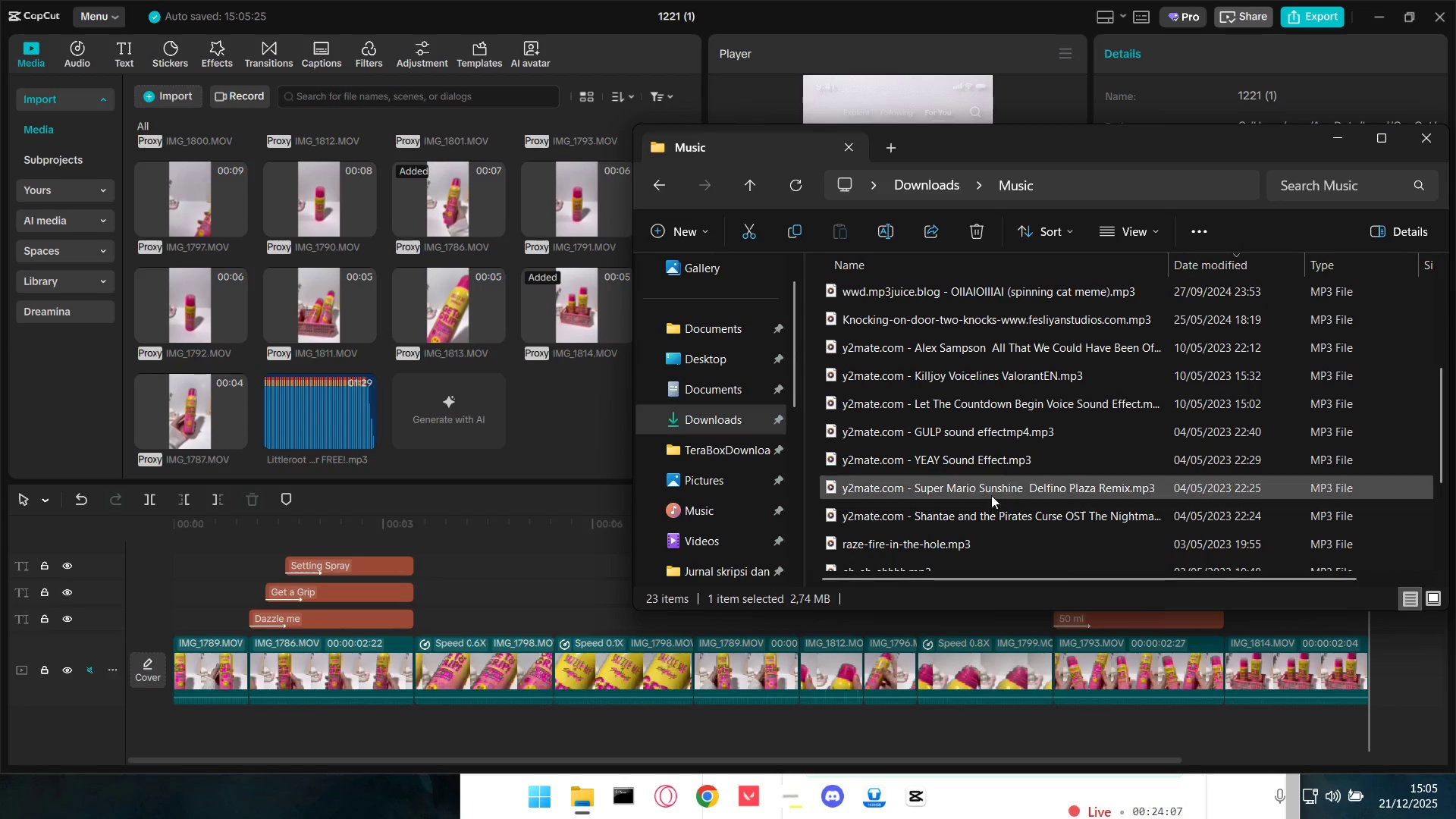 
double_click([991, 494])
 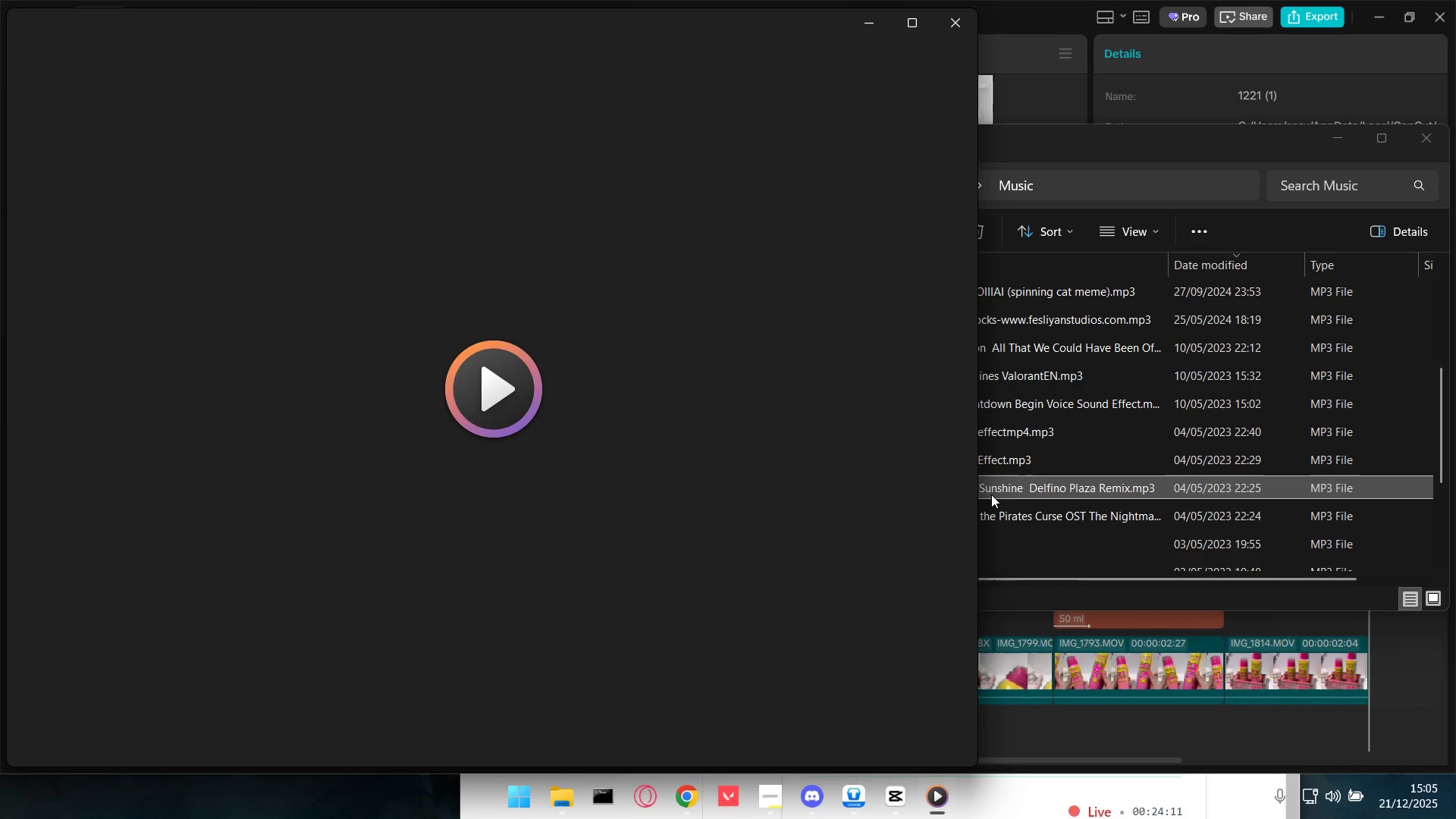 
mouse_move([934, 39])
 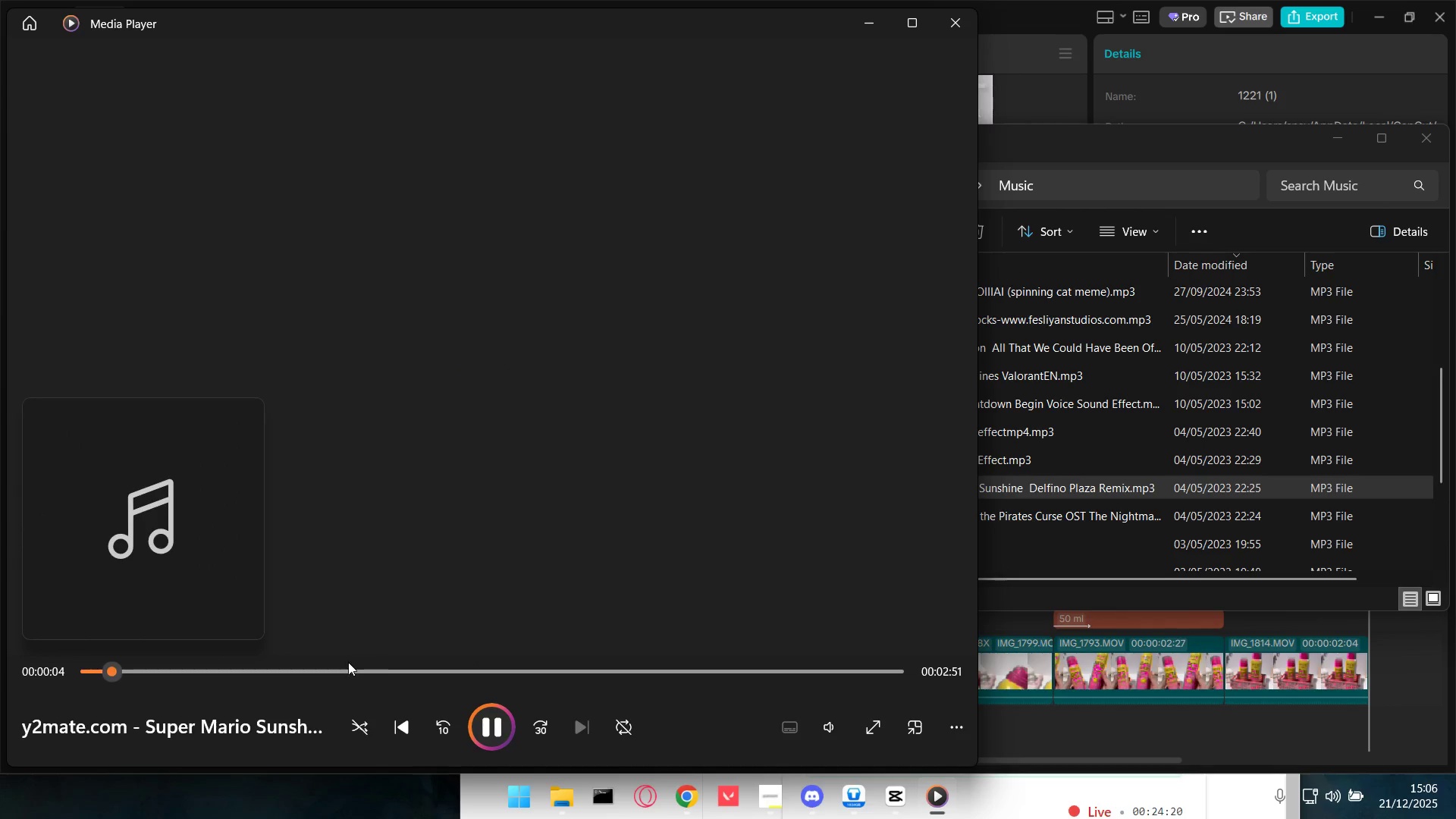 
left_click([331, 673])
 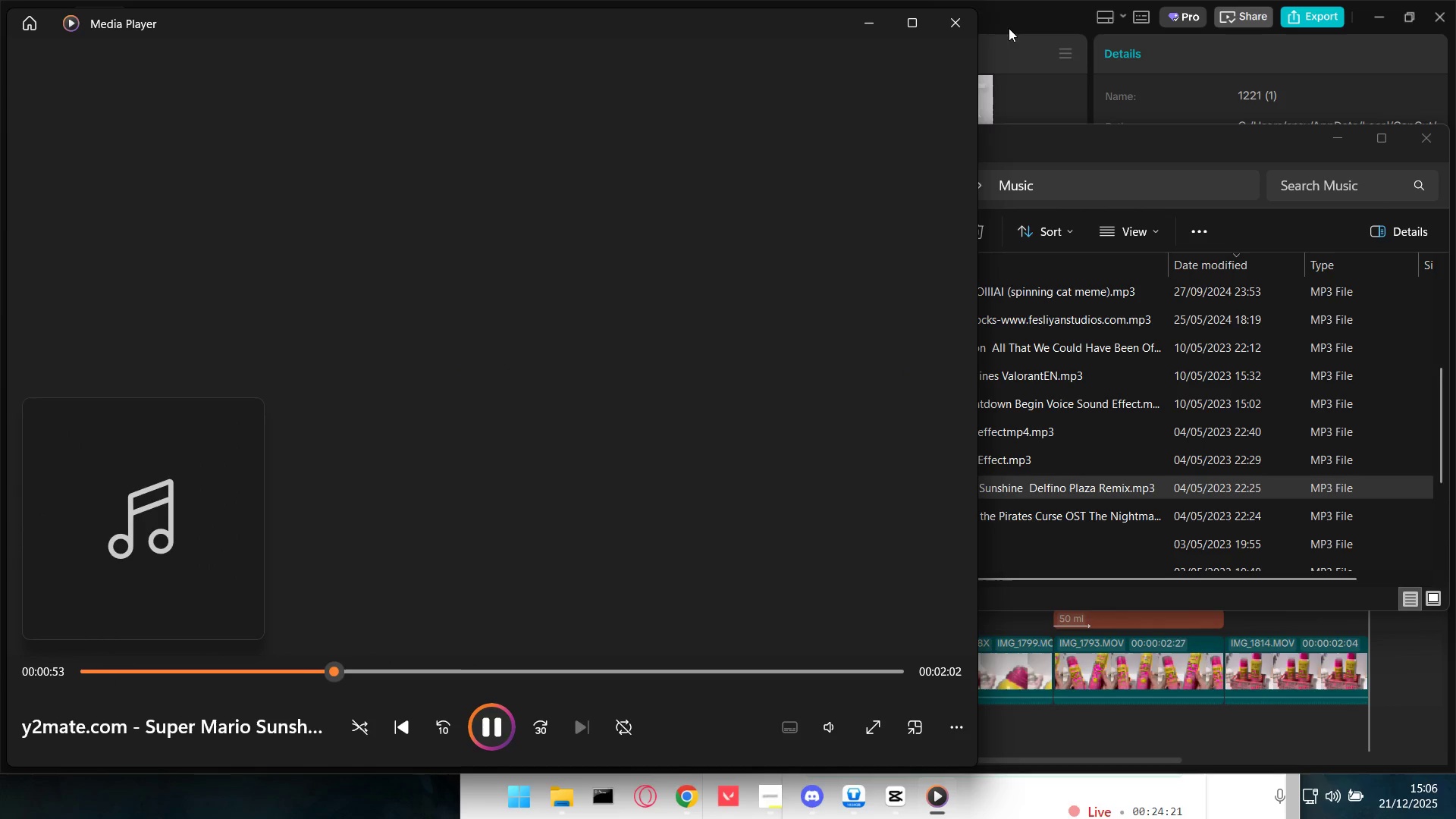 
left_click([963, 25])
 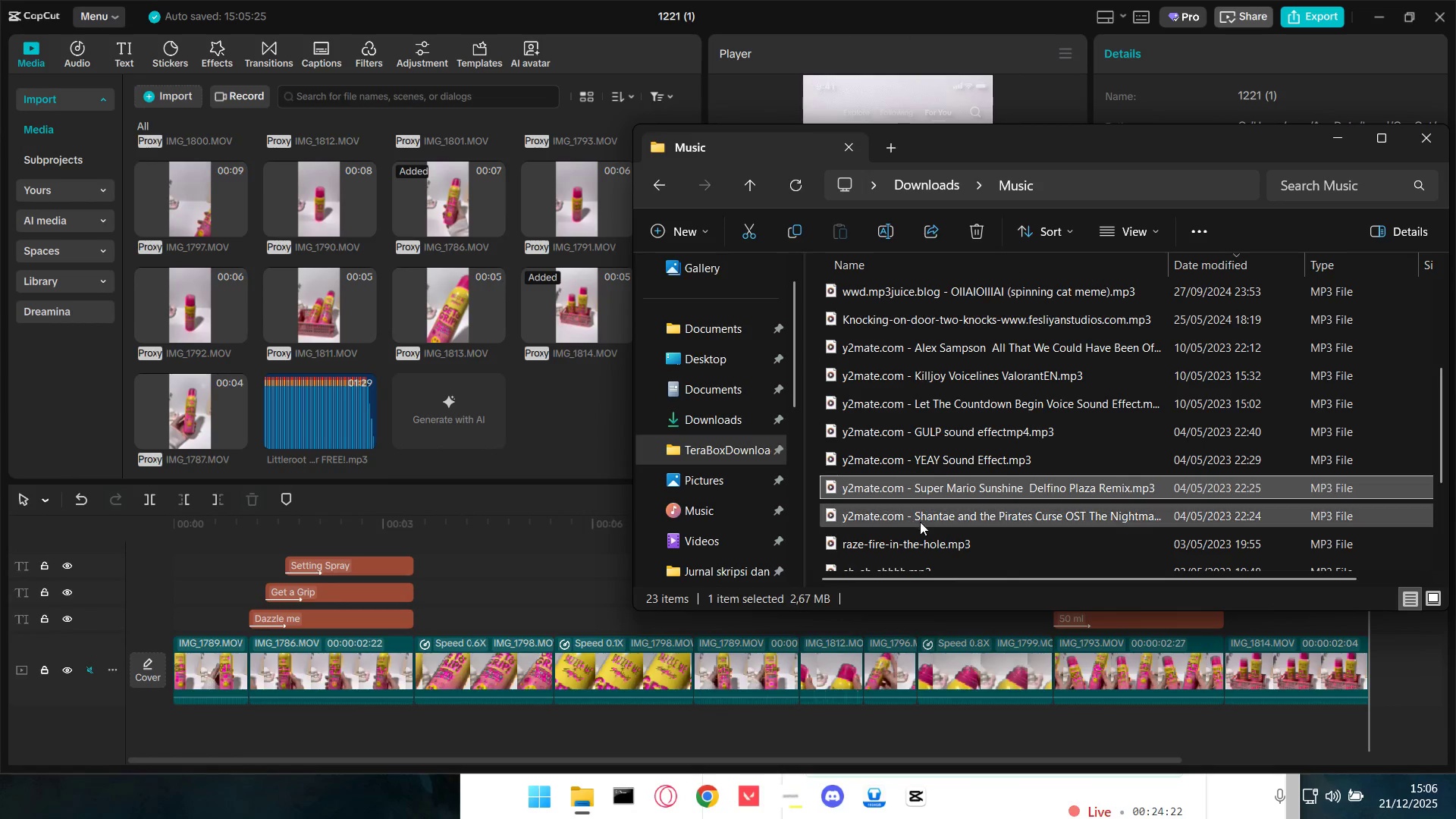 
double_click([922, 520])
 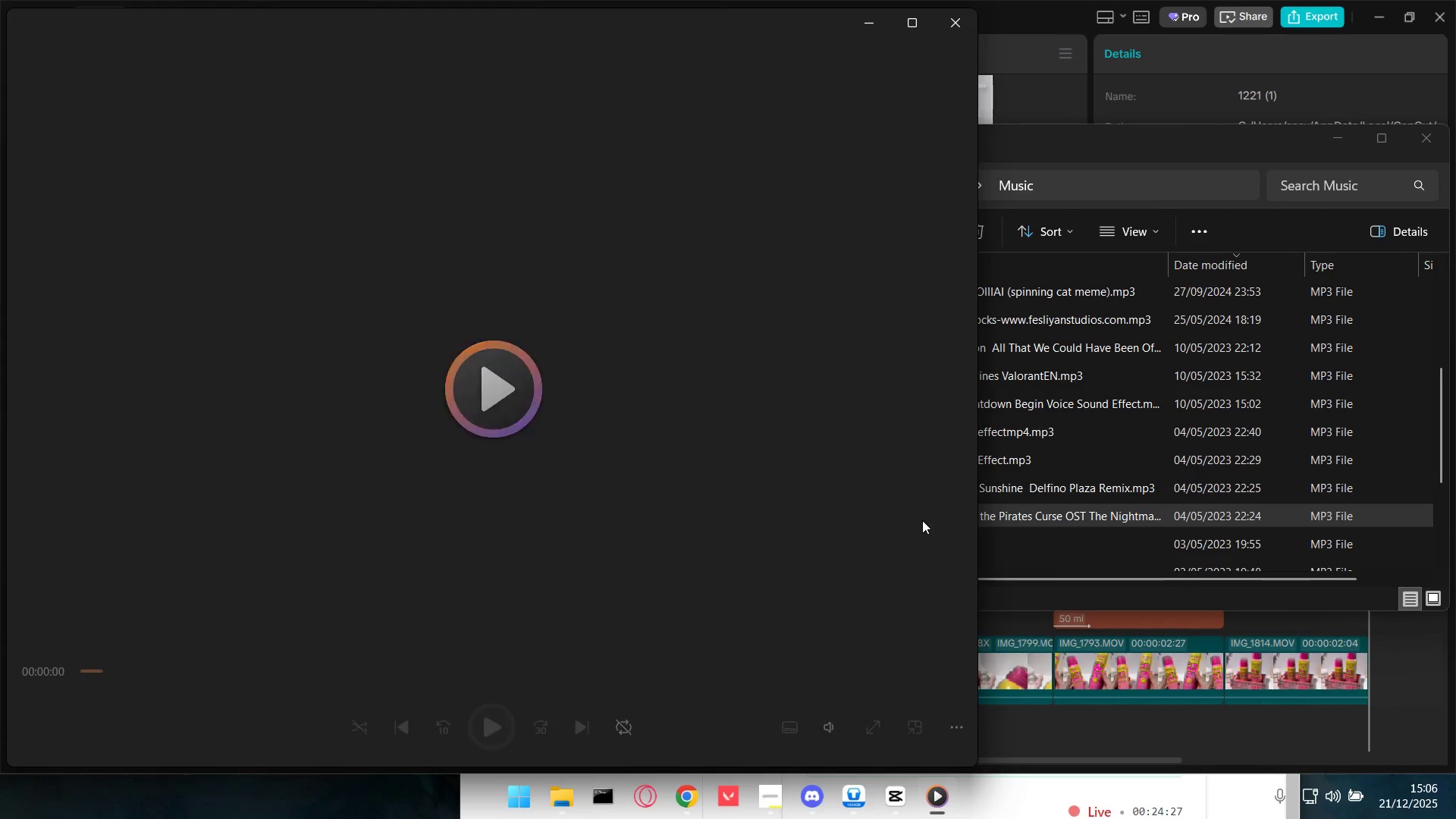 
wait(6.14)
 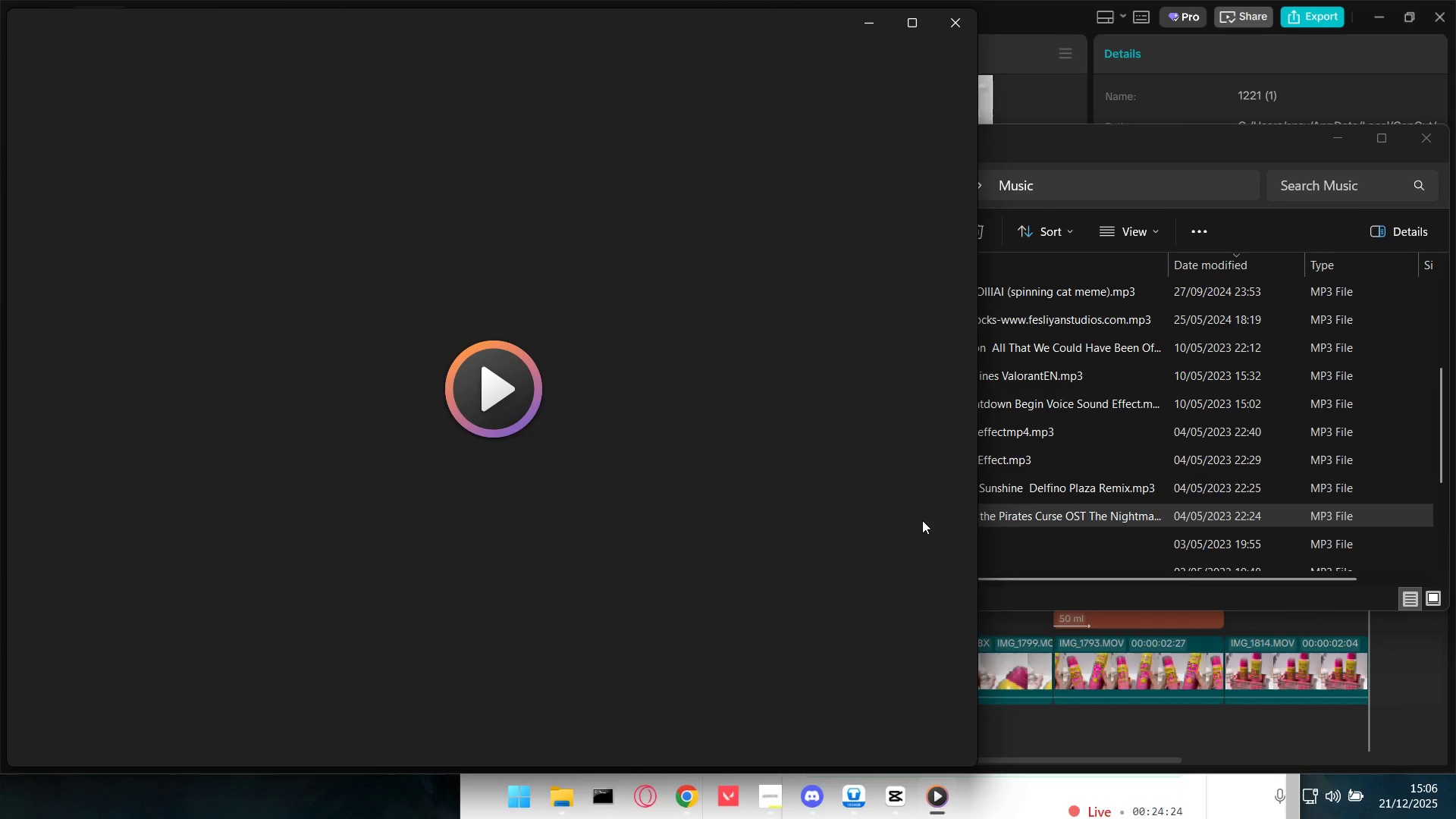 
left_click([427, 676])
 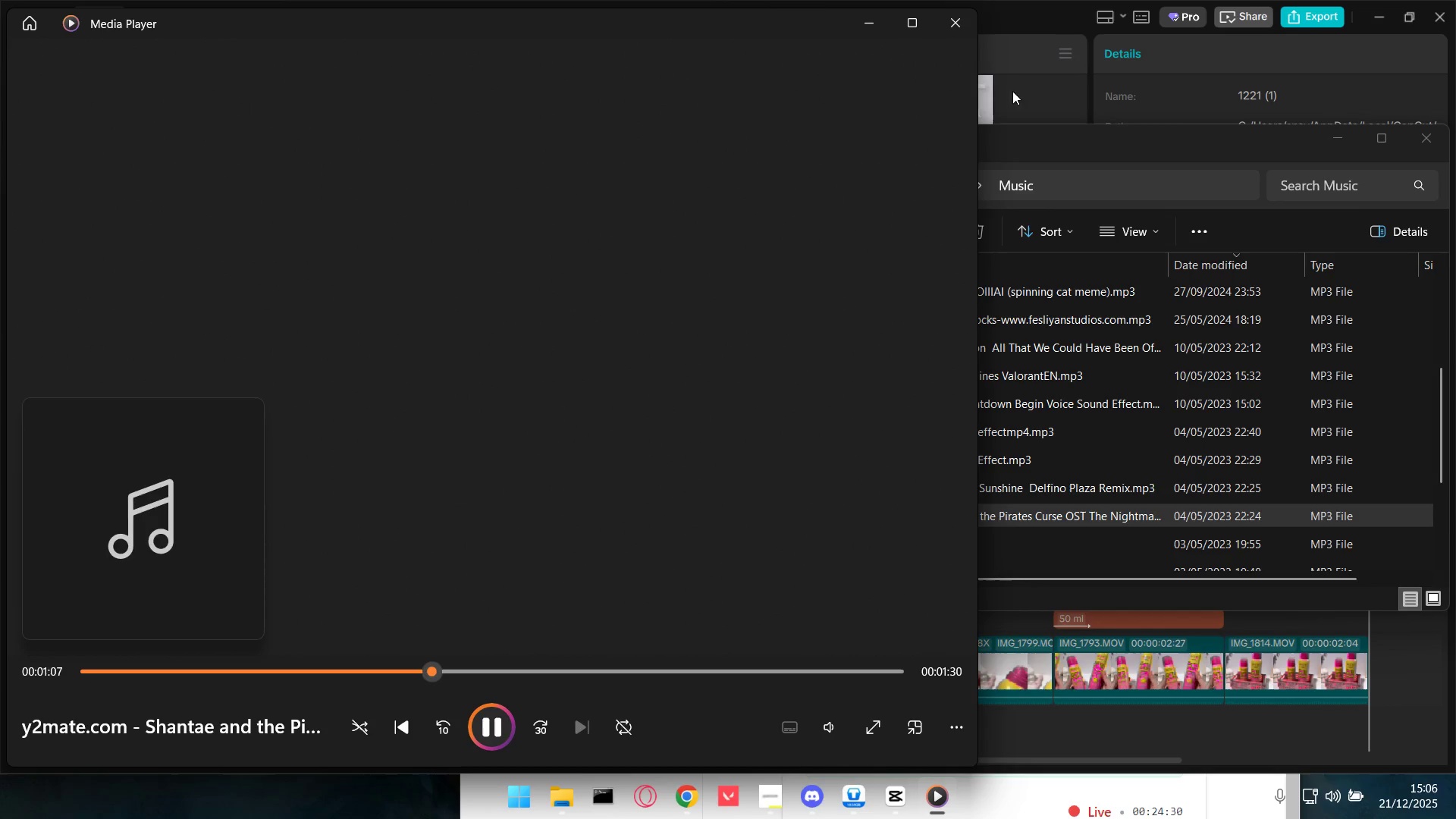 
left_click([951, 20])
 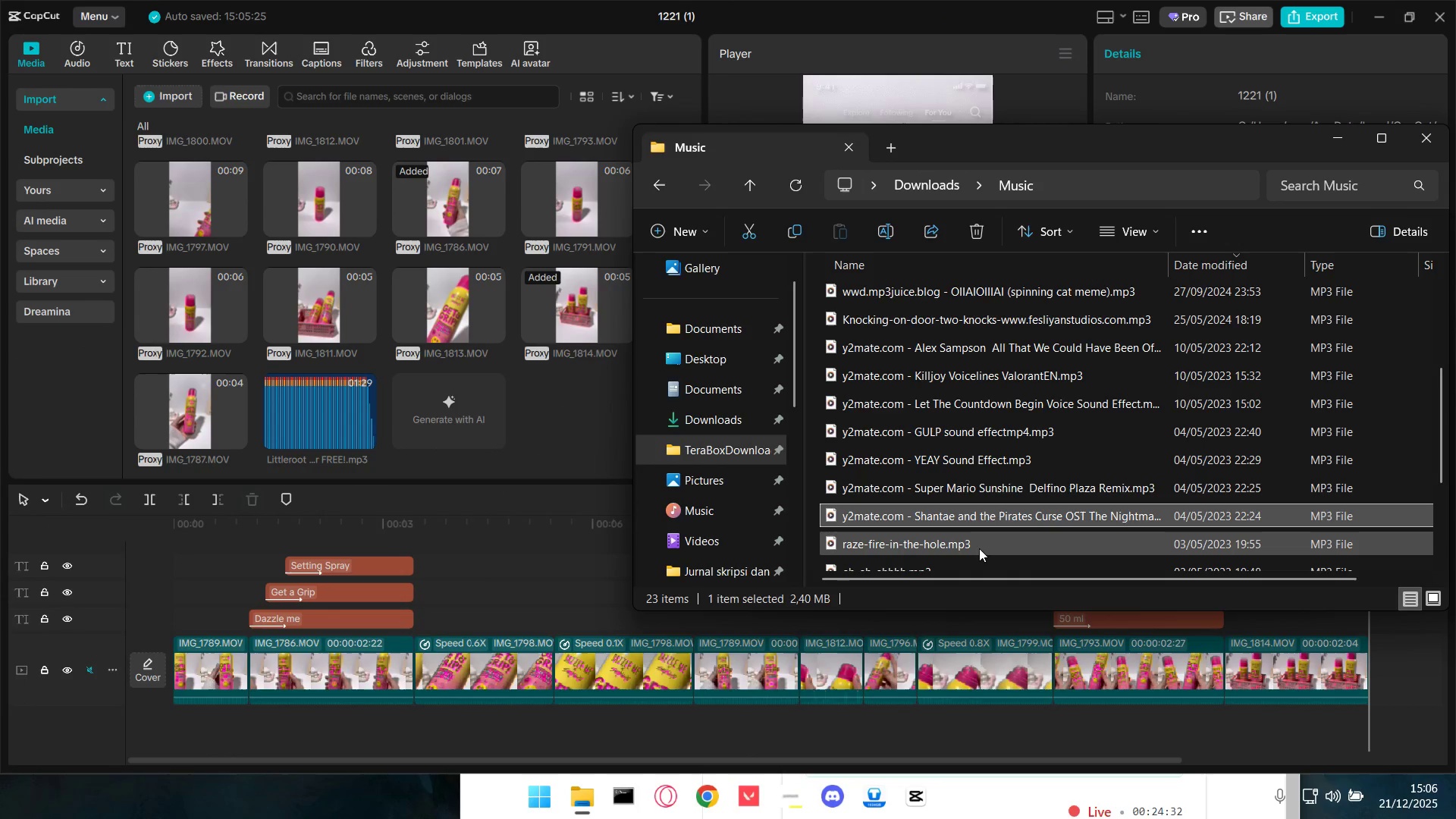 
scroll: coordinate [985, 528], scroll_direction: up, amount: 7.0
 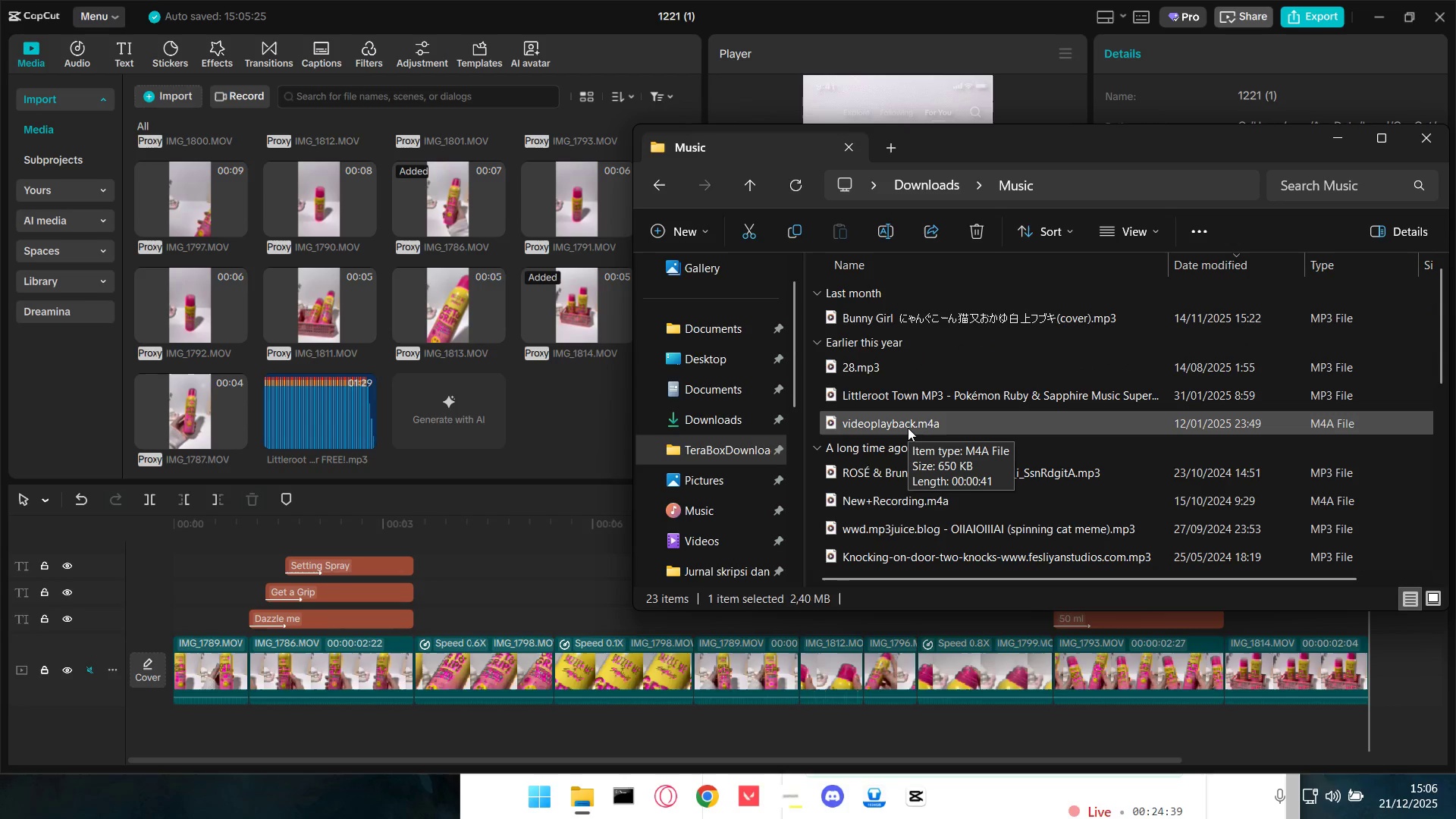 
wait(5.45)
 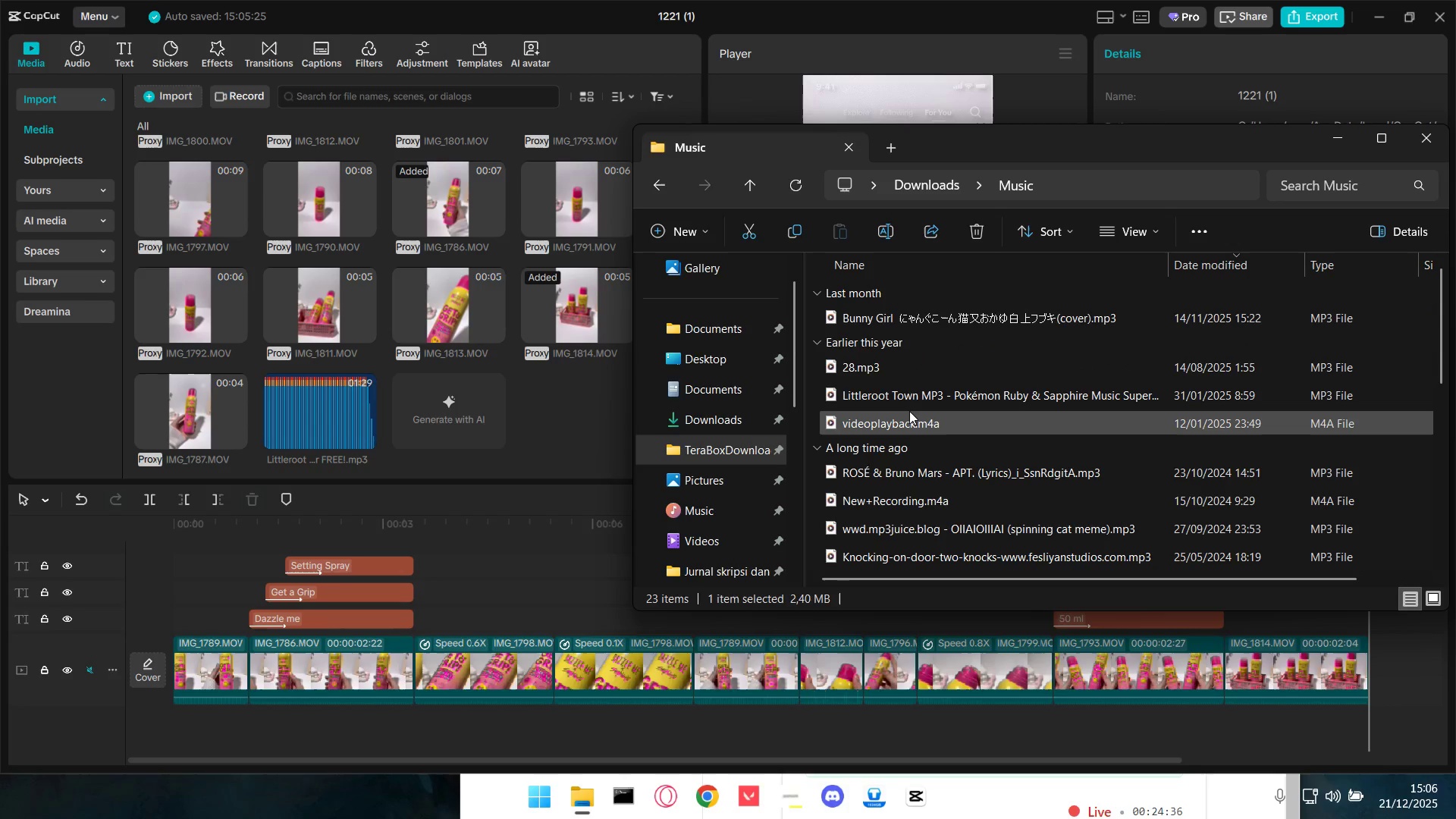 
double_click([907, 428])
 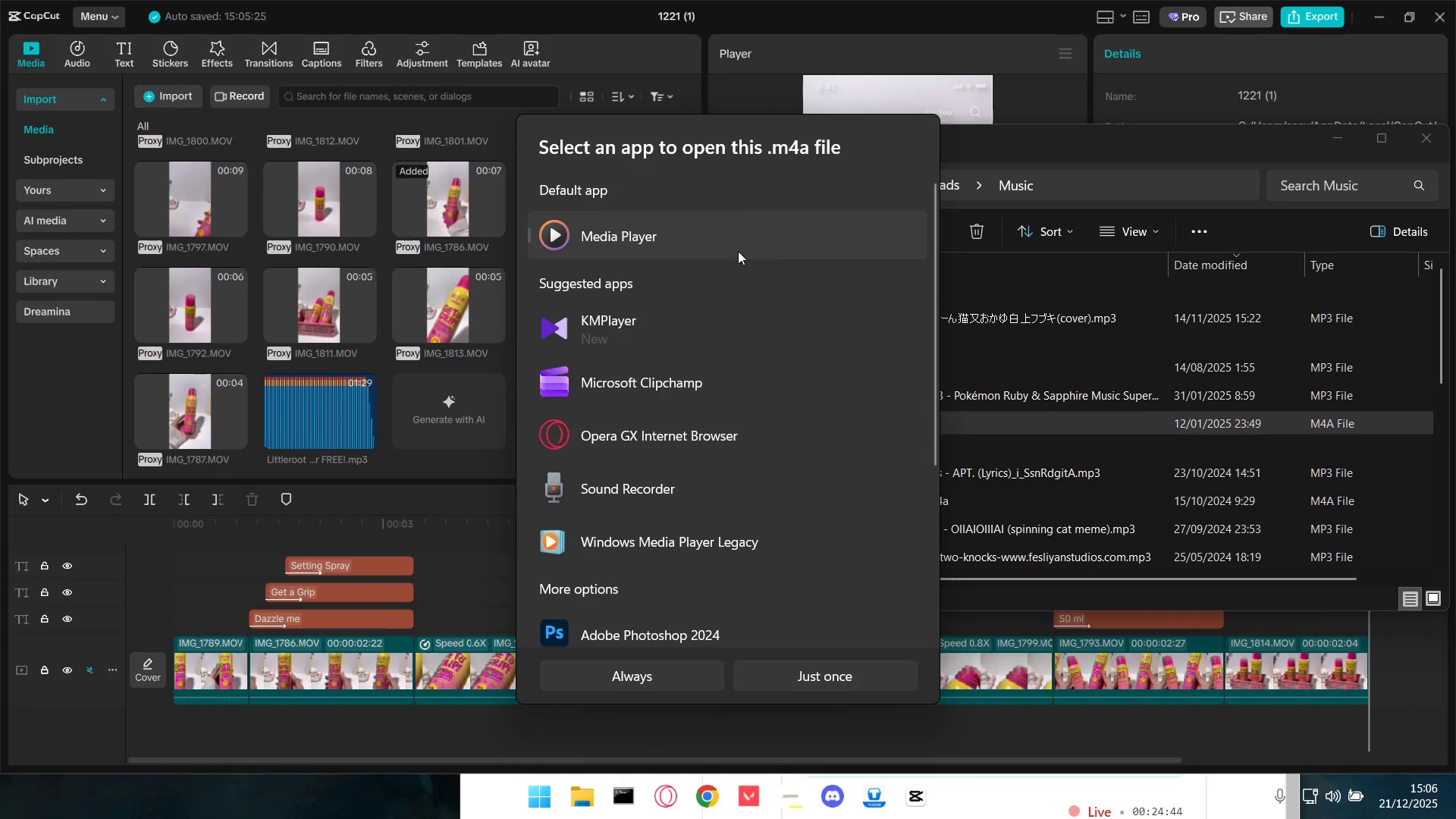 
wait(5.64)
 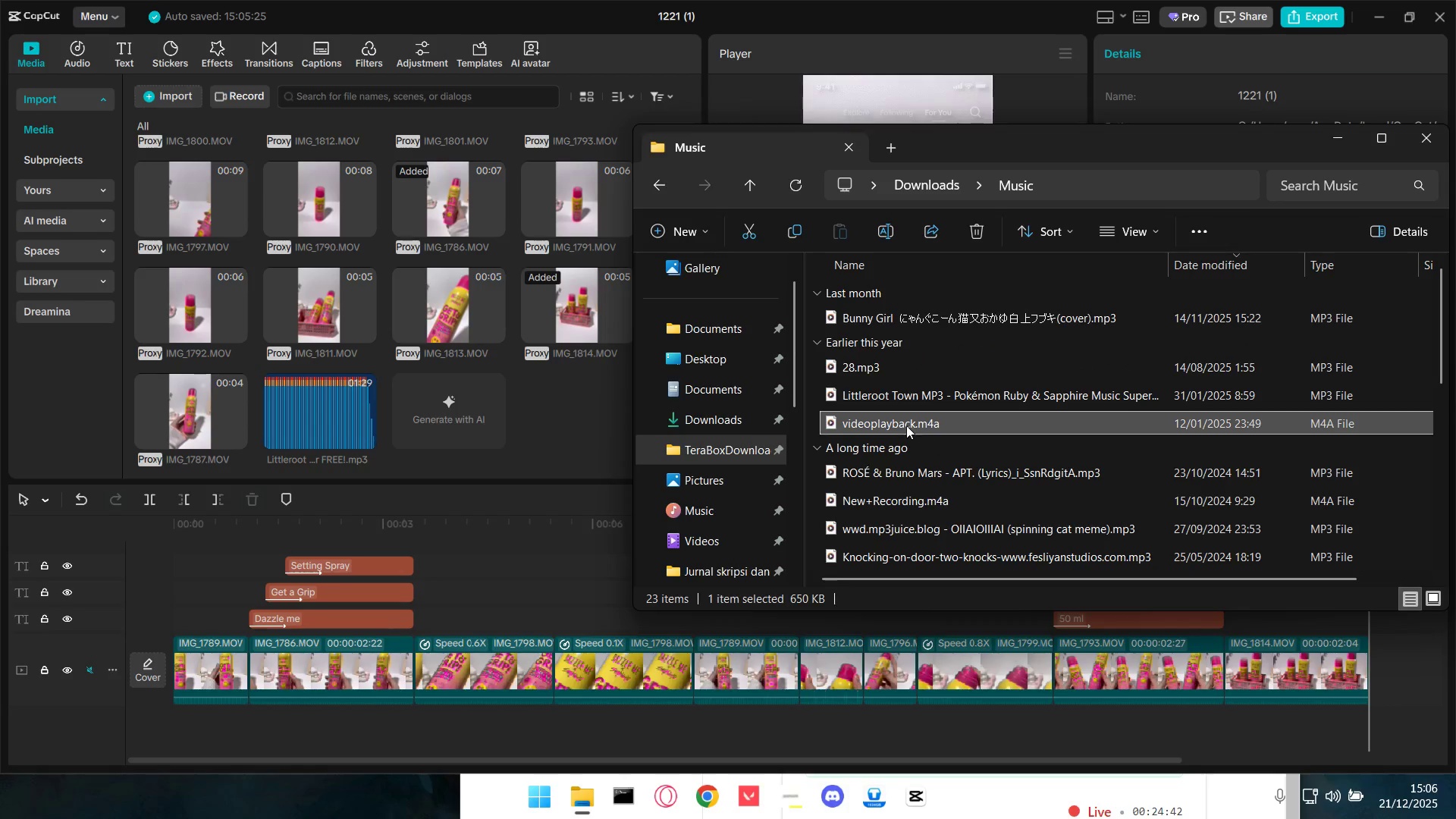 
left_click([811, 678])
 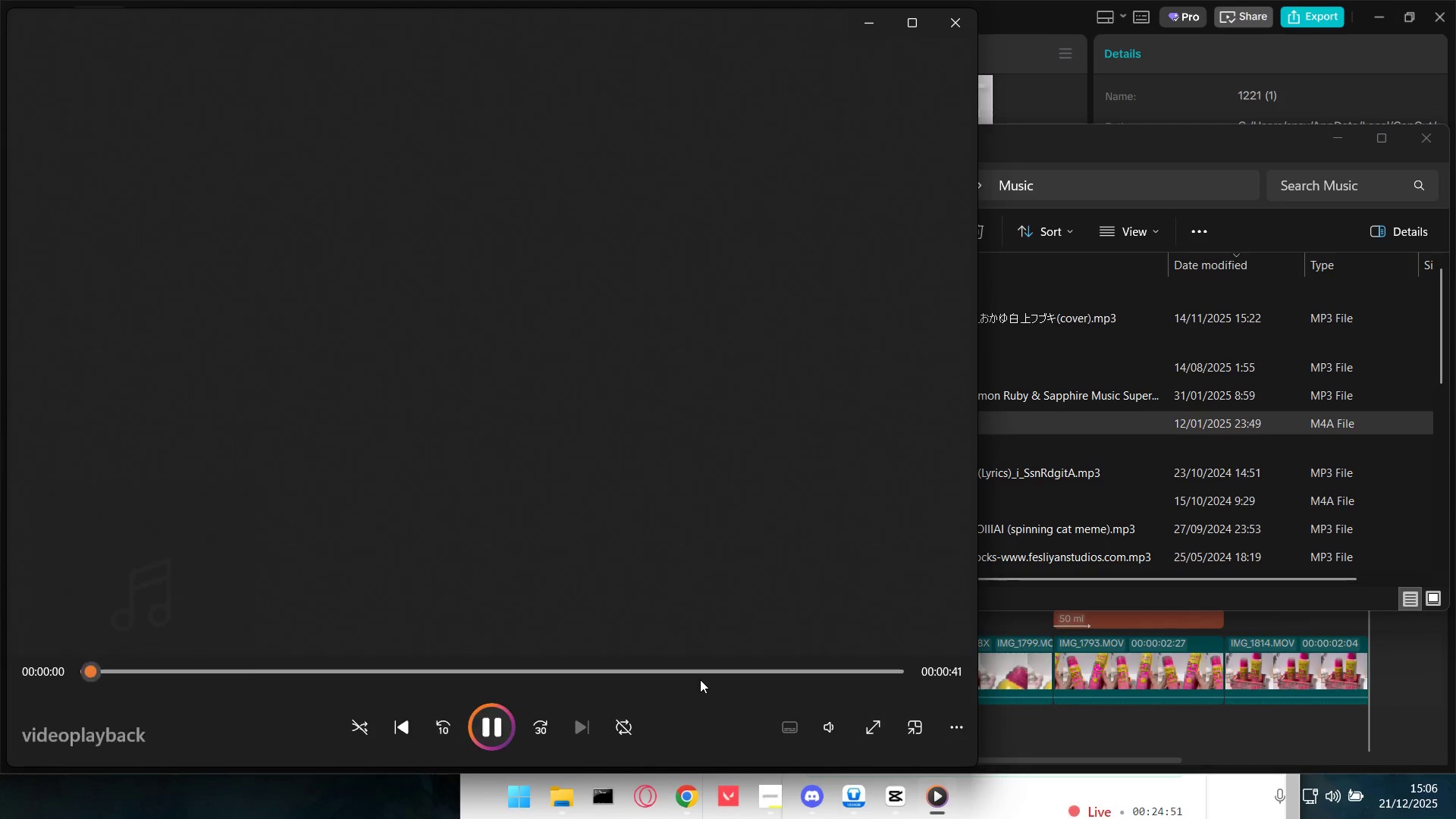 
wait(6.94)
 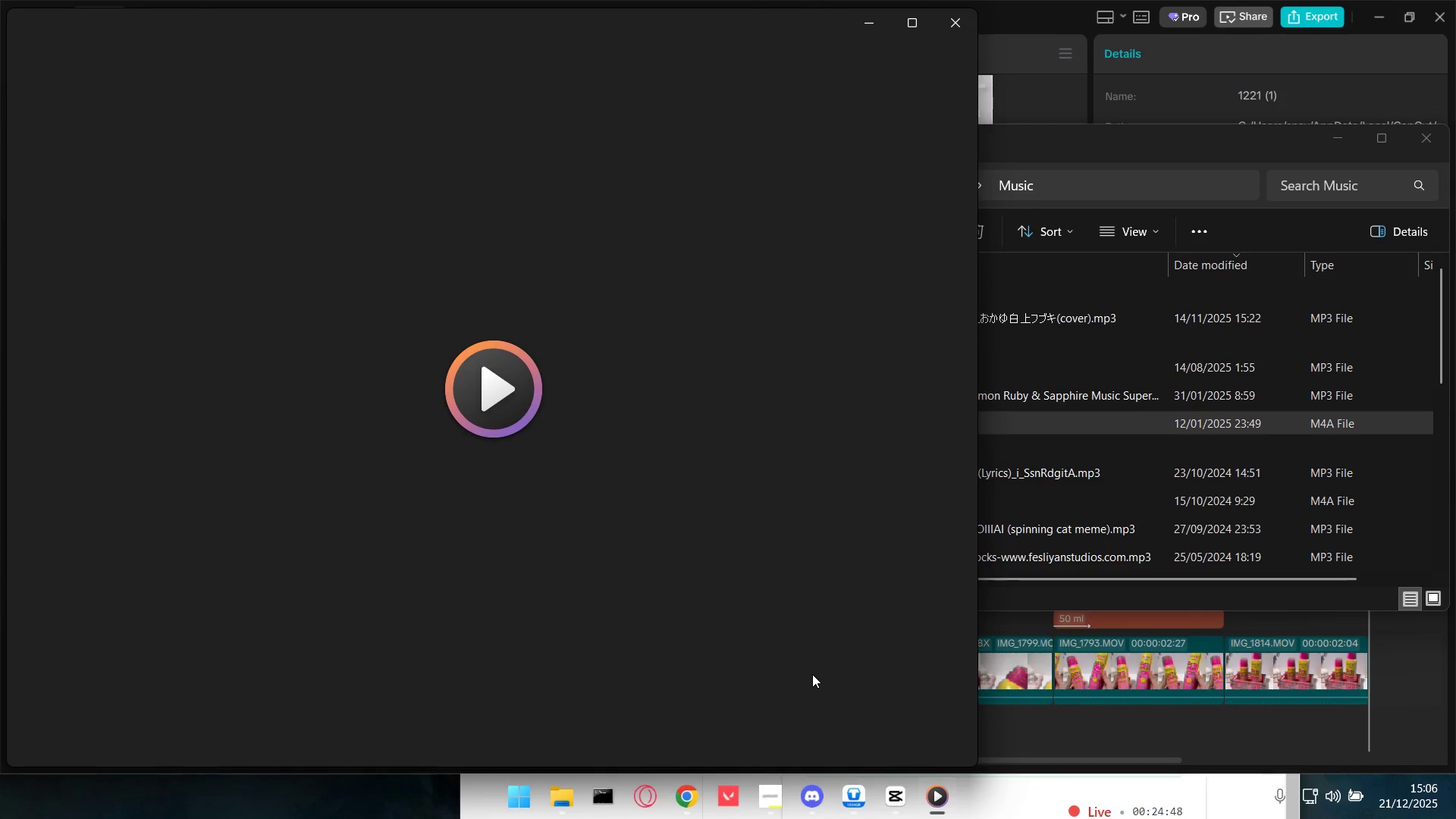 
left_click([175, 670])
 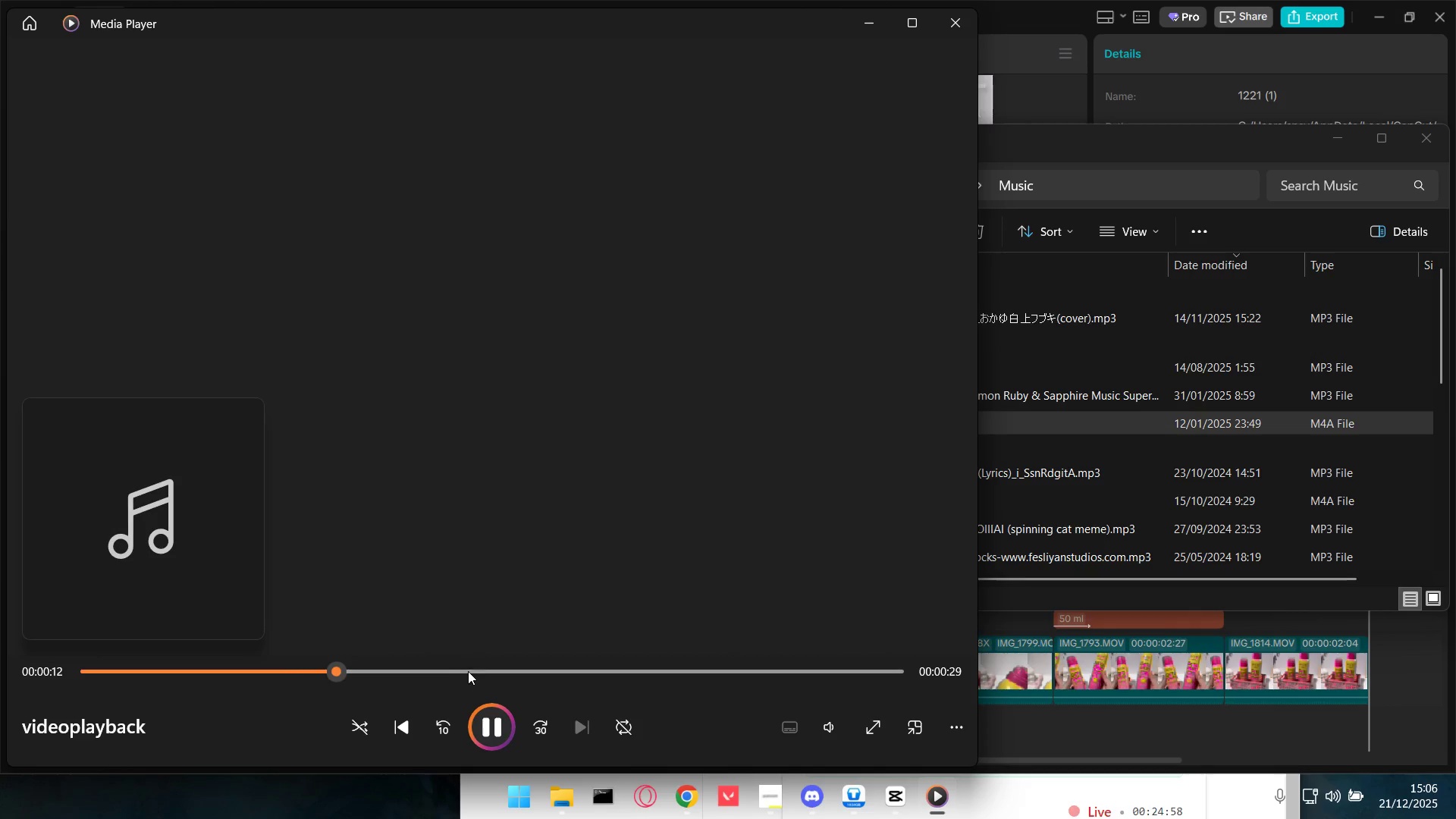 
wait(10.64)
 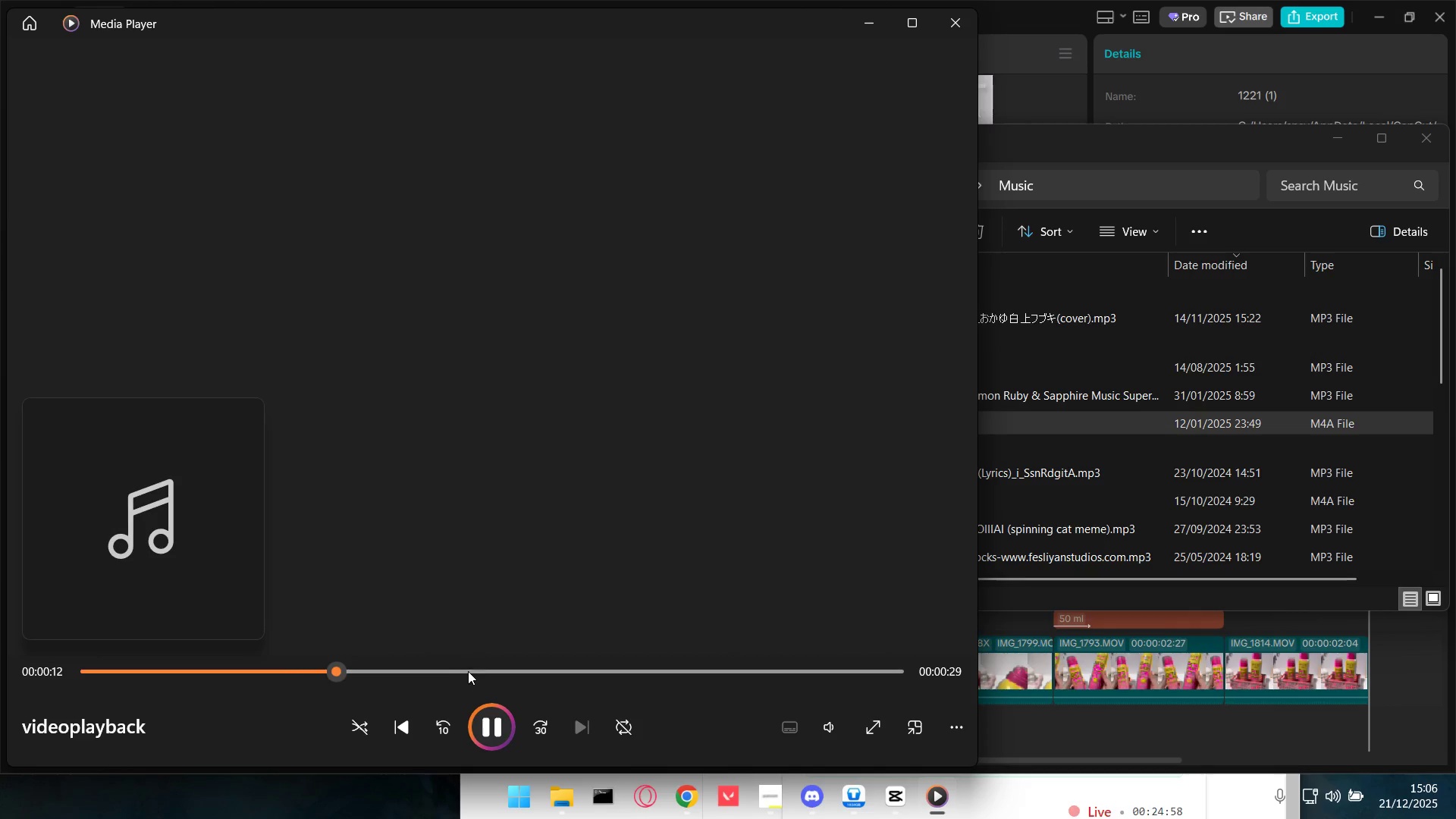 
left_click([969, 19])
 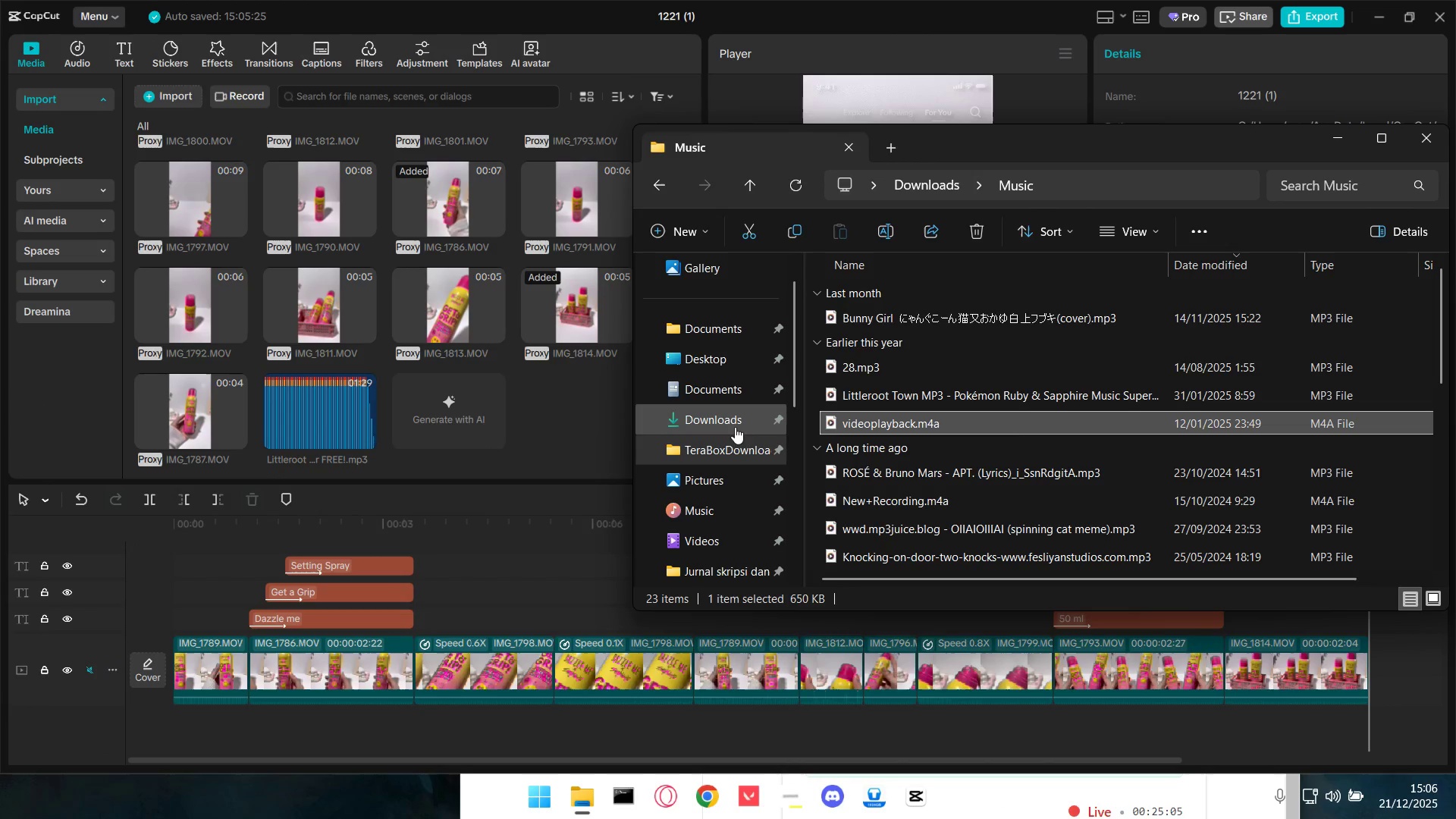 
left_click([720, 453])
 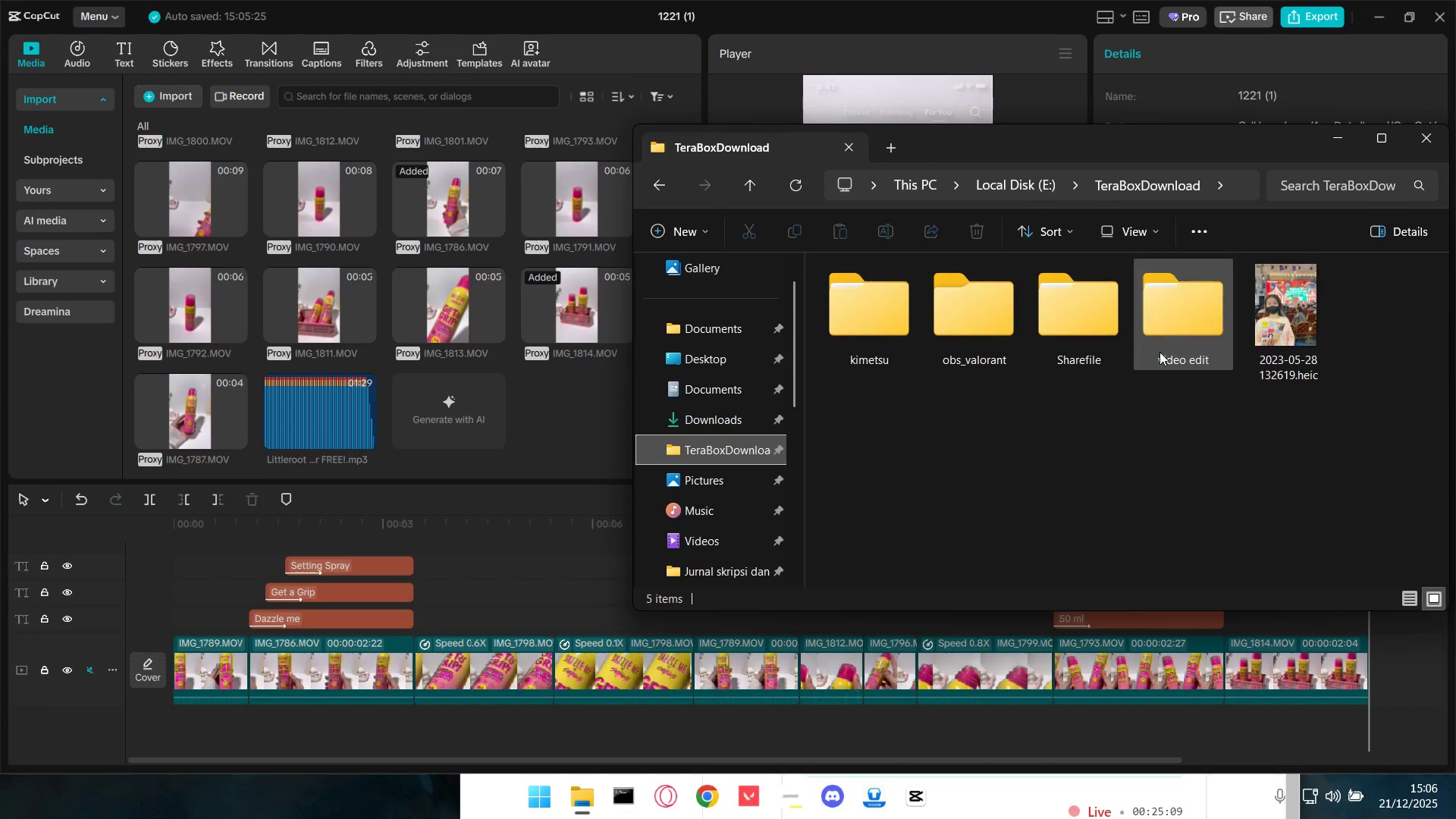 
left_click([736, 416])
 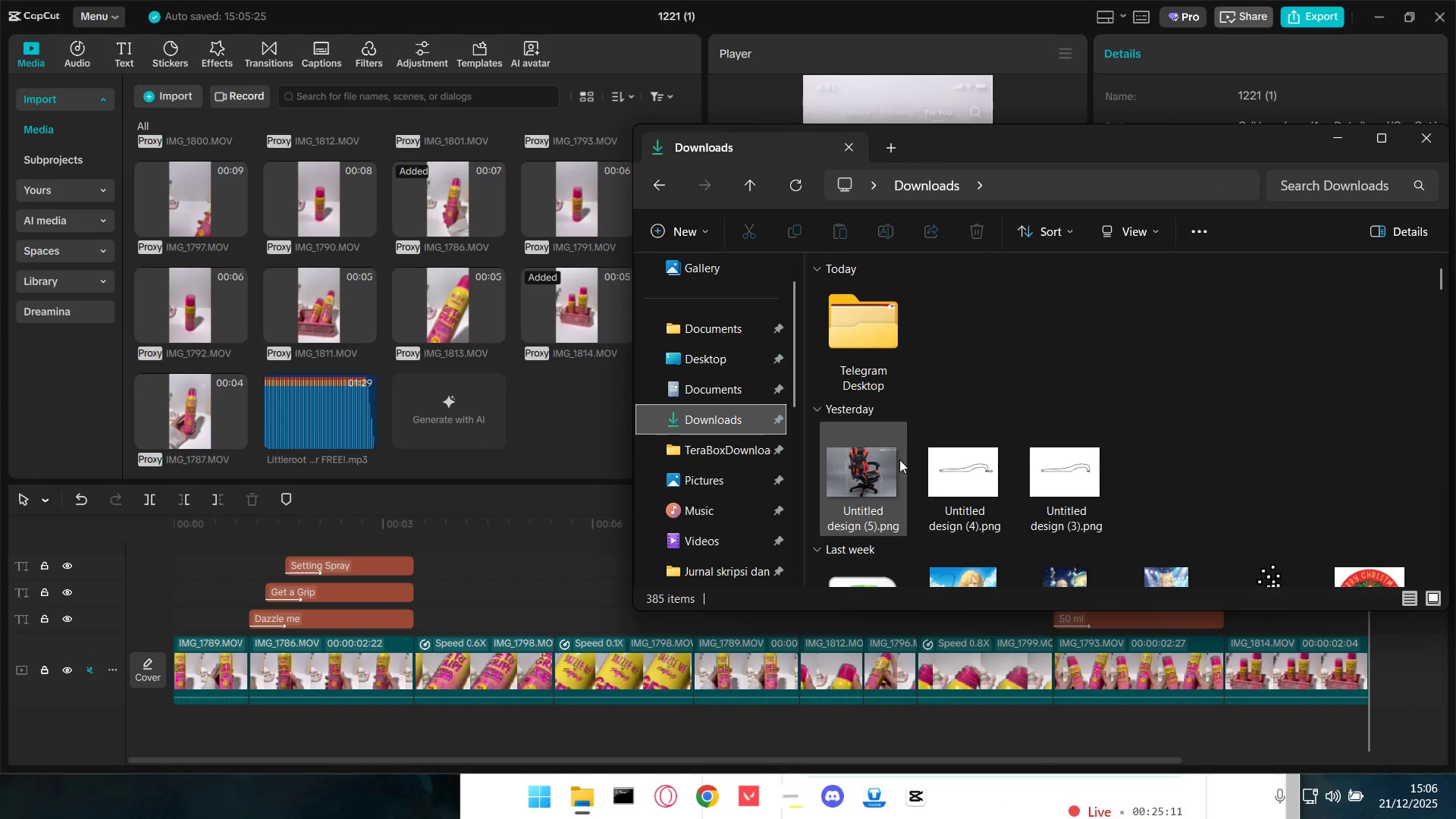 
scroll: coordinate [824, 458], scroll_direction: down, amount: 2.0
 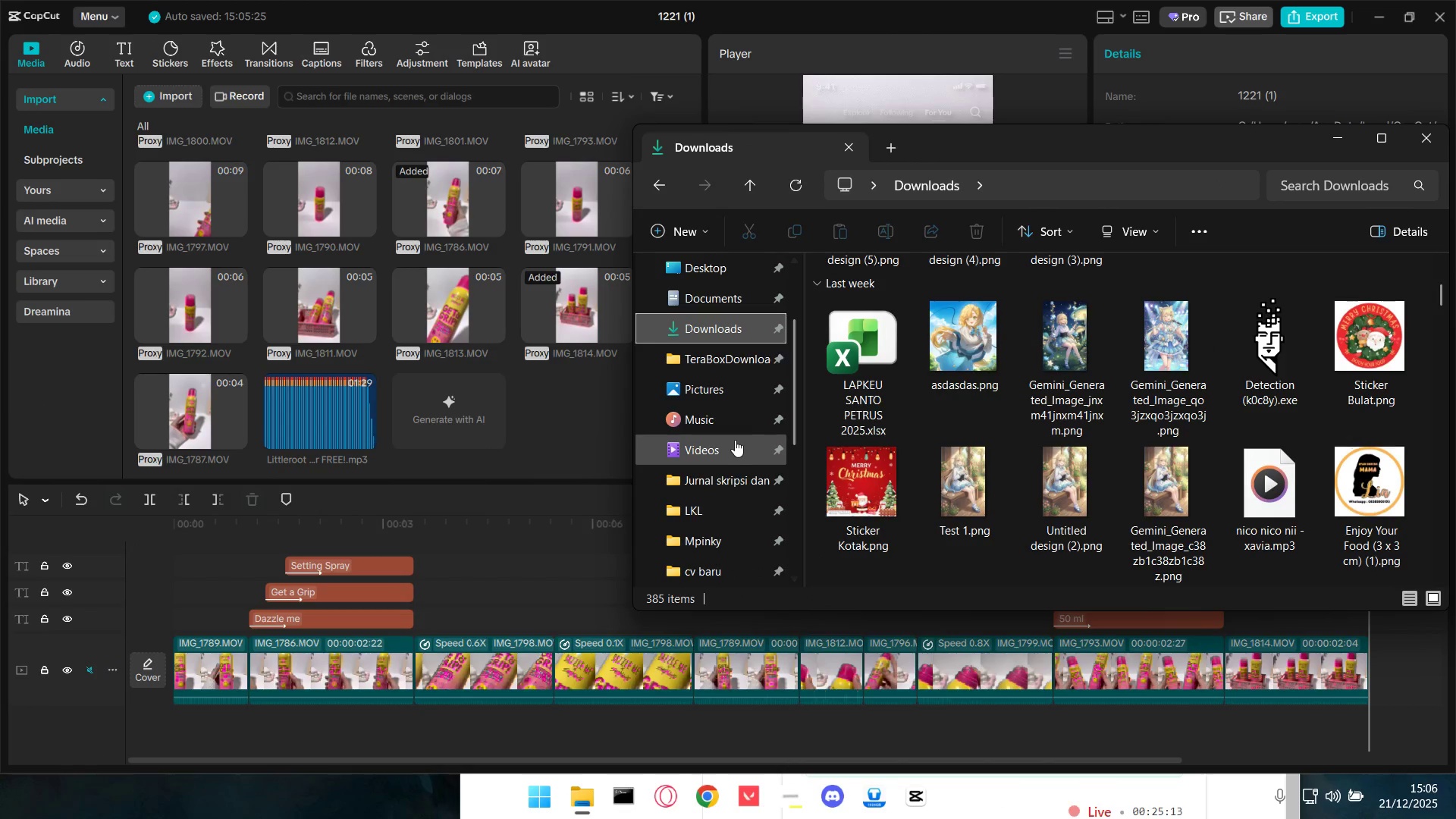 
left_click([717, 425])
 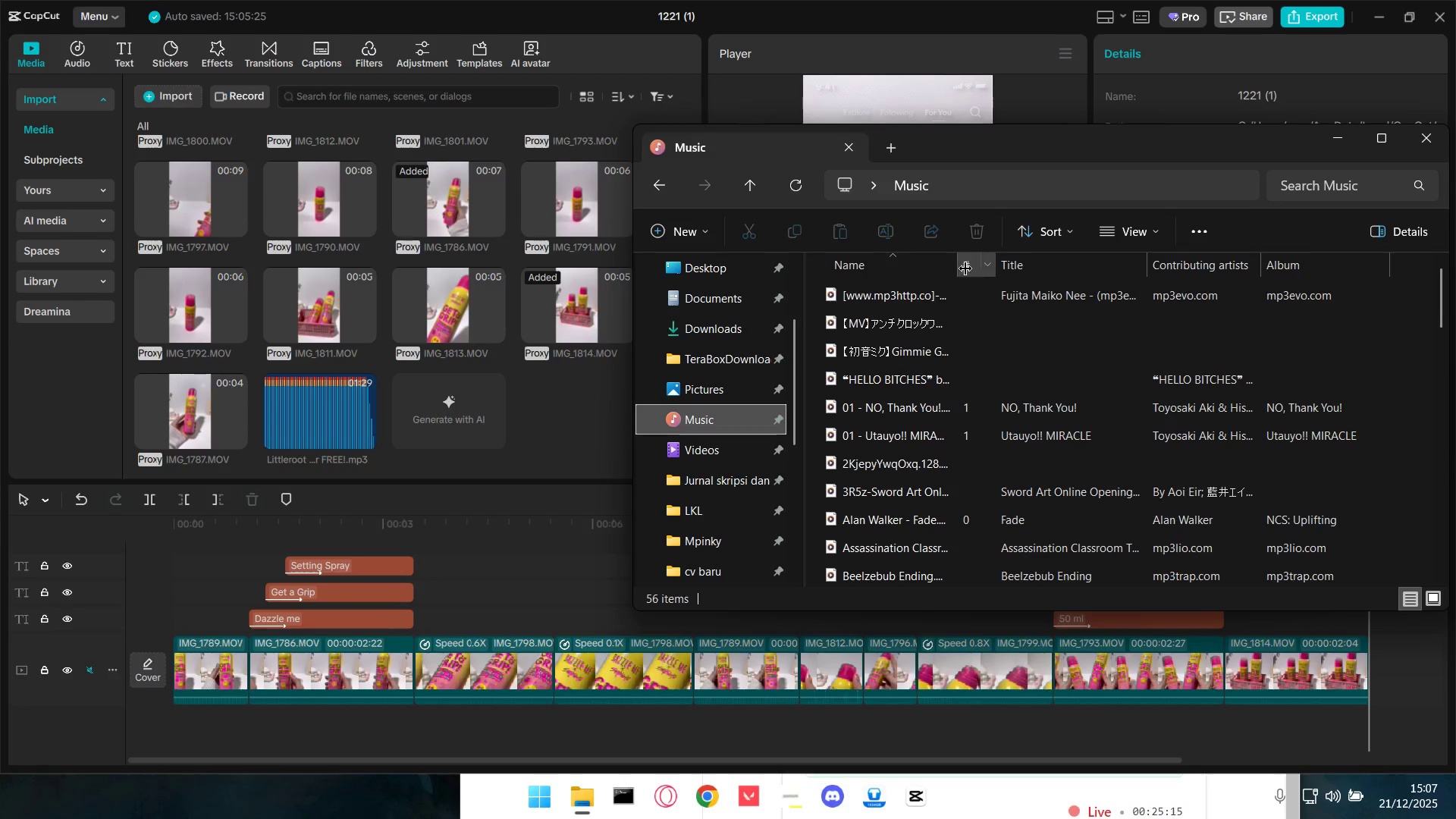 
double_click([962, 266])
 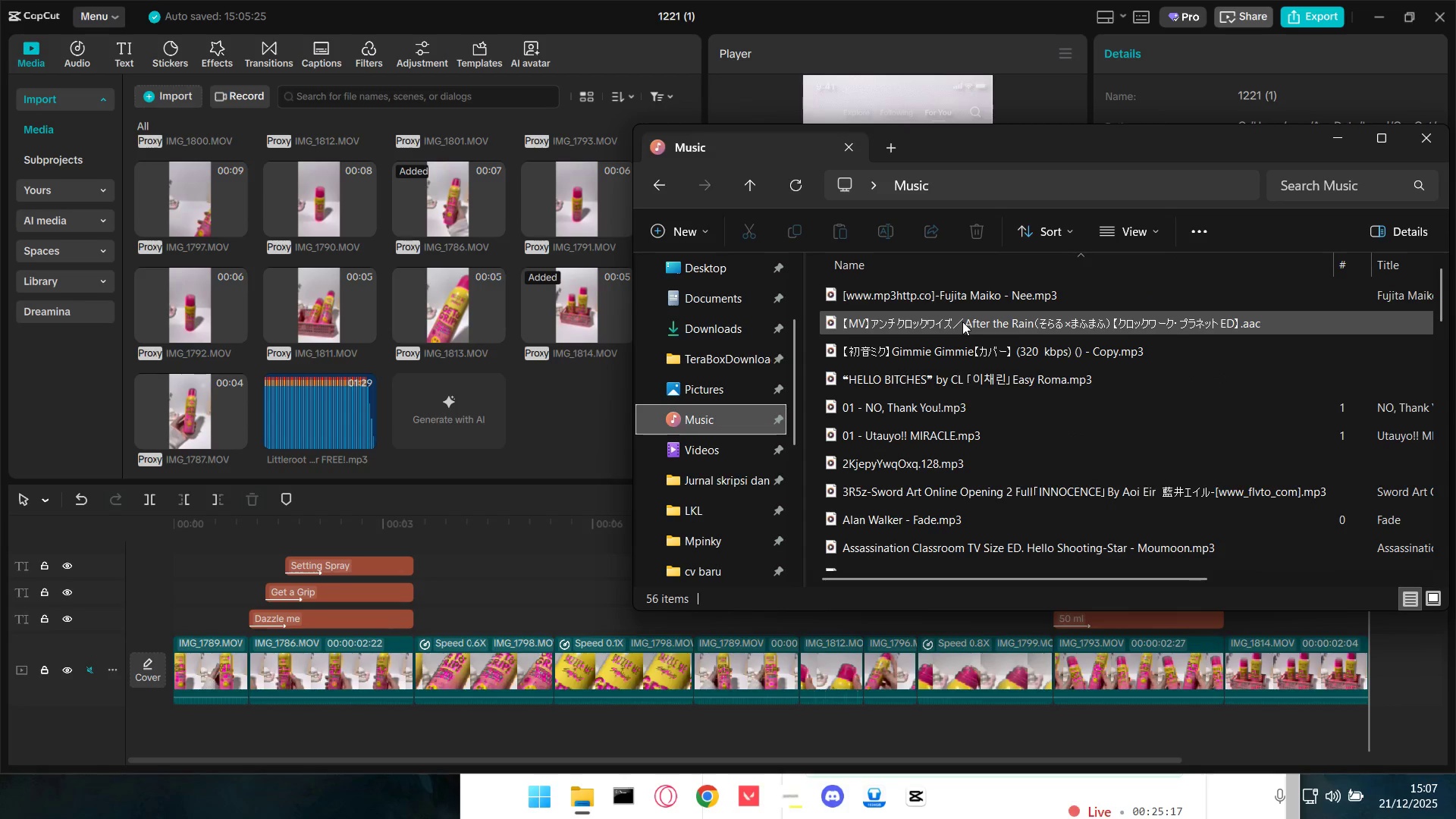 
mouse_move([968, 347])
 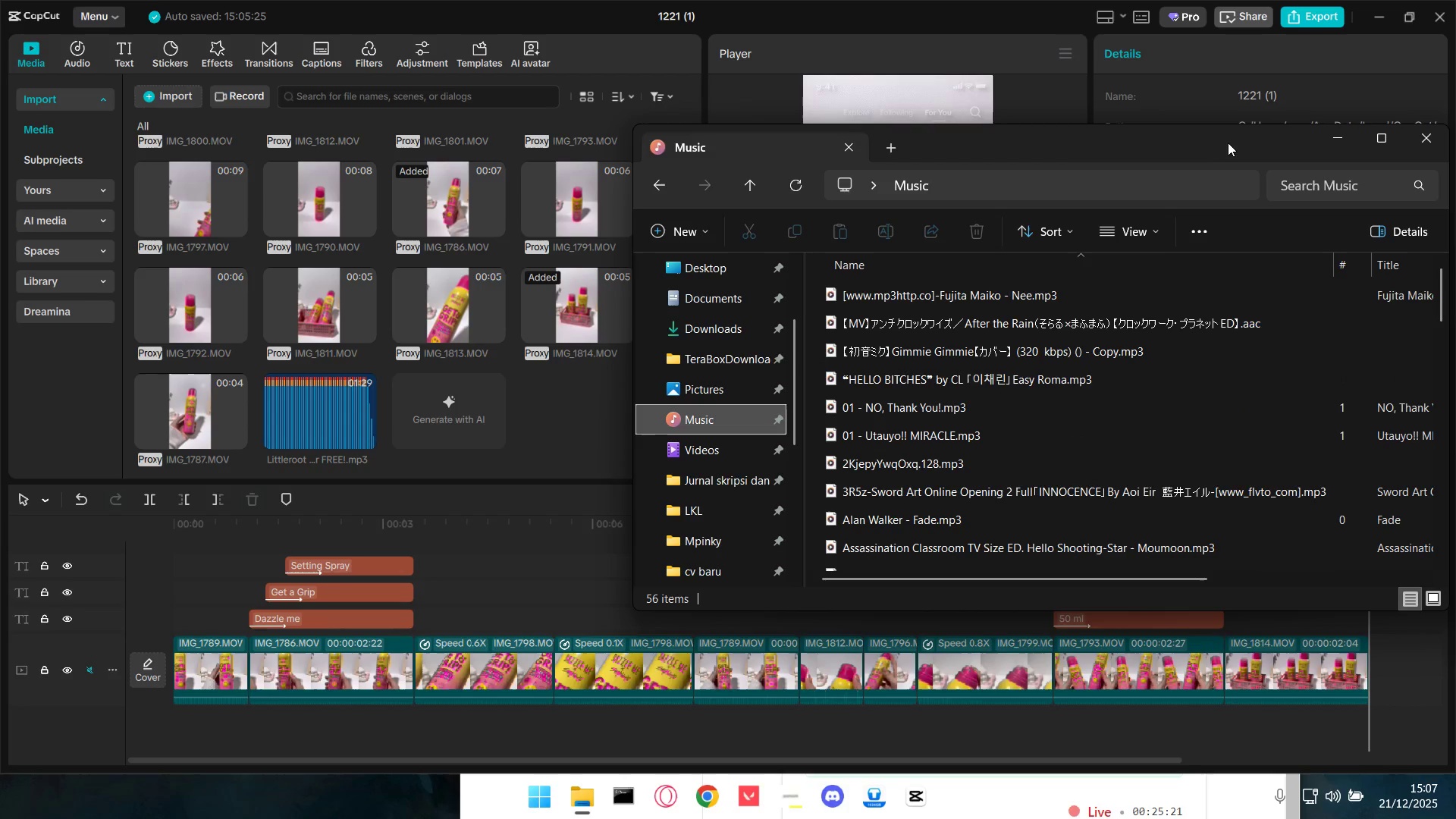 
left_click_drag(start_coordinate=[1225, 146], to_coordinate=[925, 117])
 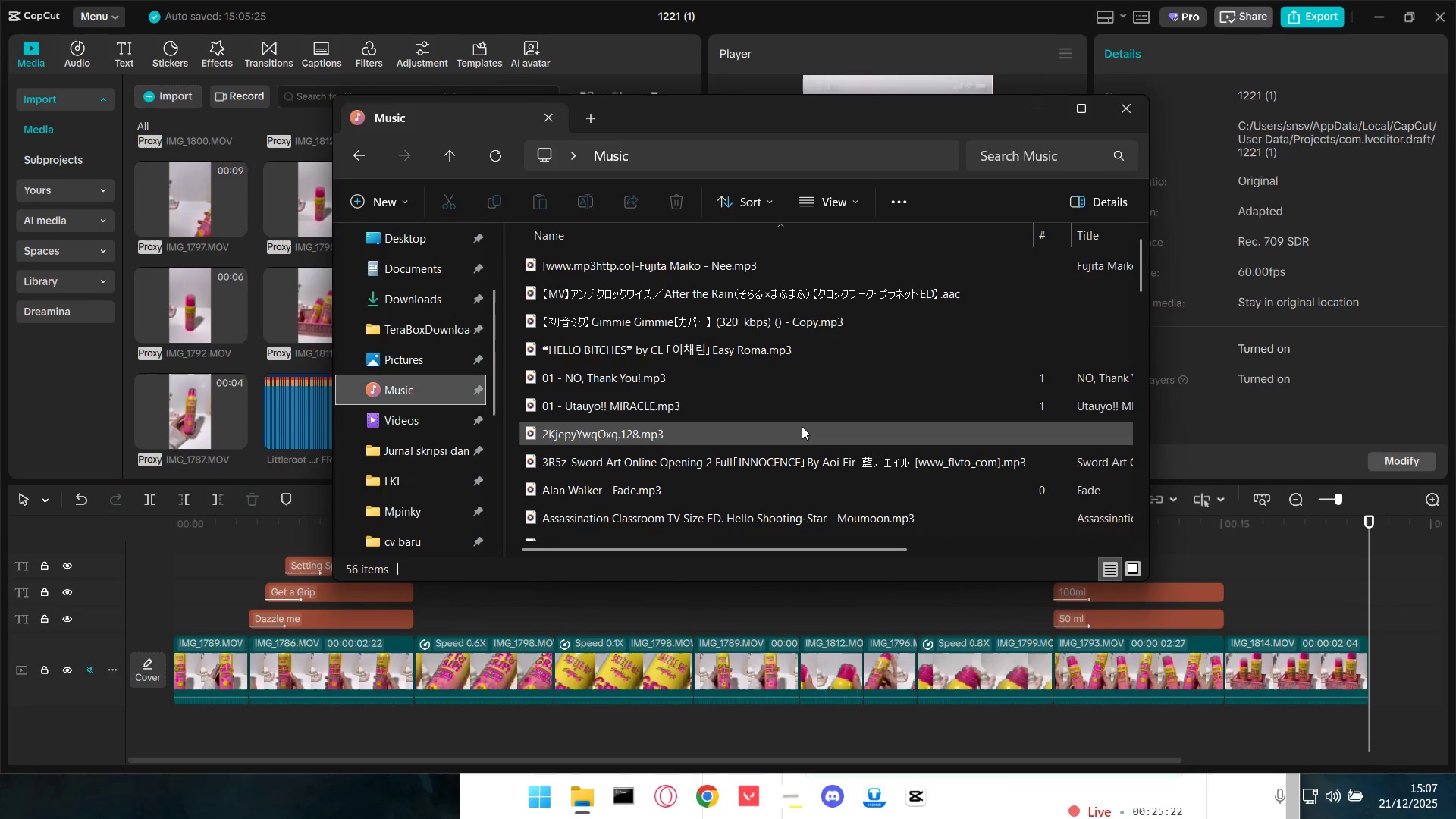 
scroll: coordinate [657, 476], scroll_direction: down, amount: 4.0
 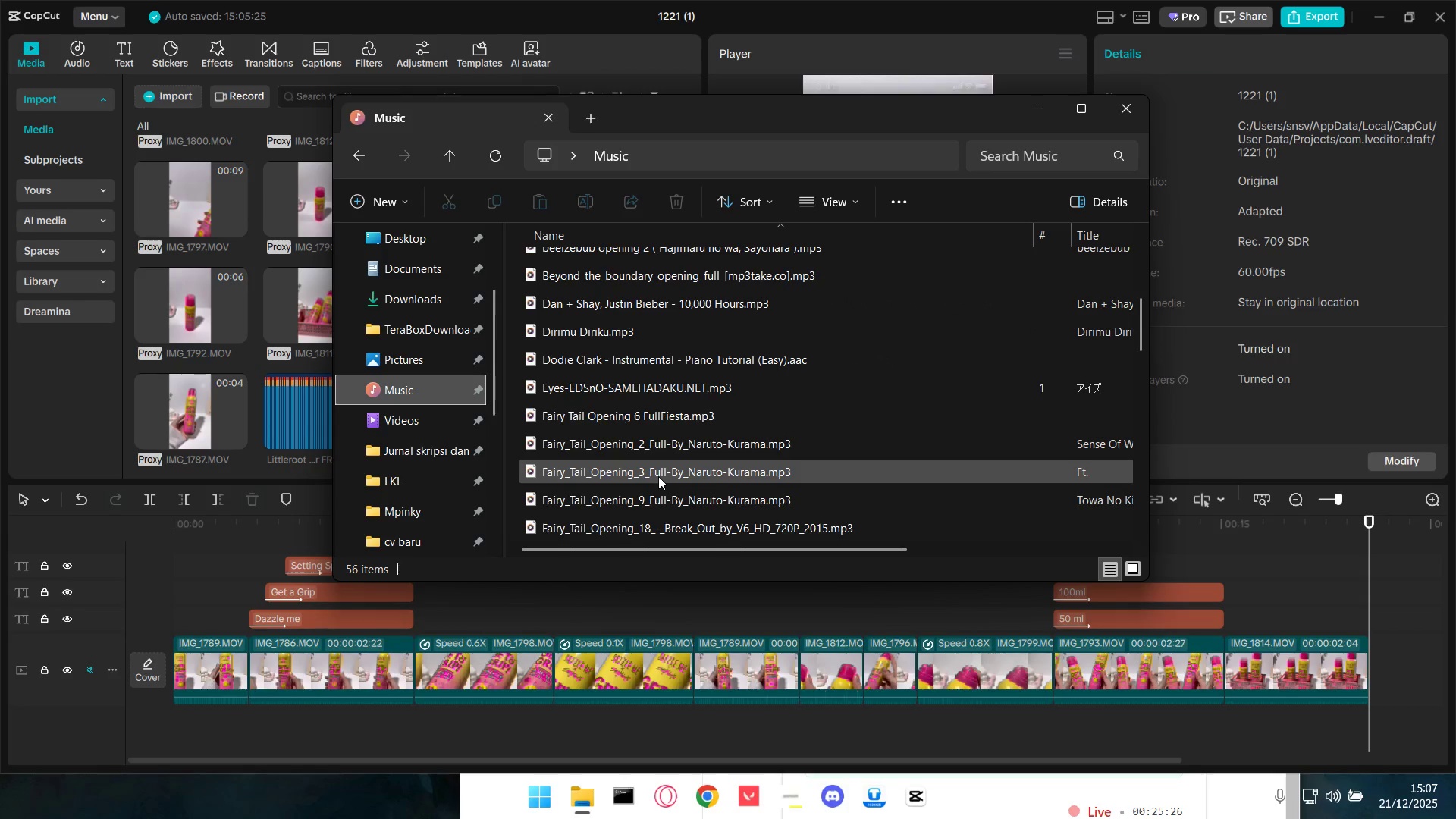 
scroll: coordinate [658, 475], scroll_direction: up, amount: 8.0
 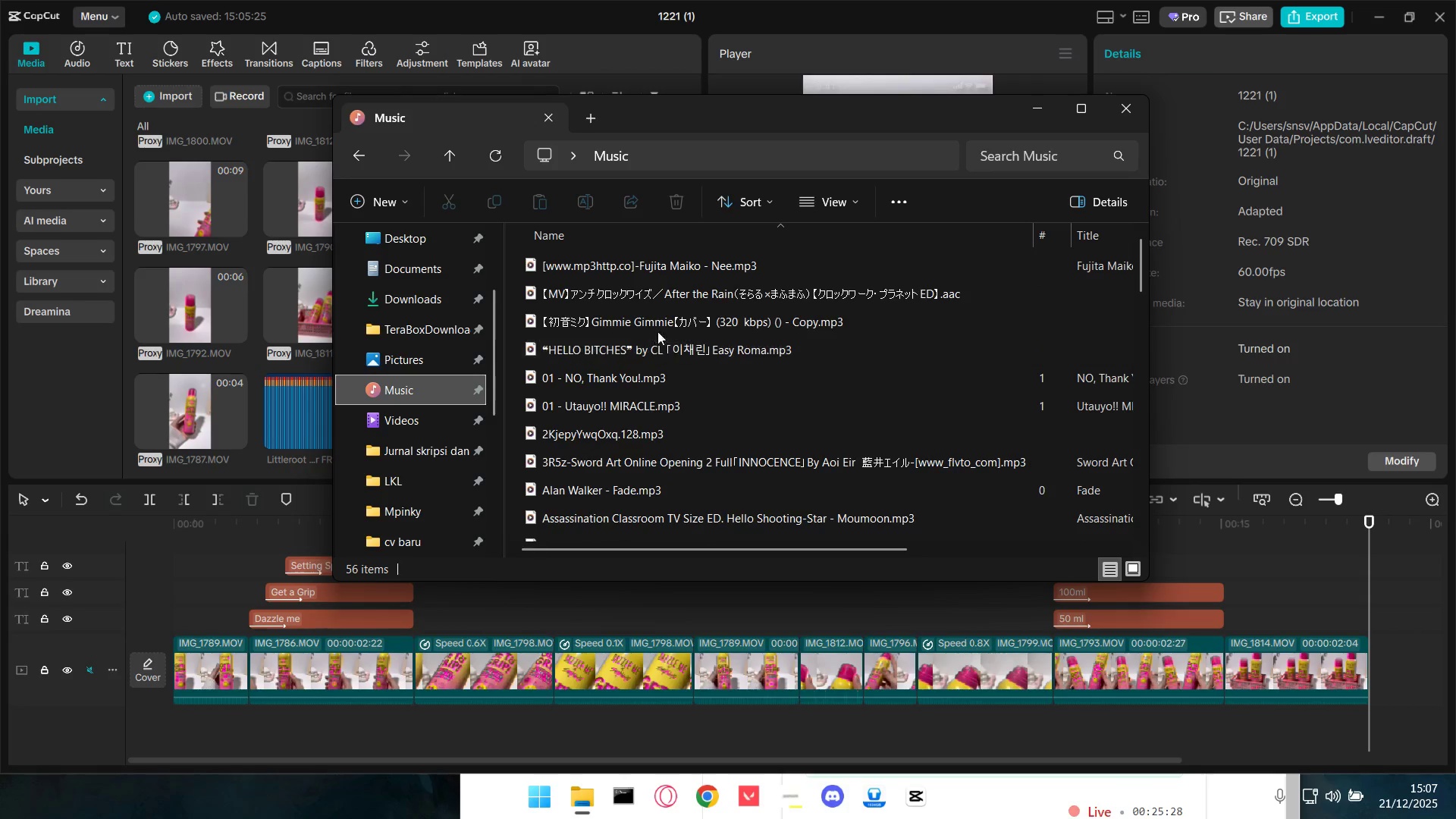 
left_click_drag(start_coordinate=[660, 317], to_coordinate=[182, 720])
 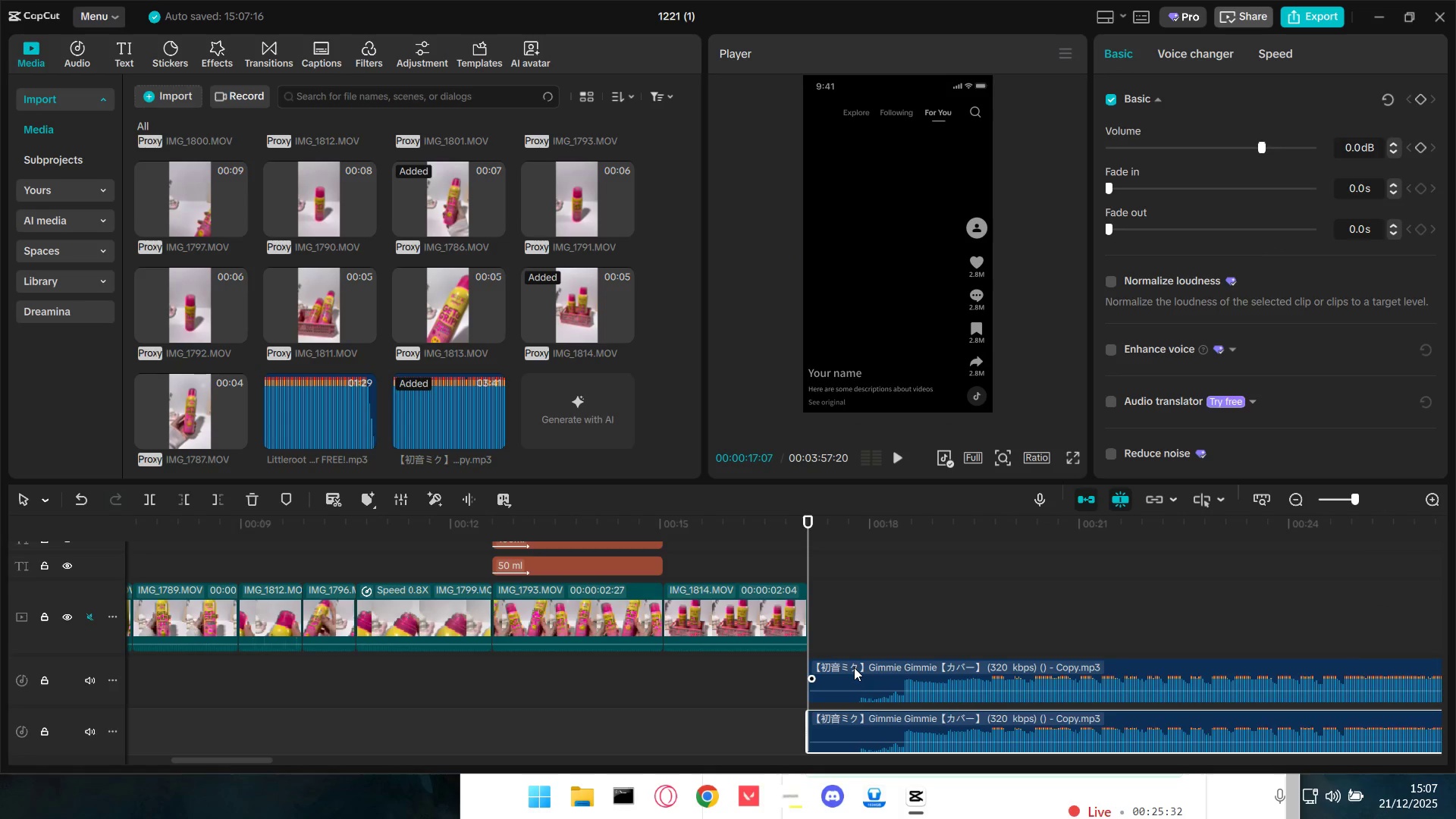 
left_click([864, 742])
 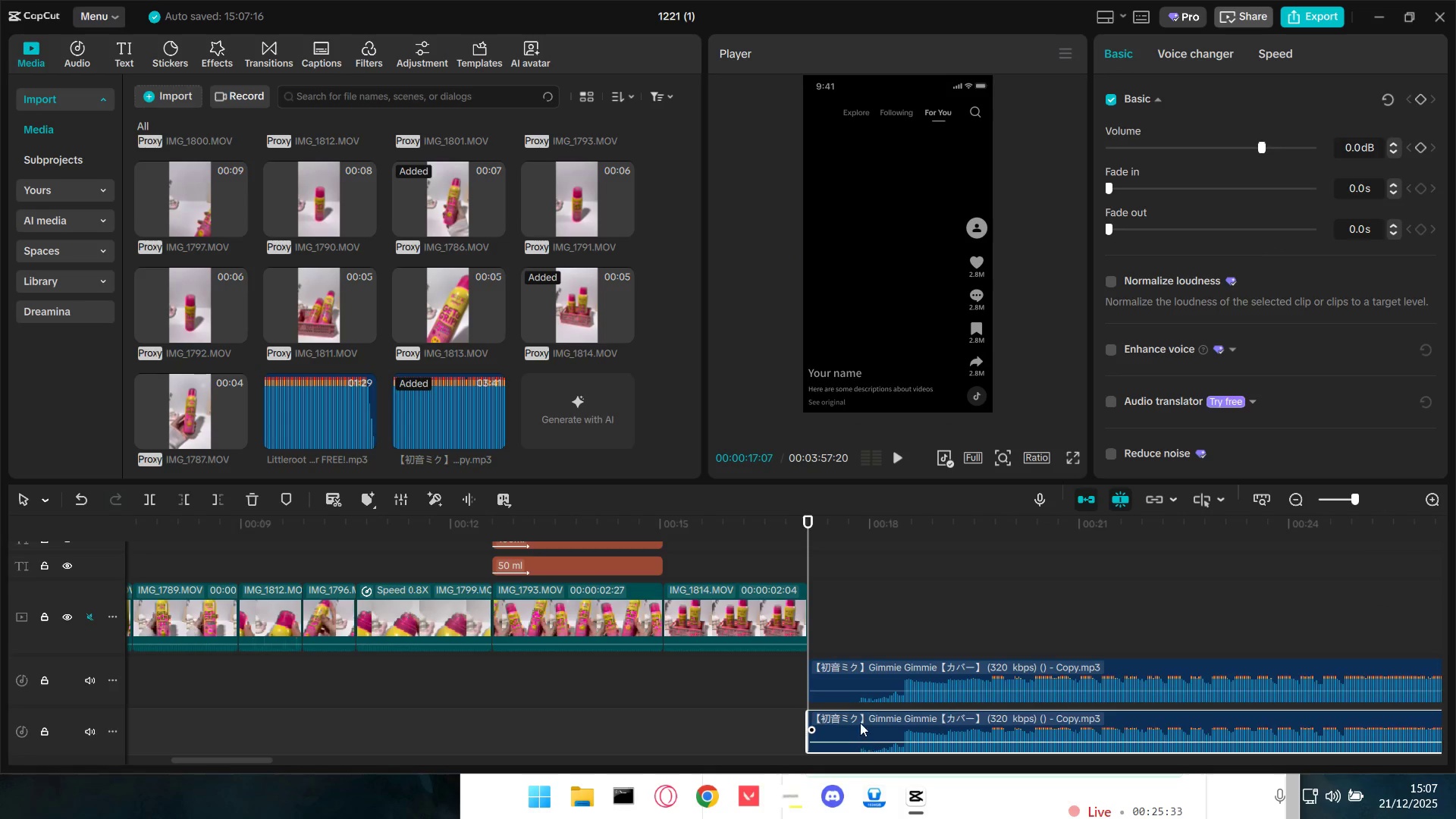 
key(Space)
 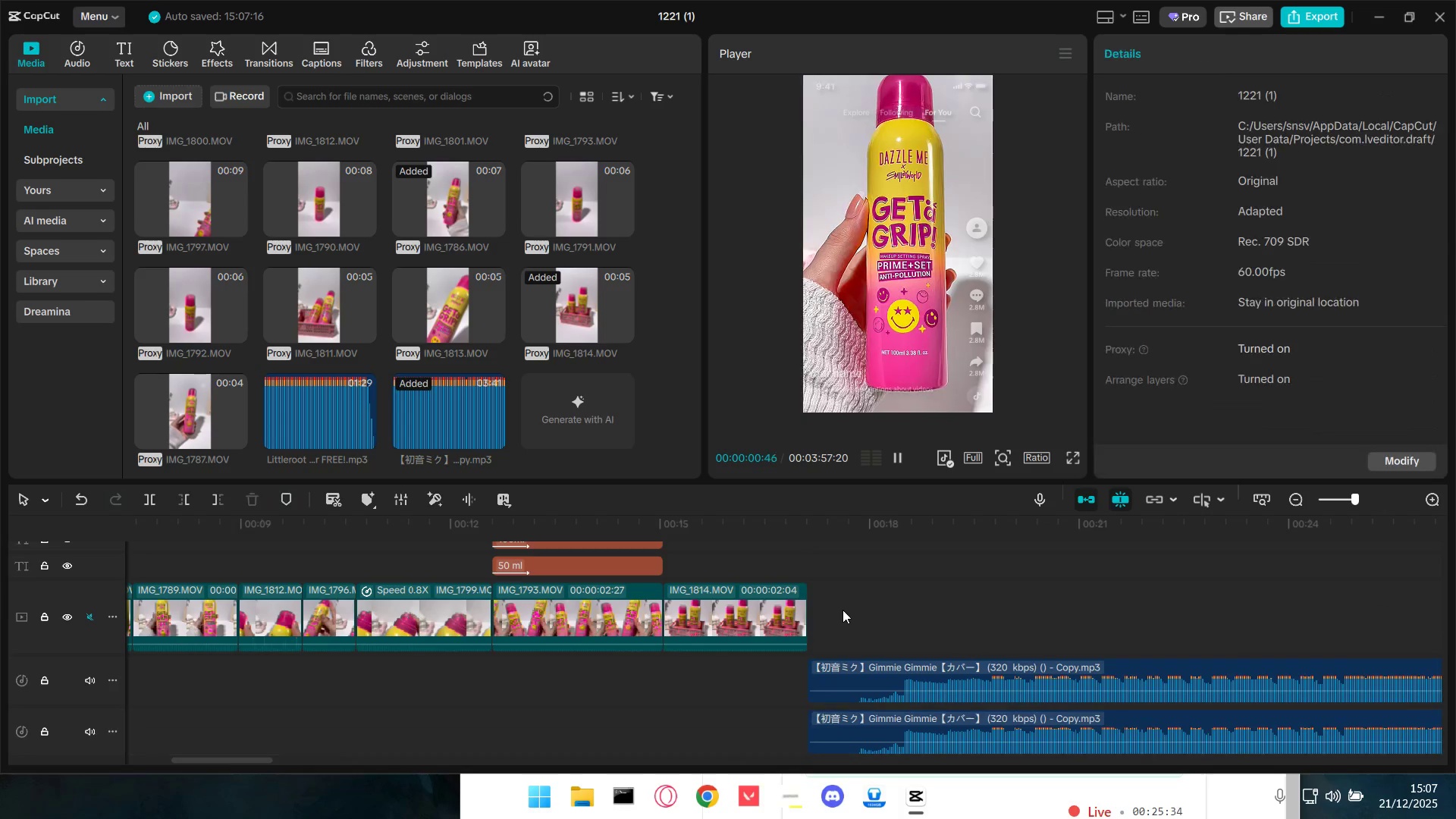 
key(Space)
 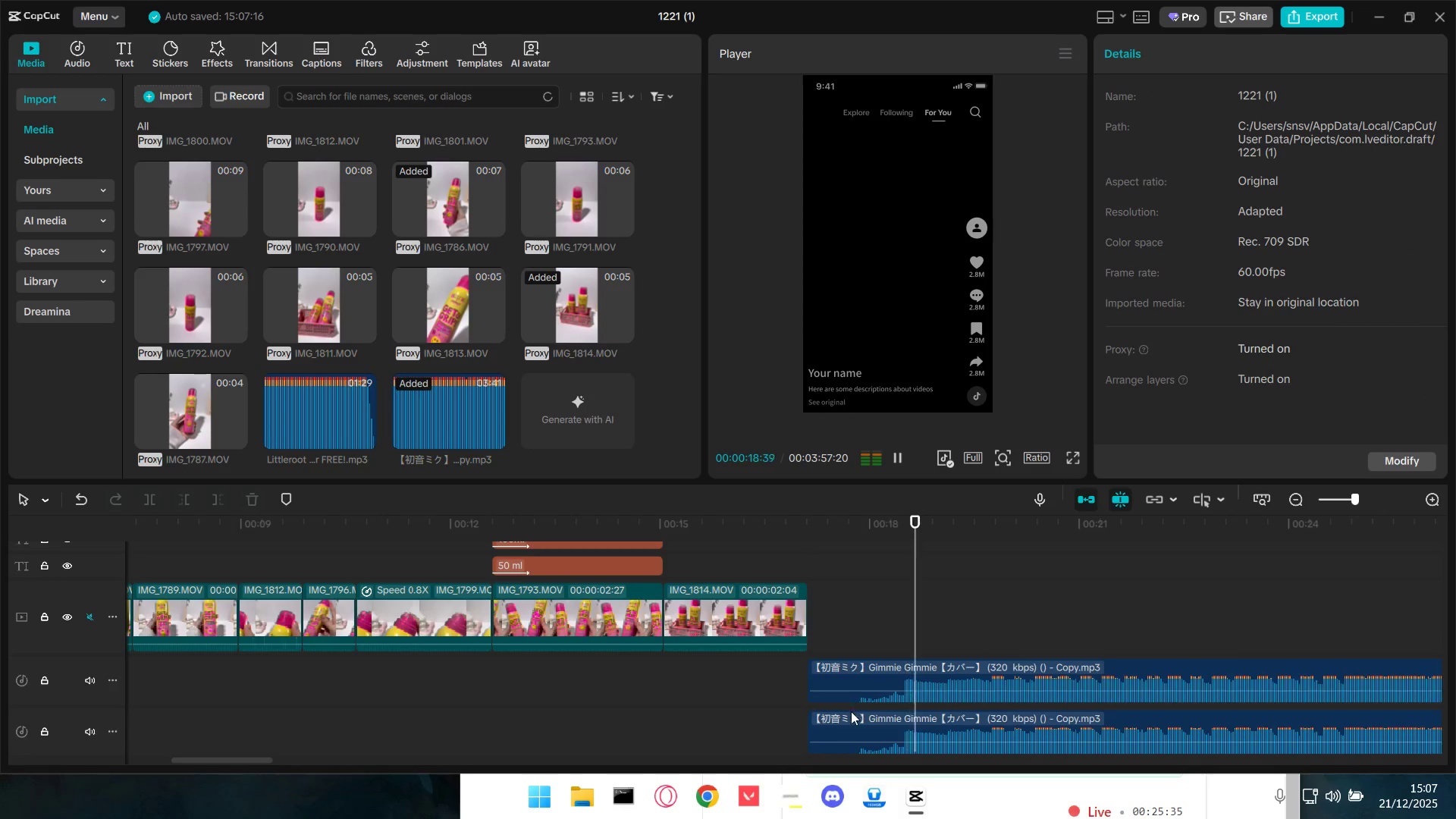 
left_click([847, 719])
 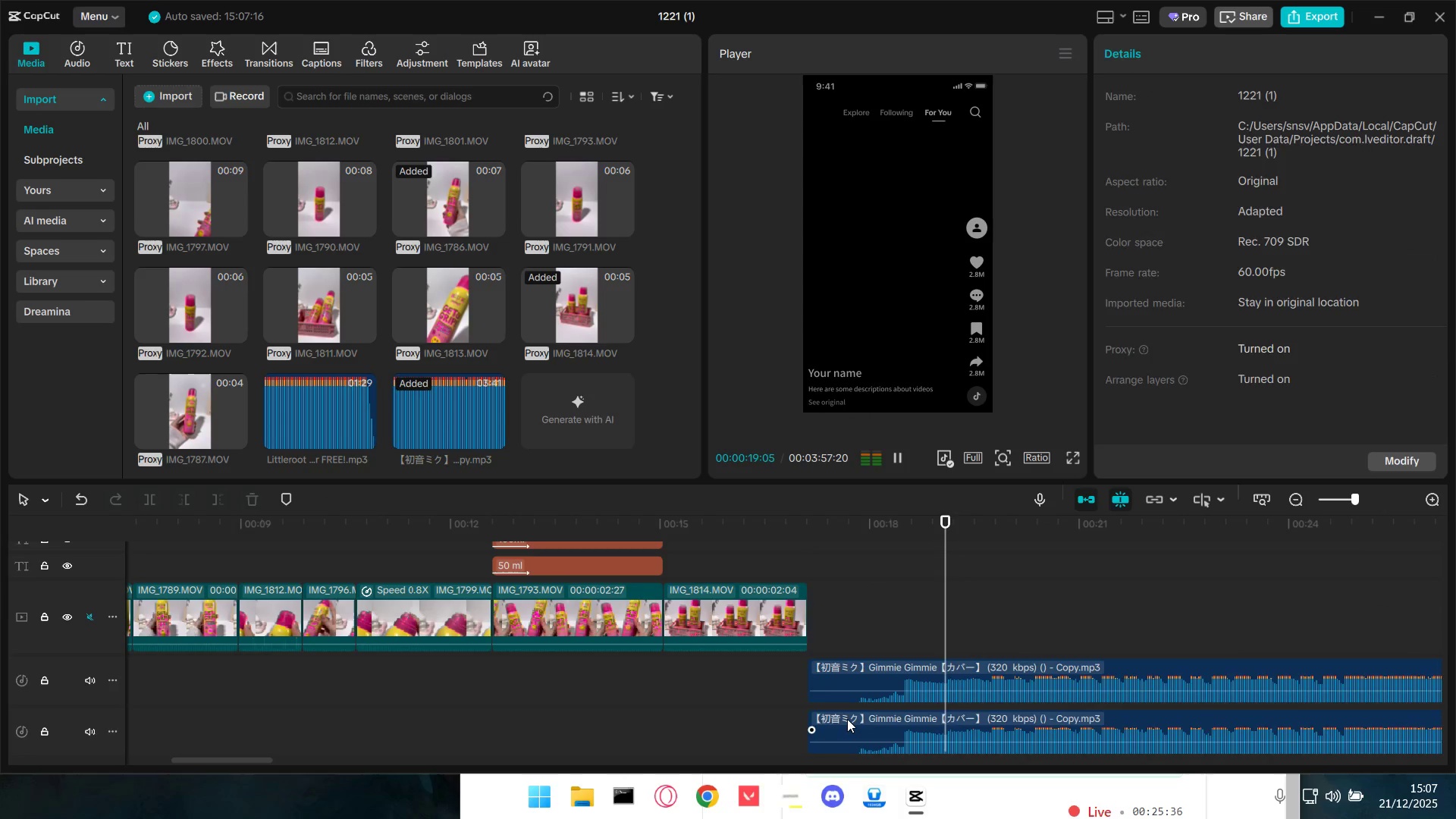 
key(Space)
 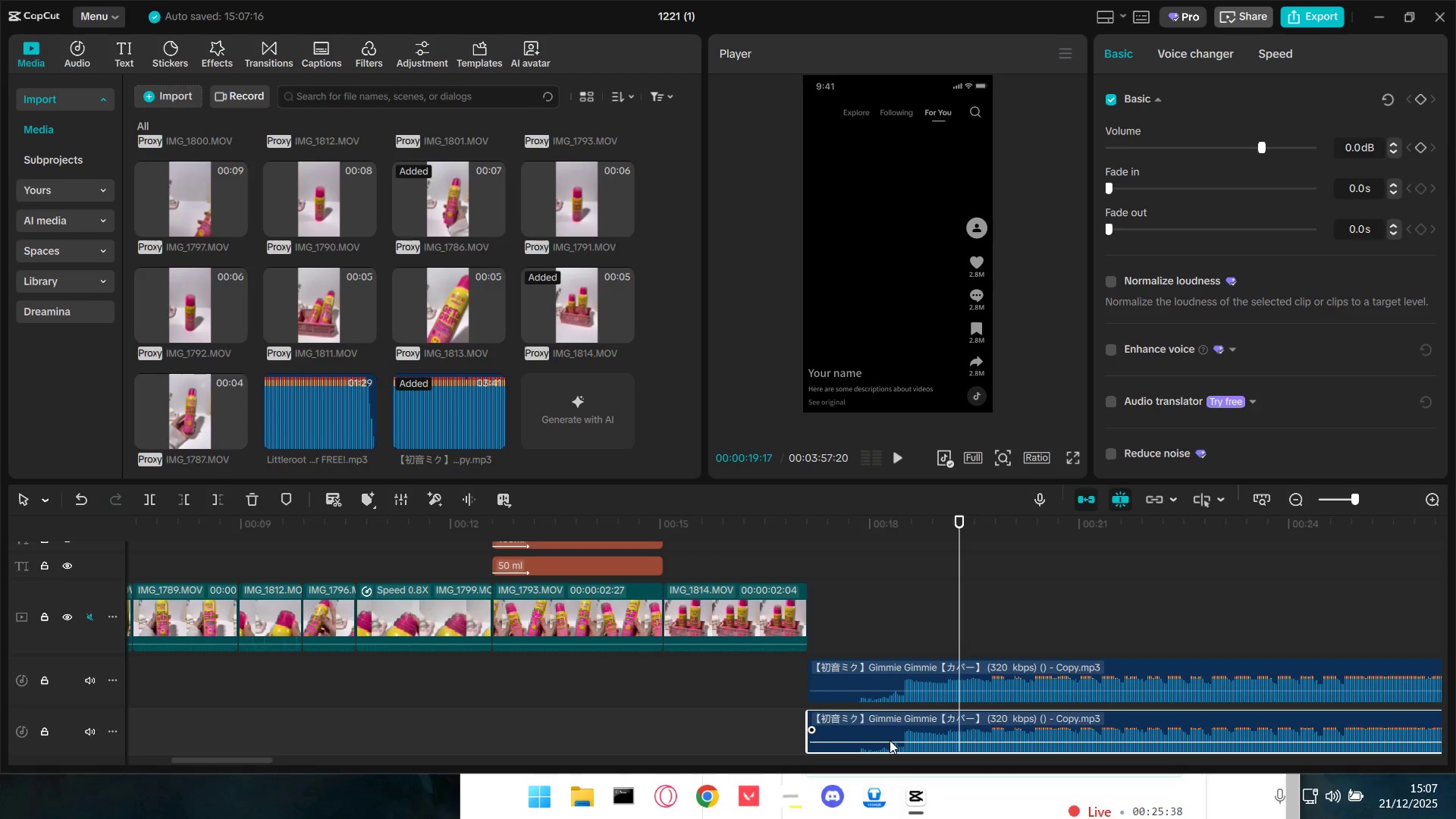 
key(Backspace)
 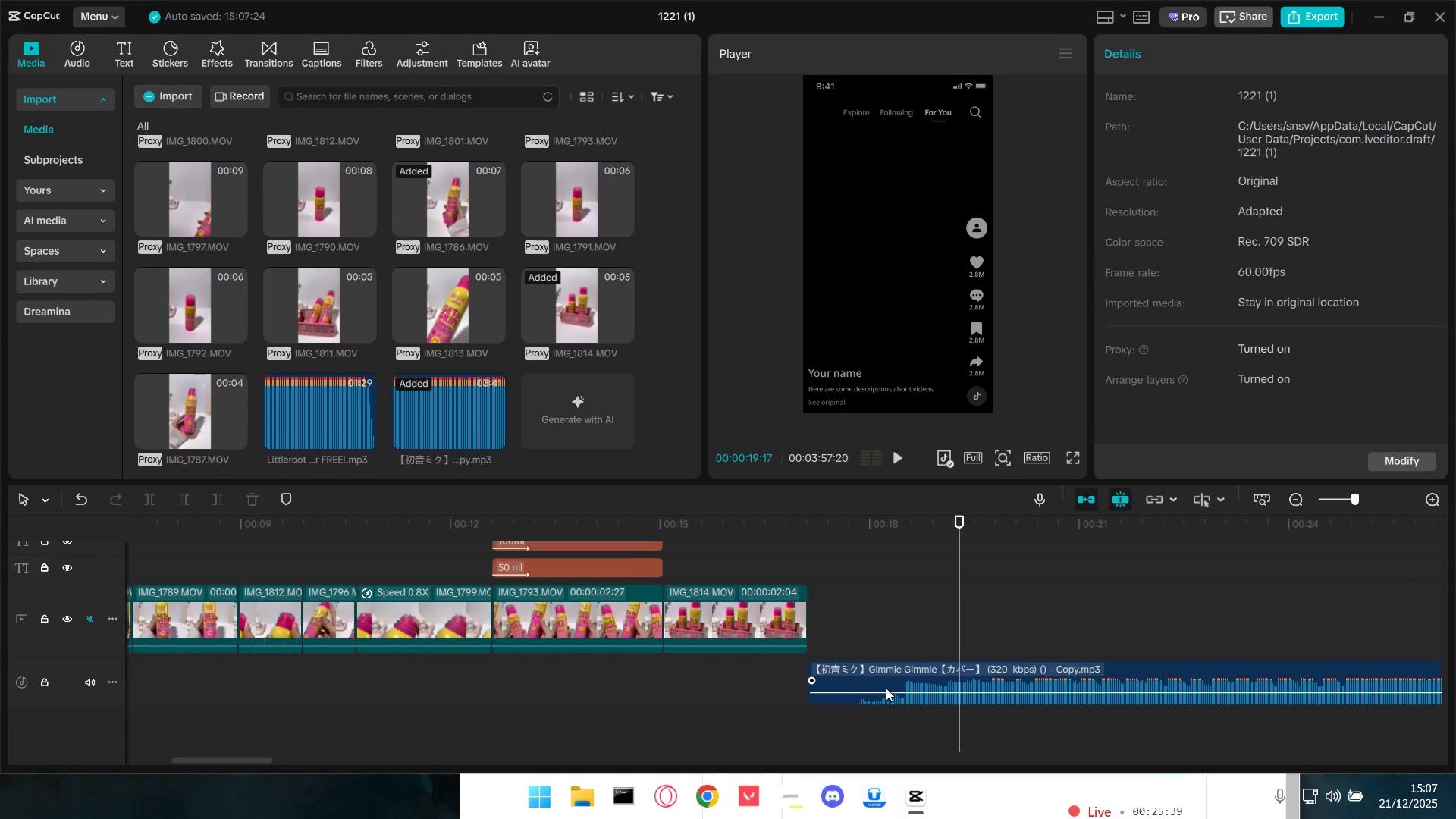 
left_click_drag(start_coordinate=[886, 695], to_coordinate=[891, 701])
 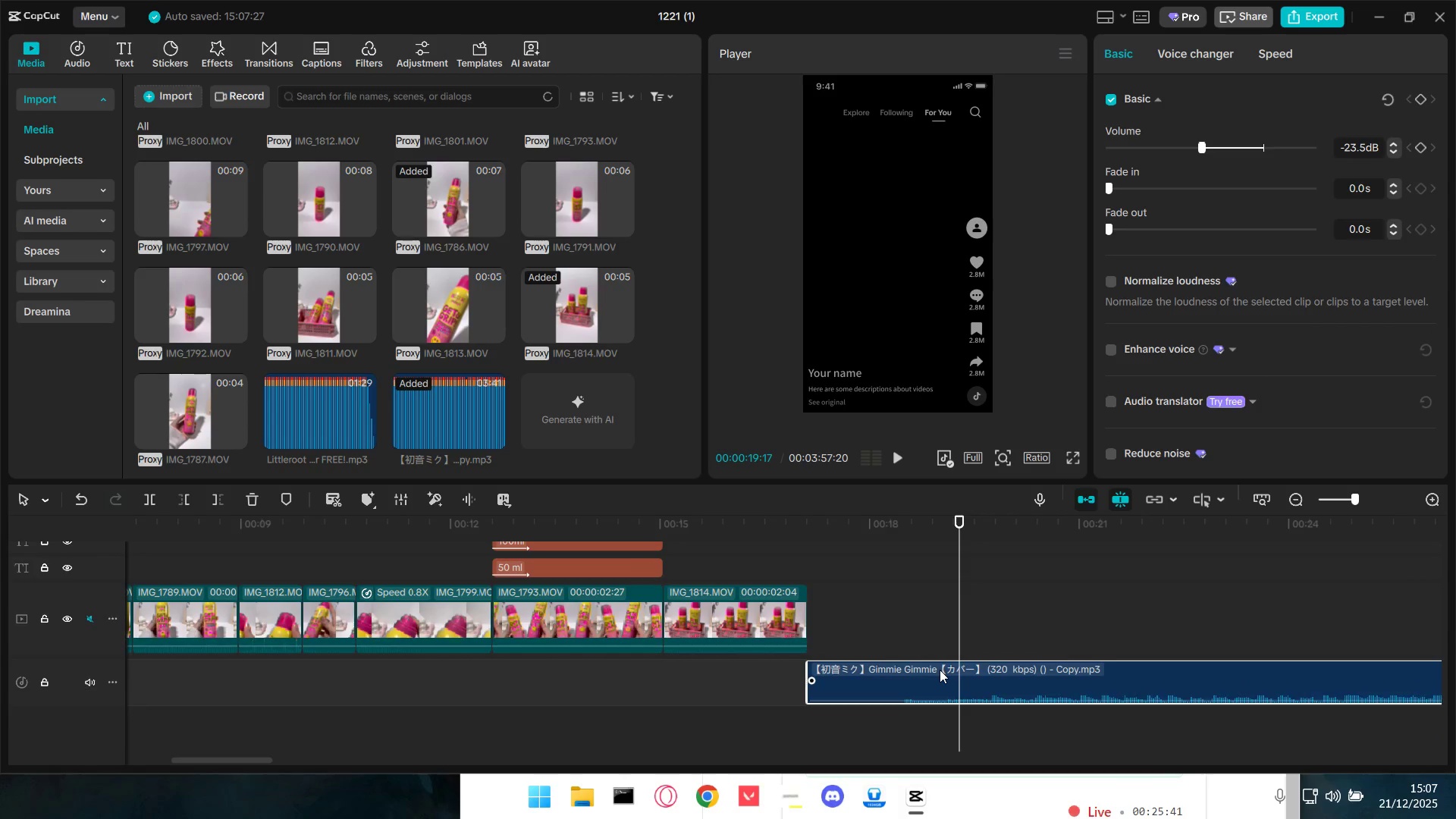 
left_click_drag(start_coordinate=[940, 665], to_coordinate=[0, 682])
 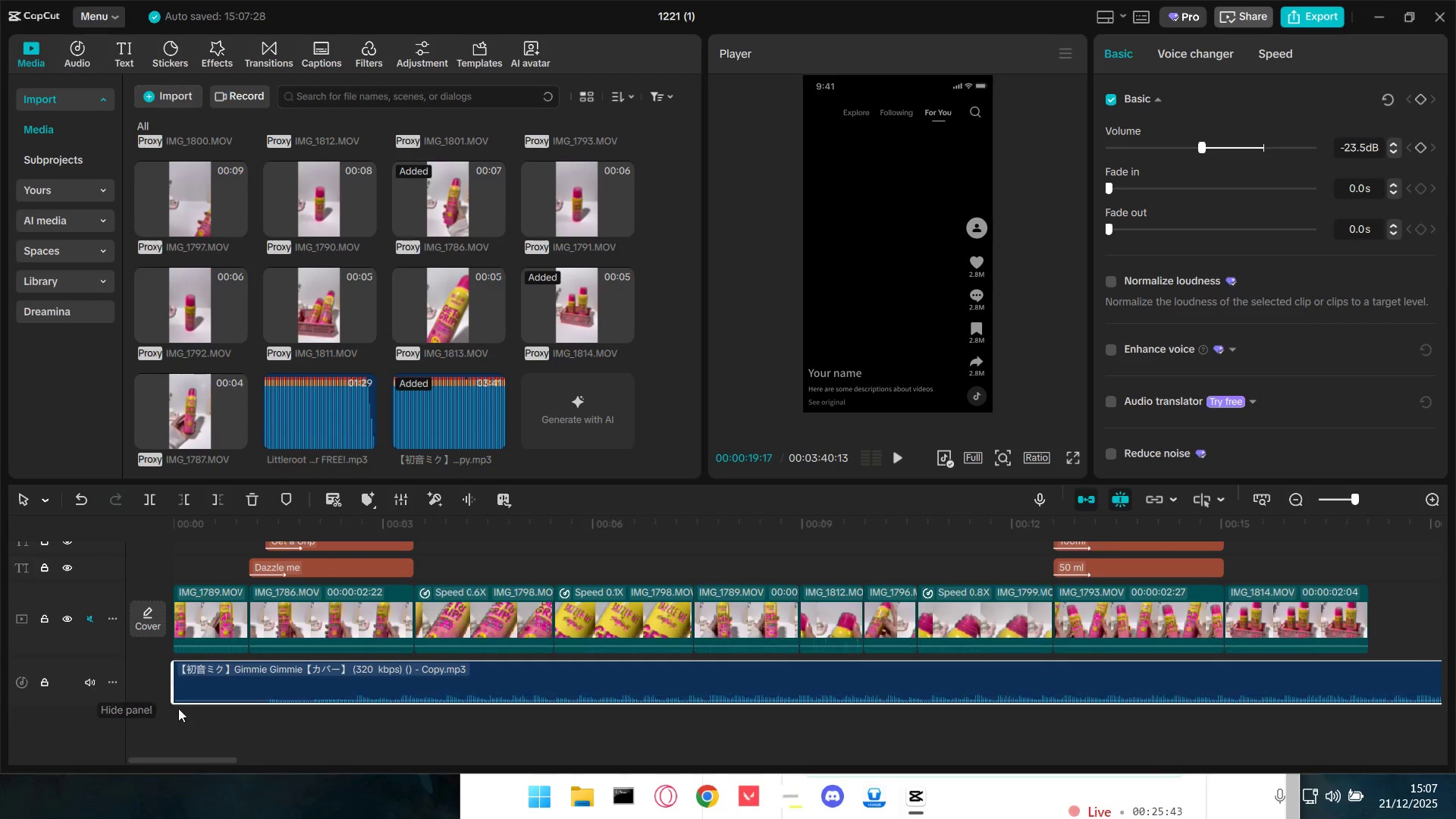 
left_click([201, 734])
 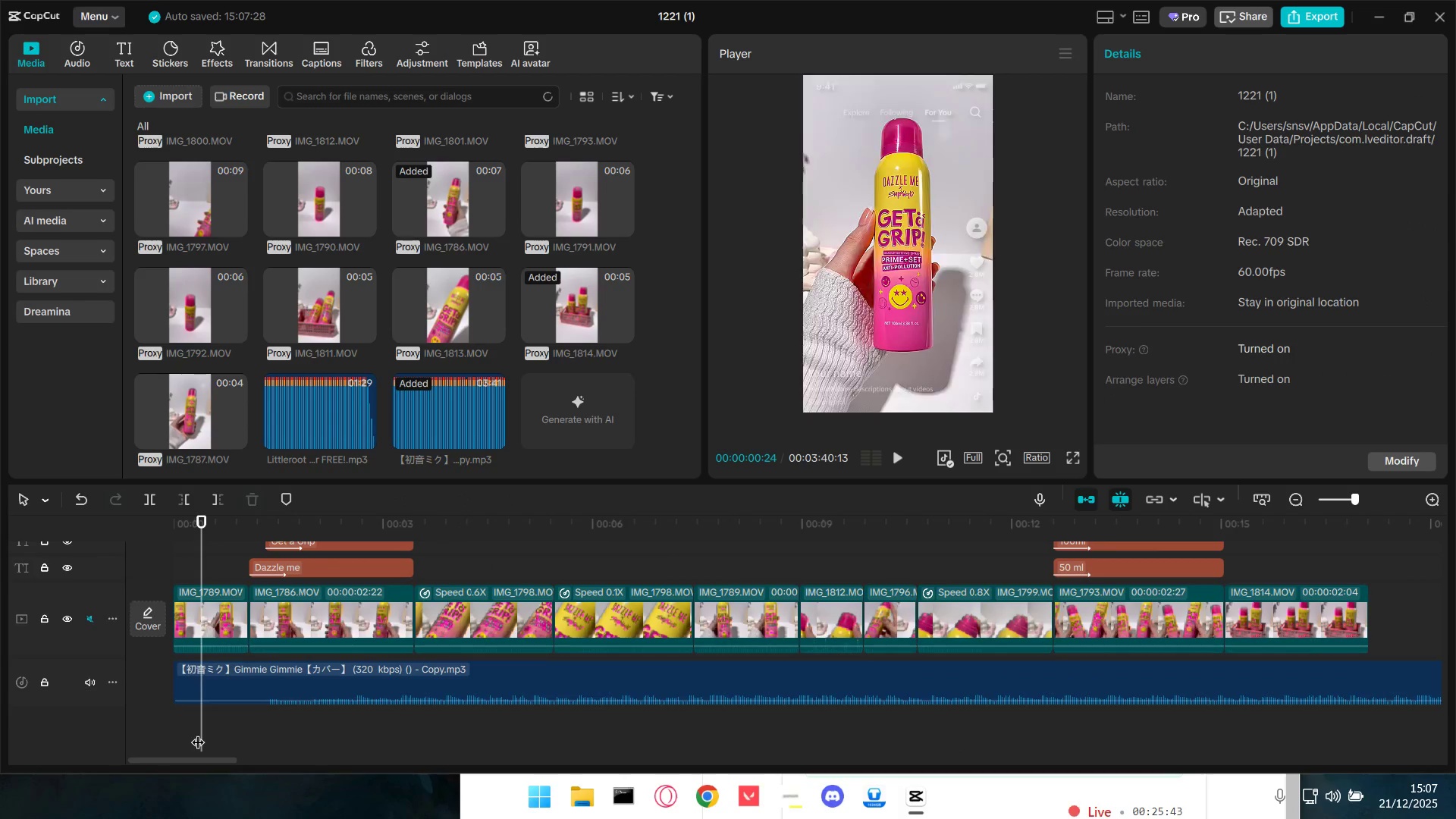 
left_click_drag(start_coordinate=[198, 732], to_coordinate=[168, 734])
 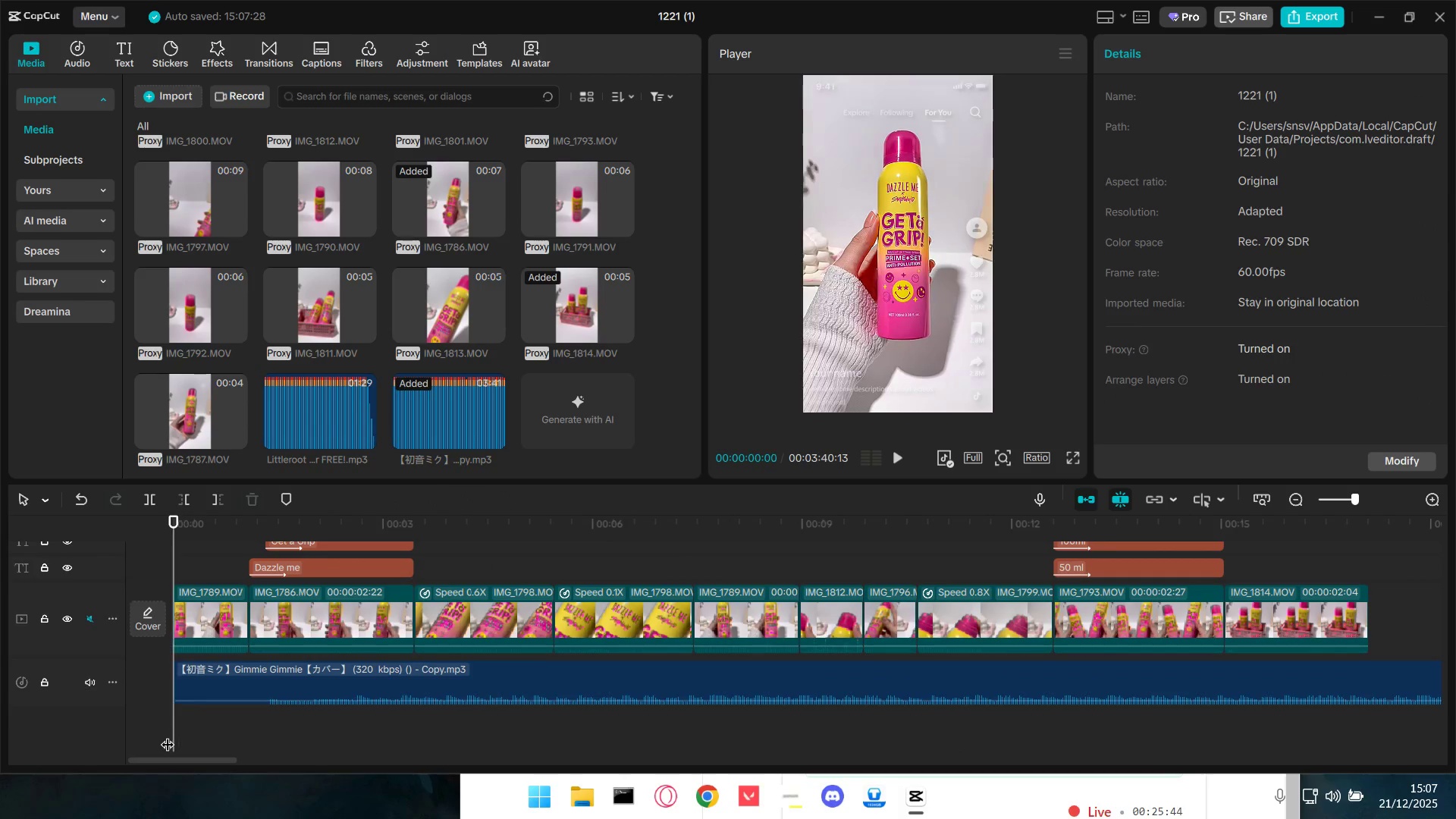 
key(Space)
 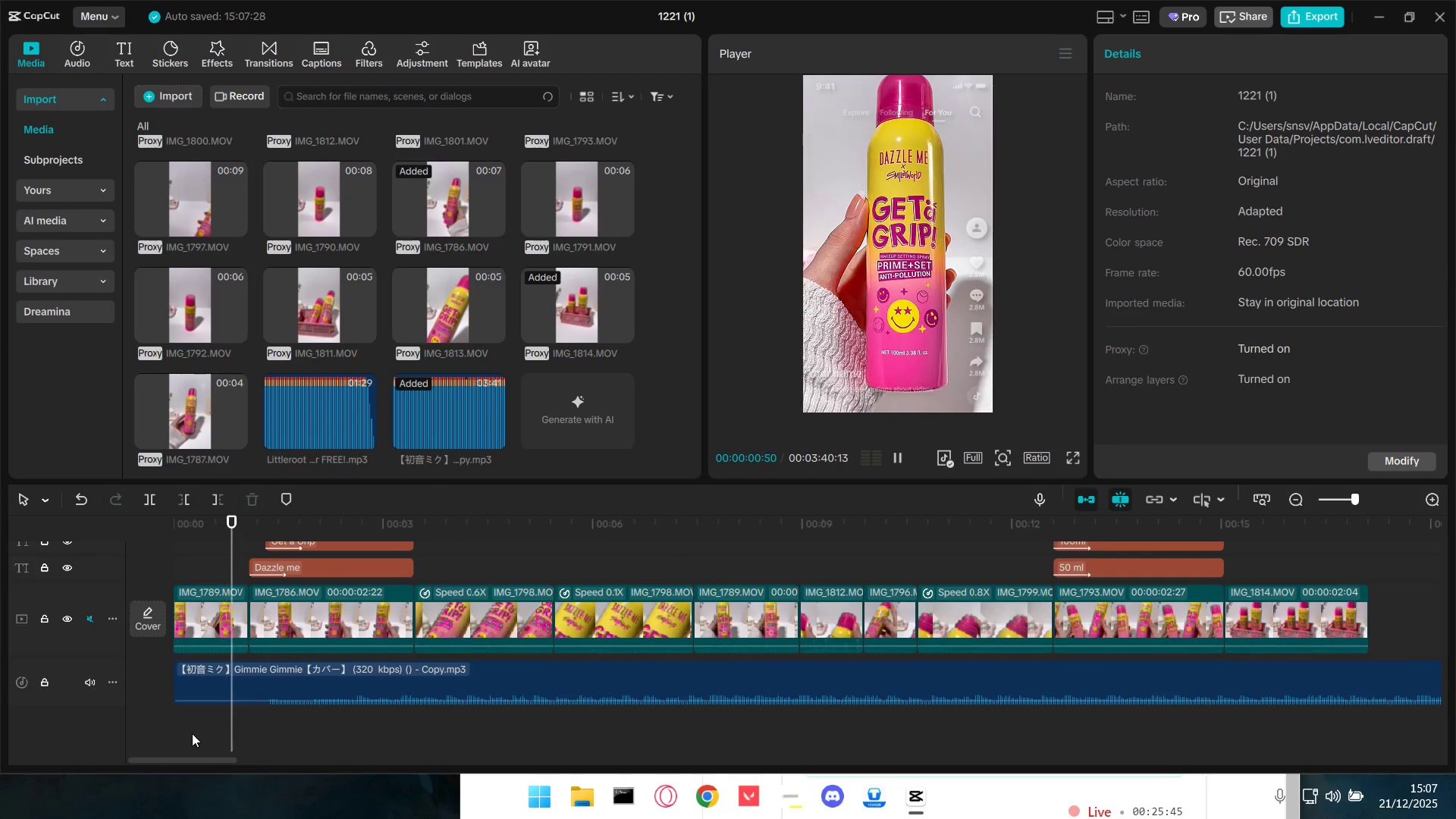 
key(Space)
 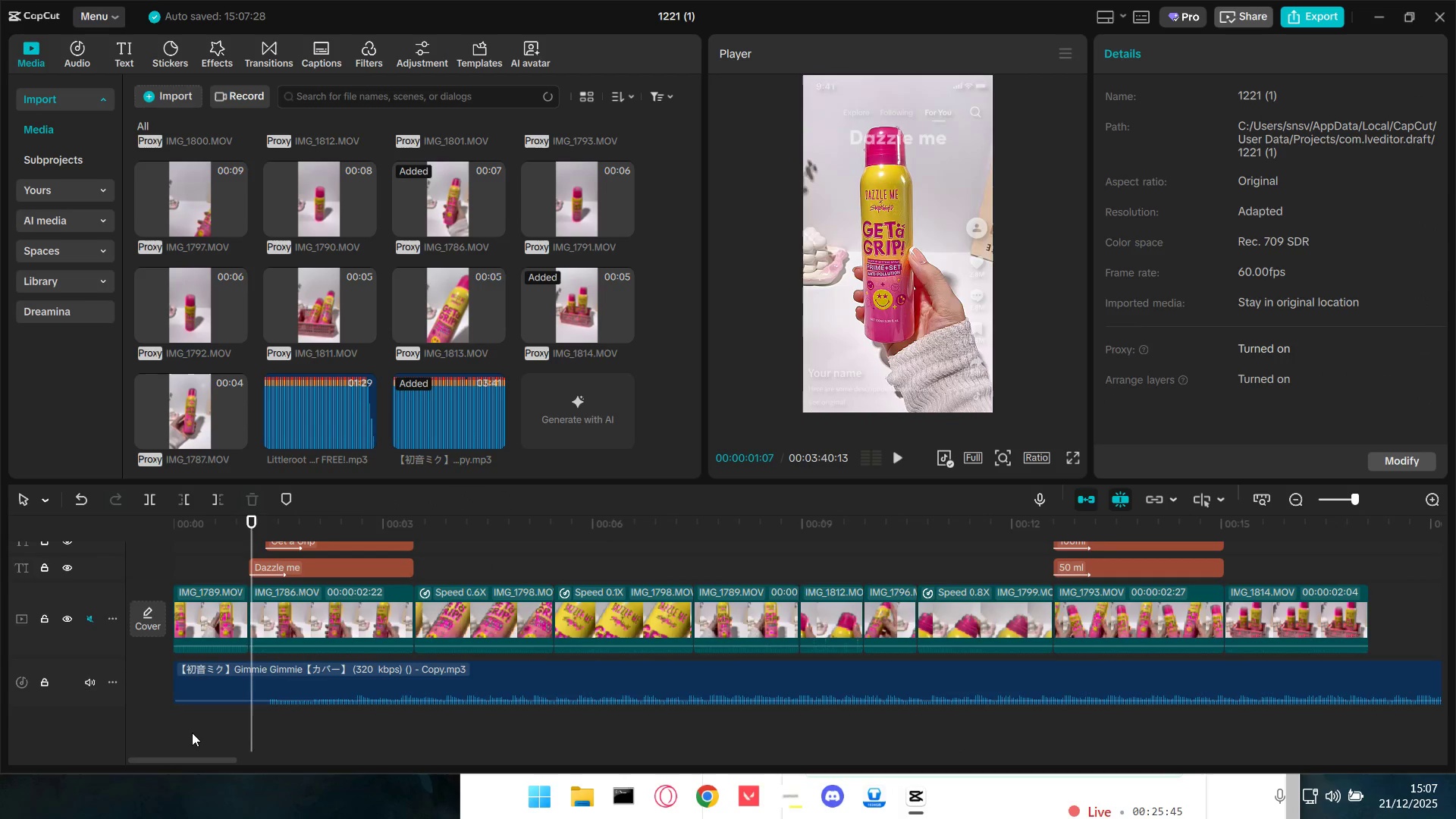 
key(Space)
 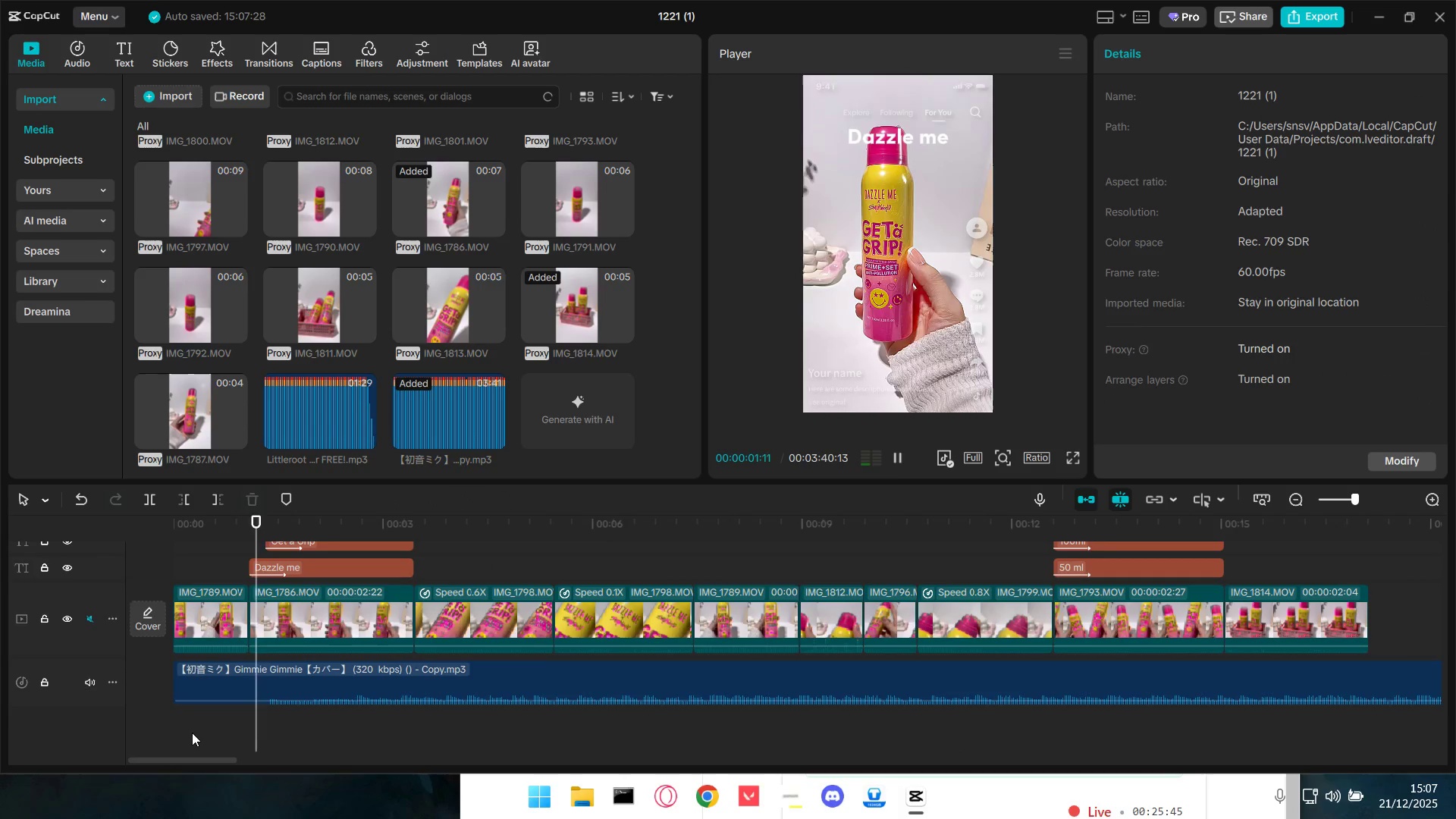 
key(Space)
 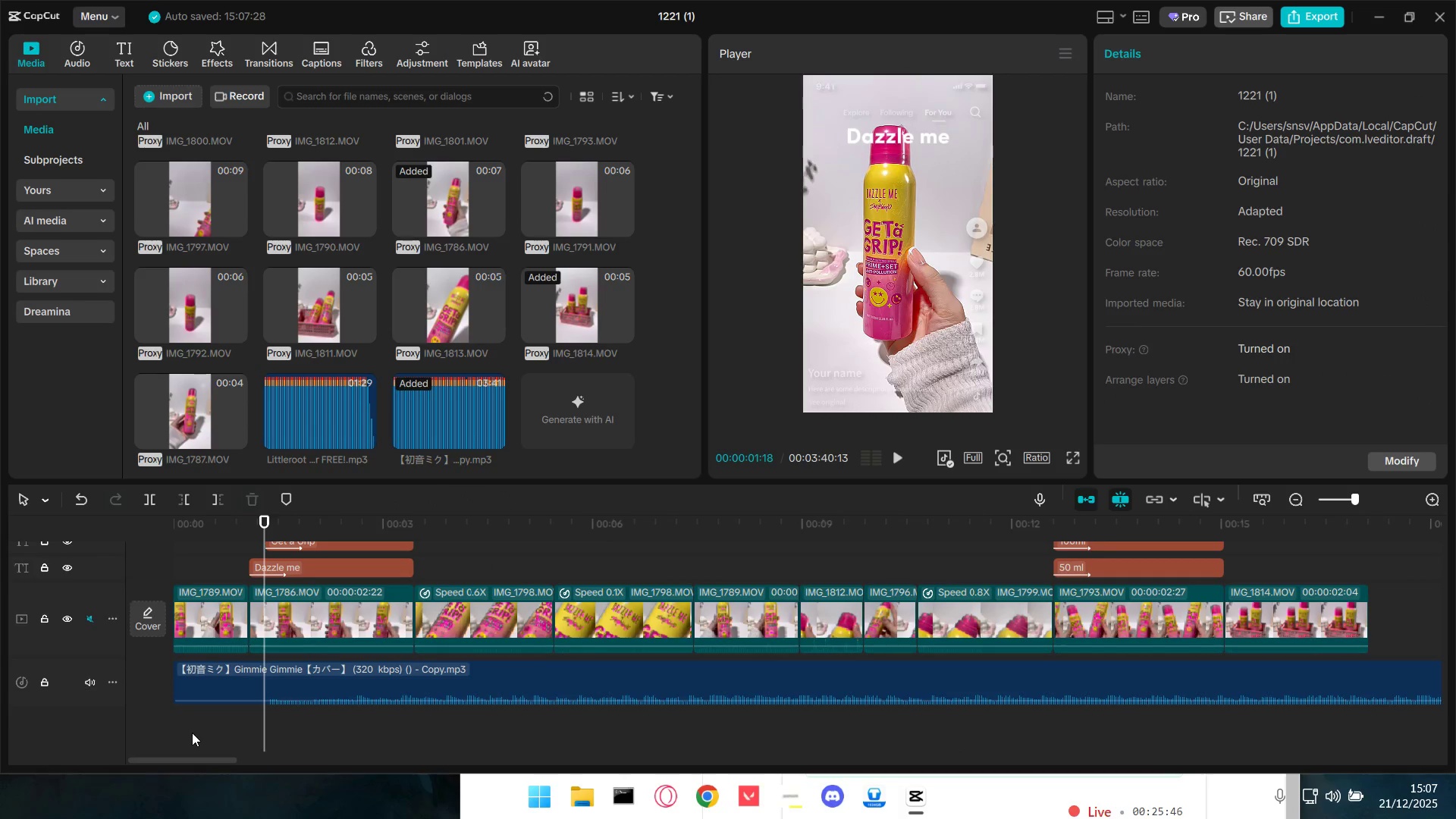 
key(Q)
 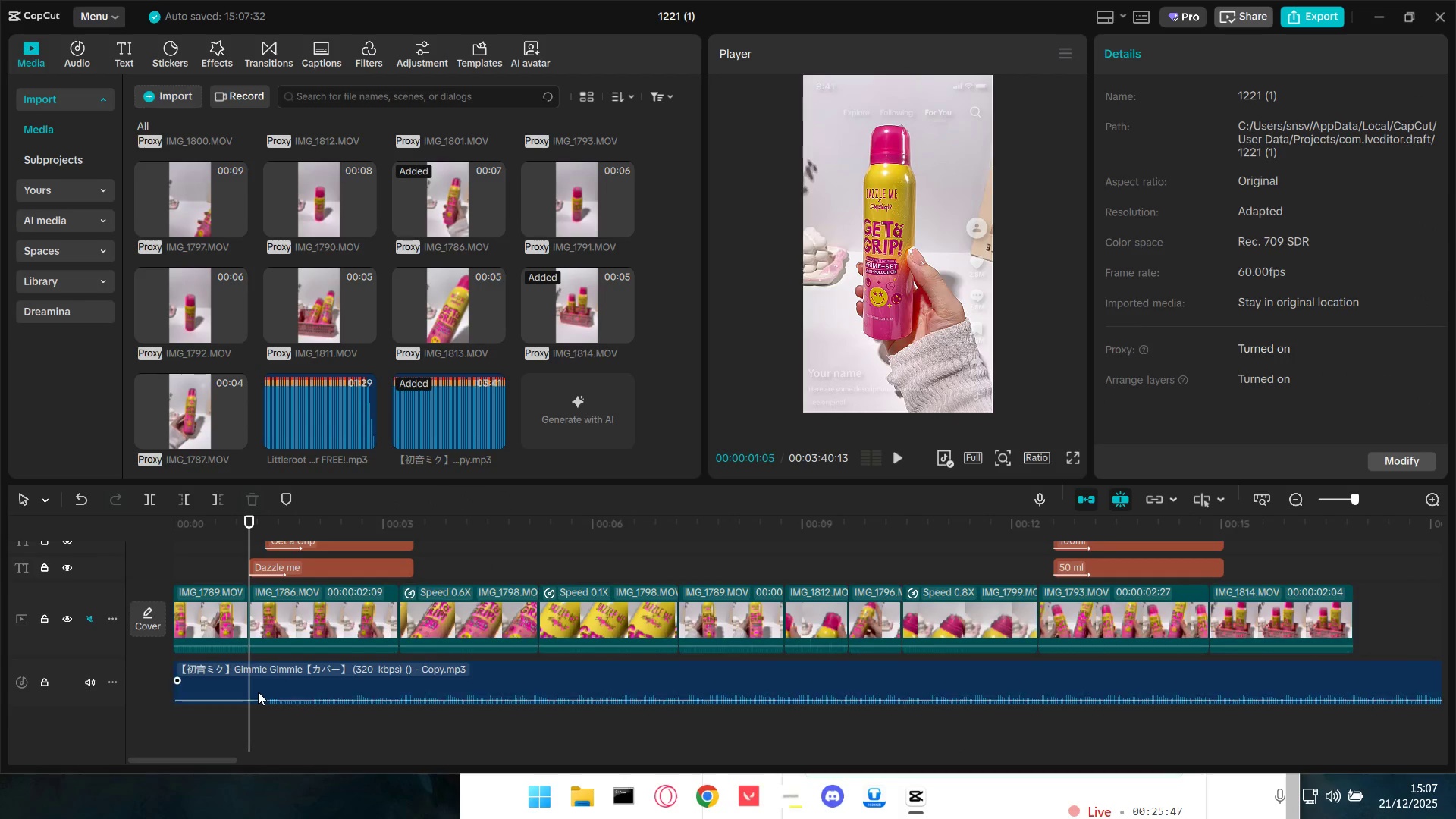 
key(Control+Z)
 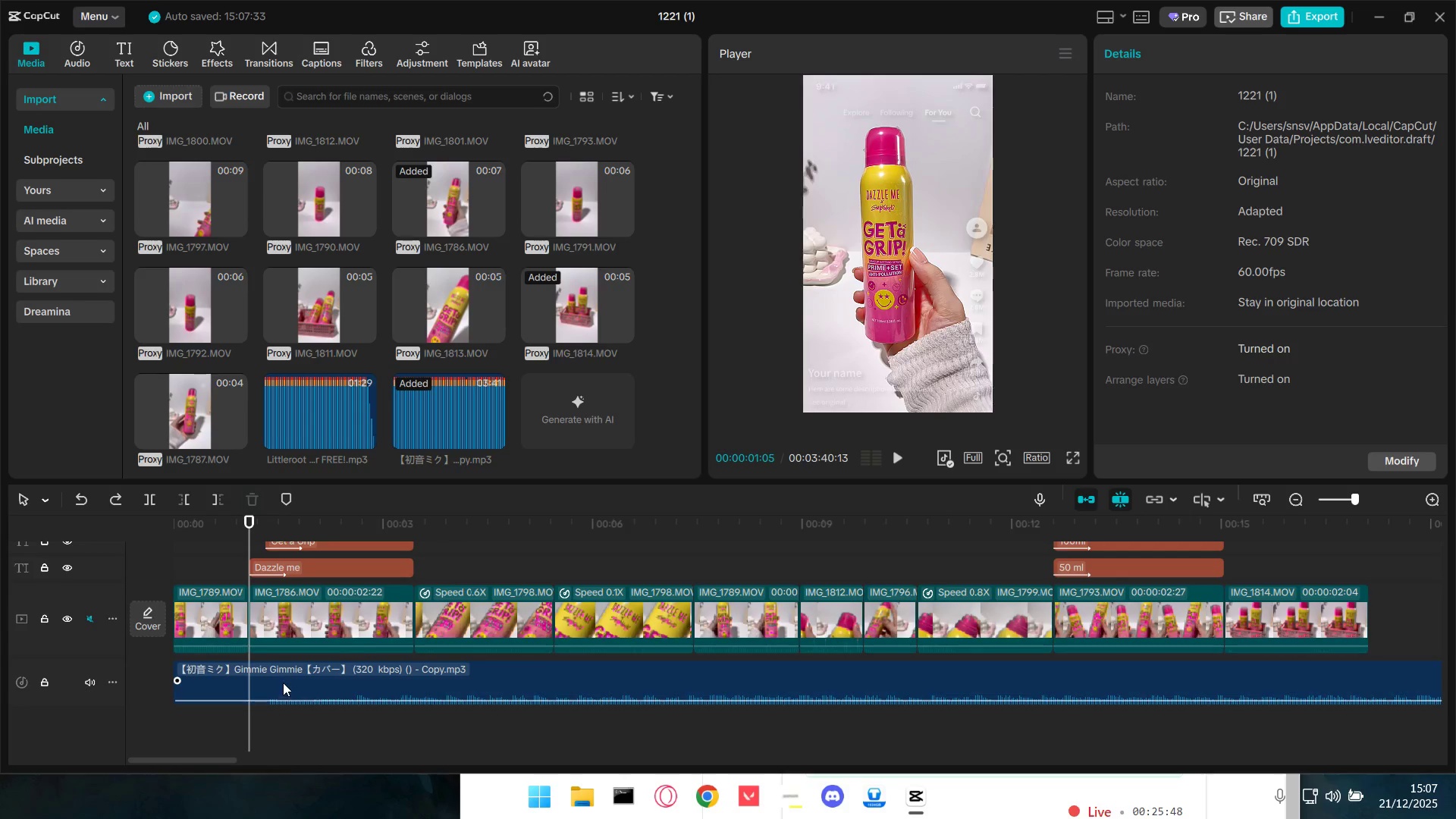 
left_click([266, 676])
 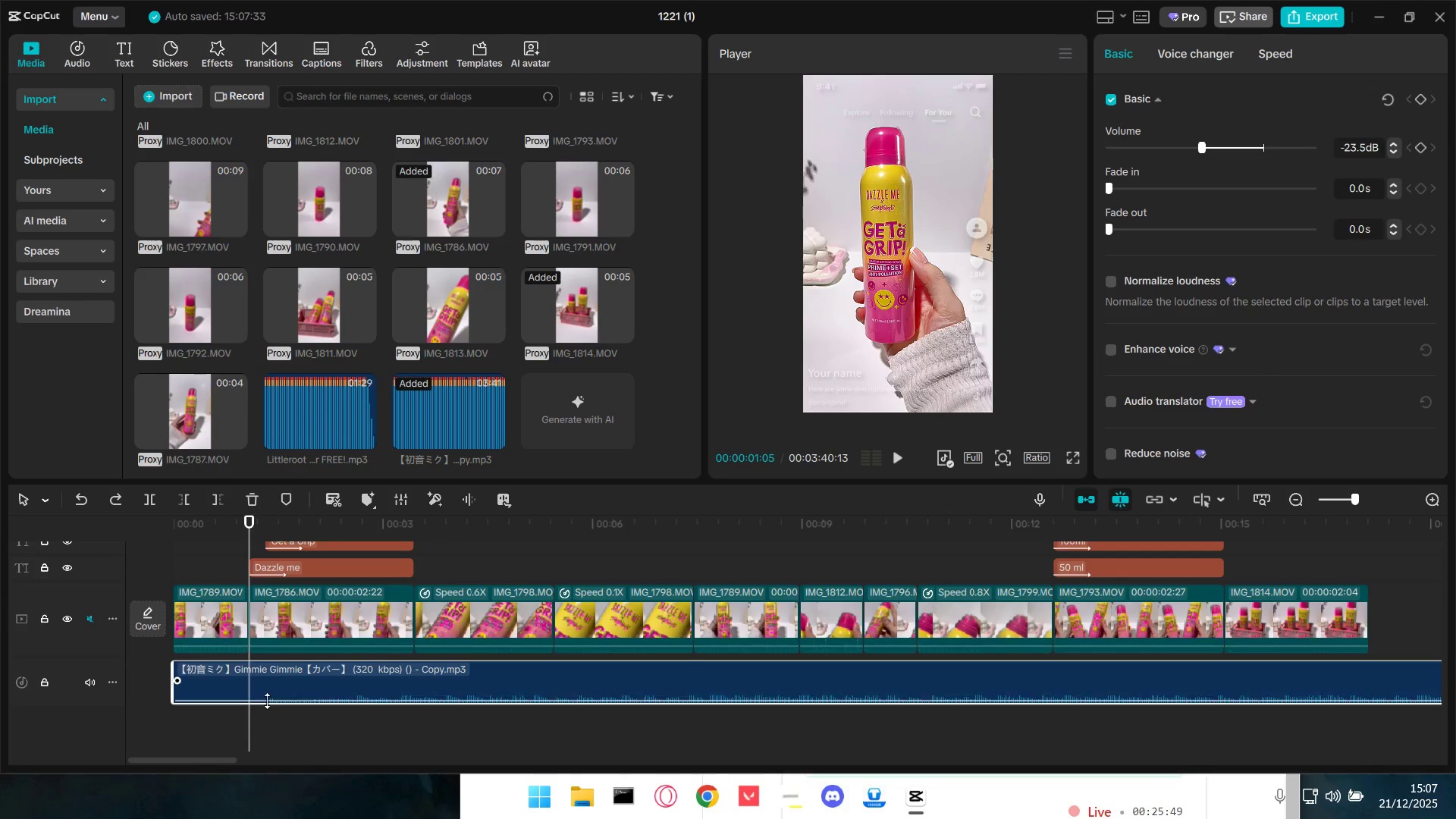 
double_click([266, 715])
 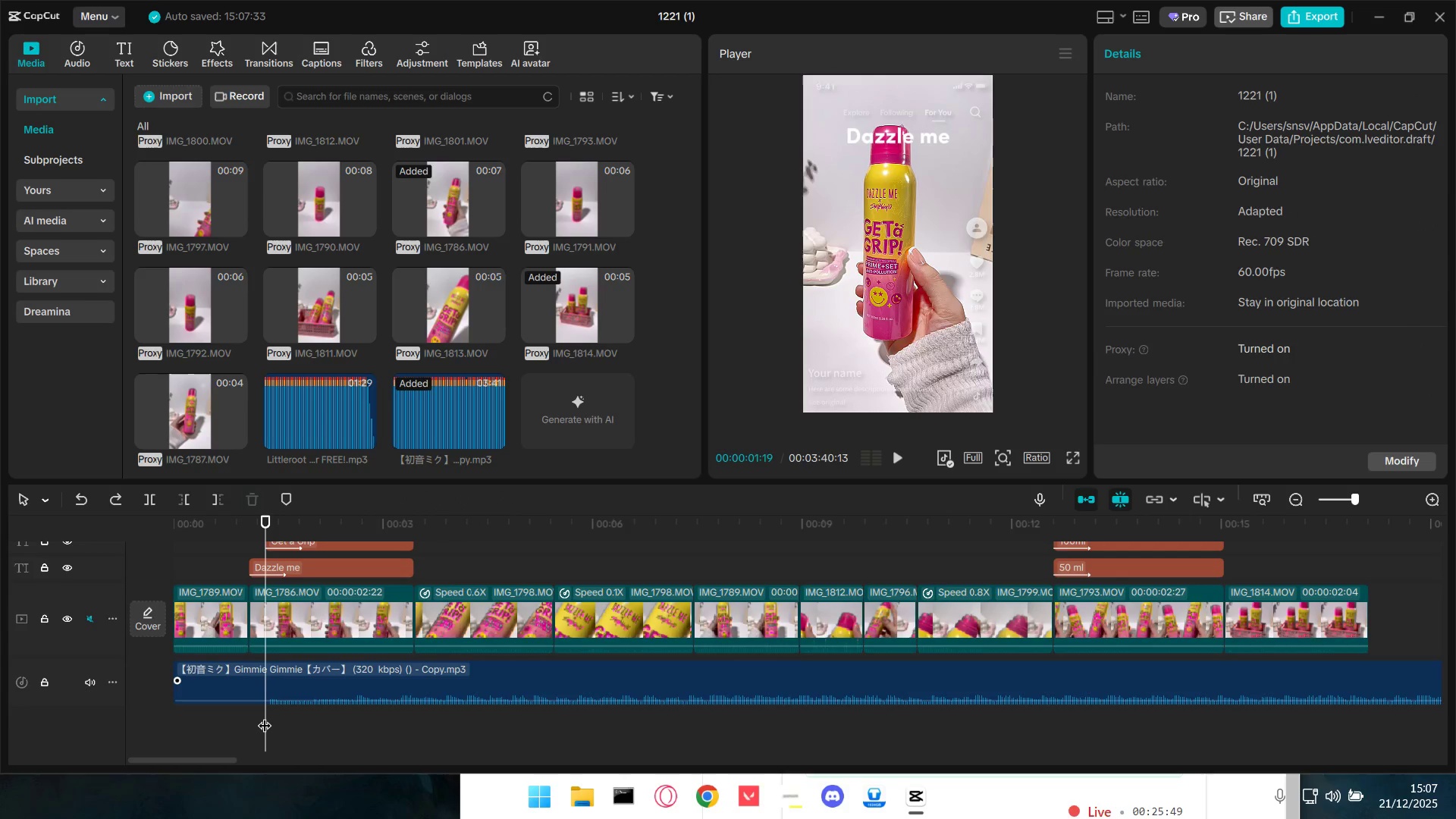 
key(Q)
 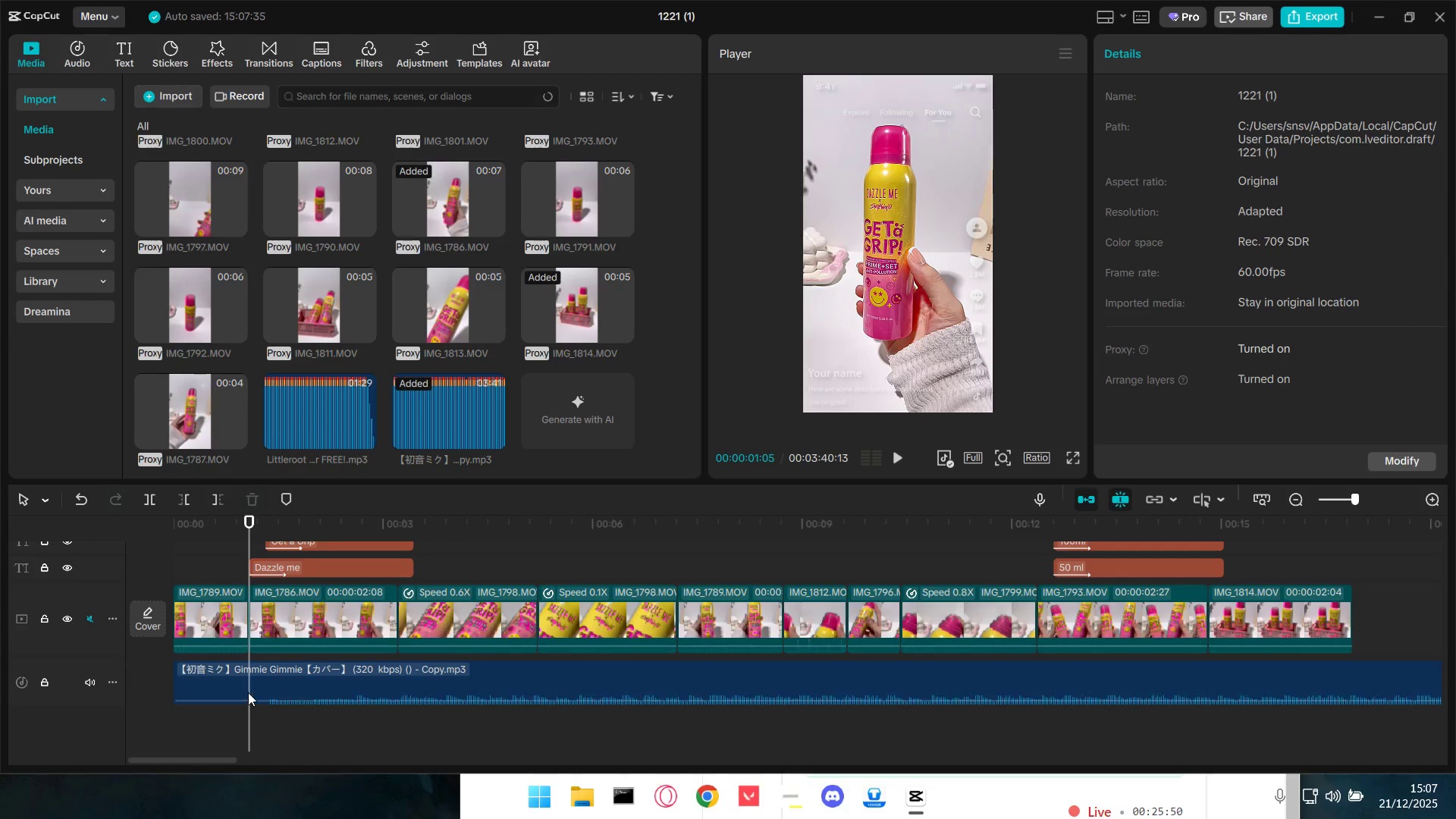 
key(Control+Z)
 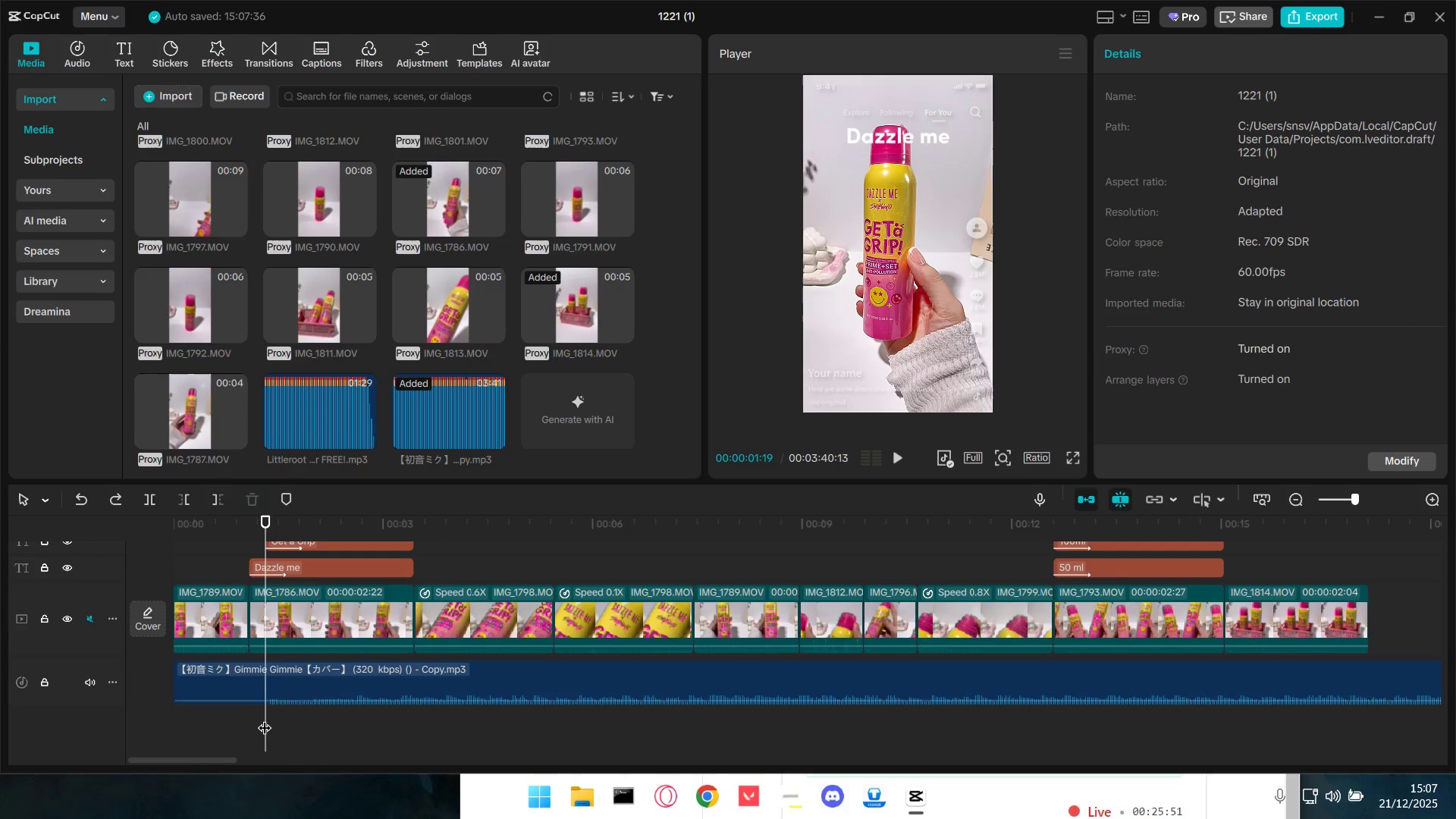 
double_click([291, 675])
 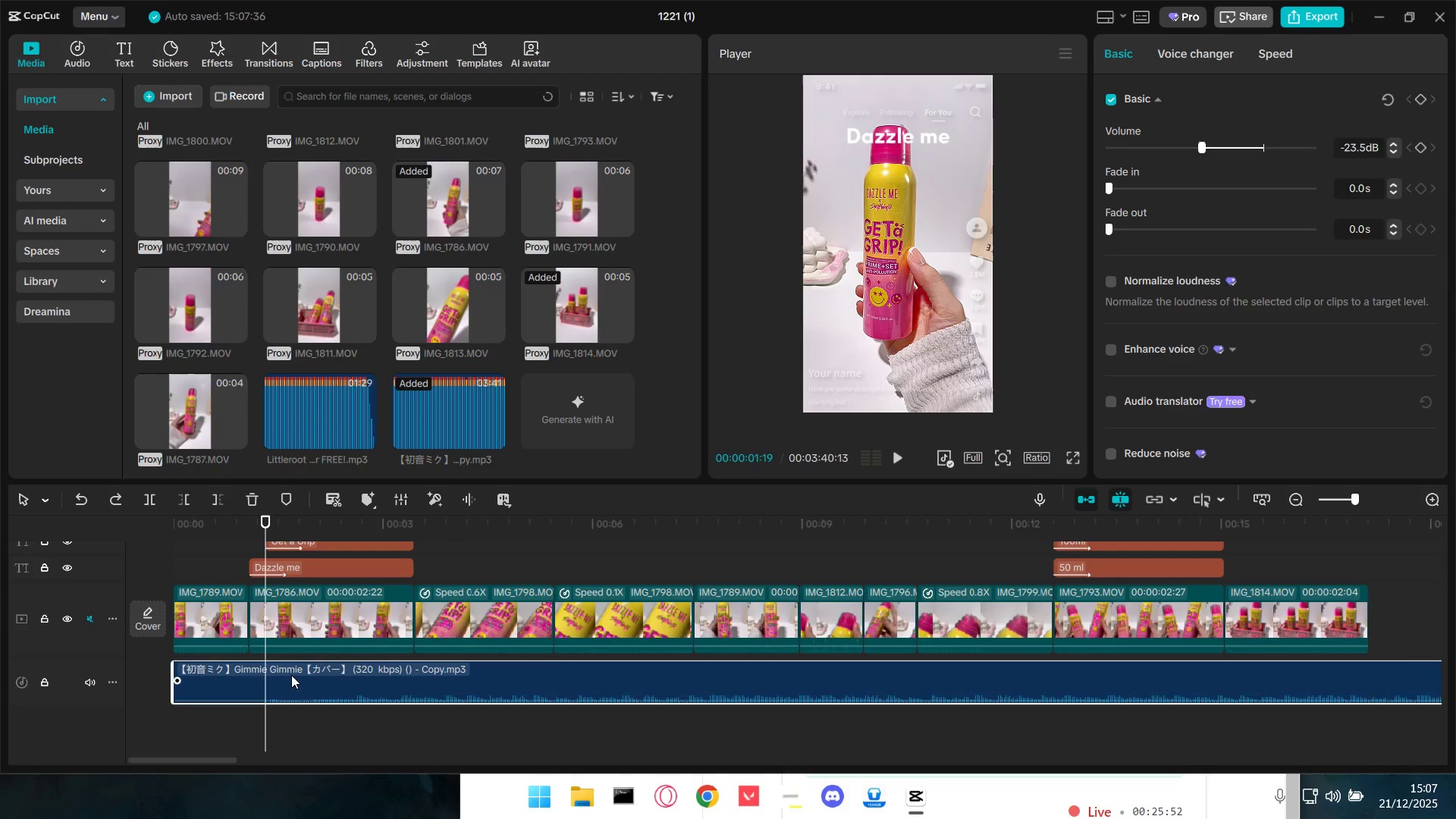 
key(Q)
 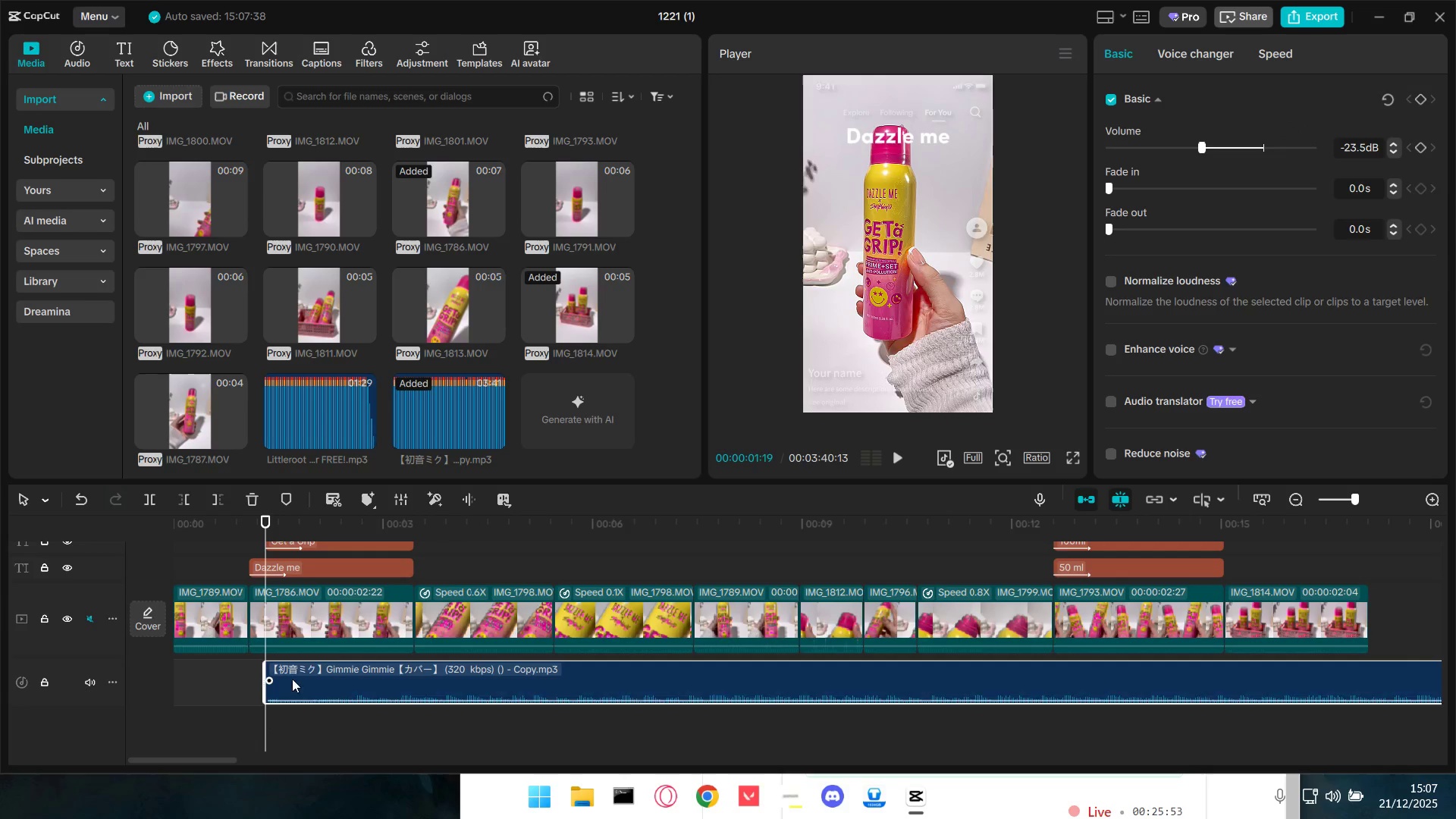 
left_click_drag(start_coordinate=[307, 666], to_coordinate=[213, 672])
 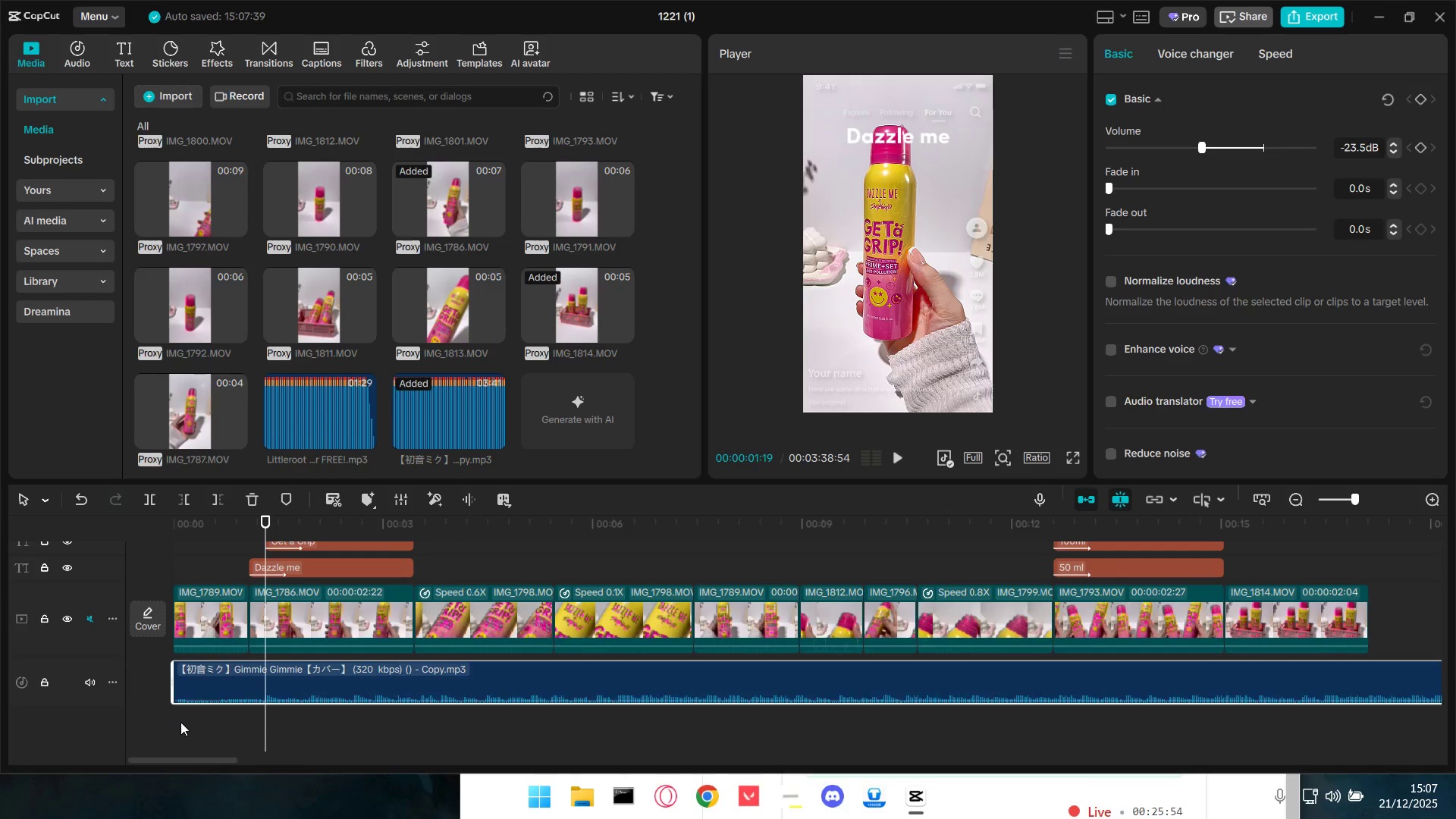 
triple_click([187, 727])
 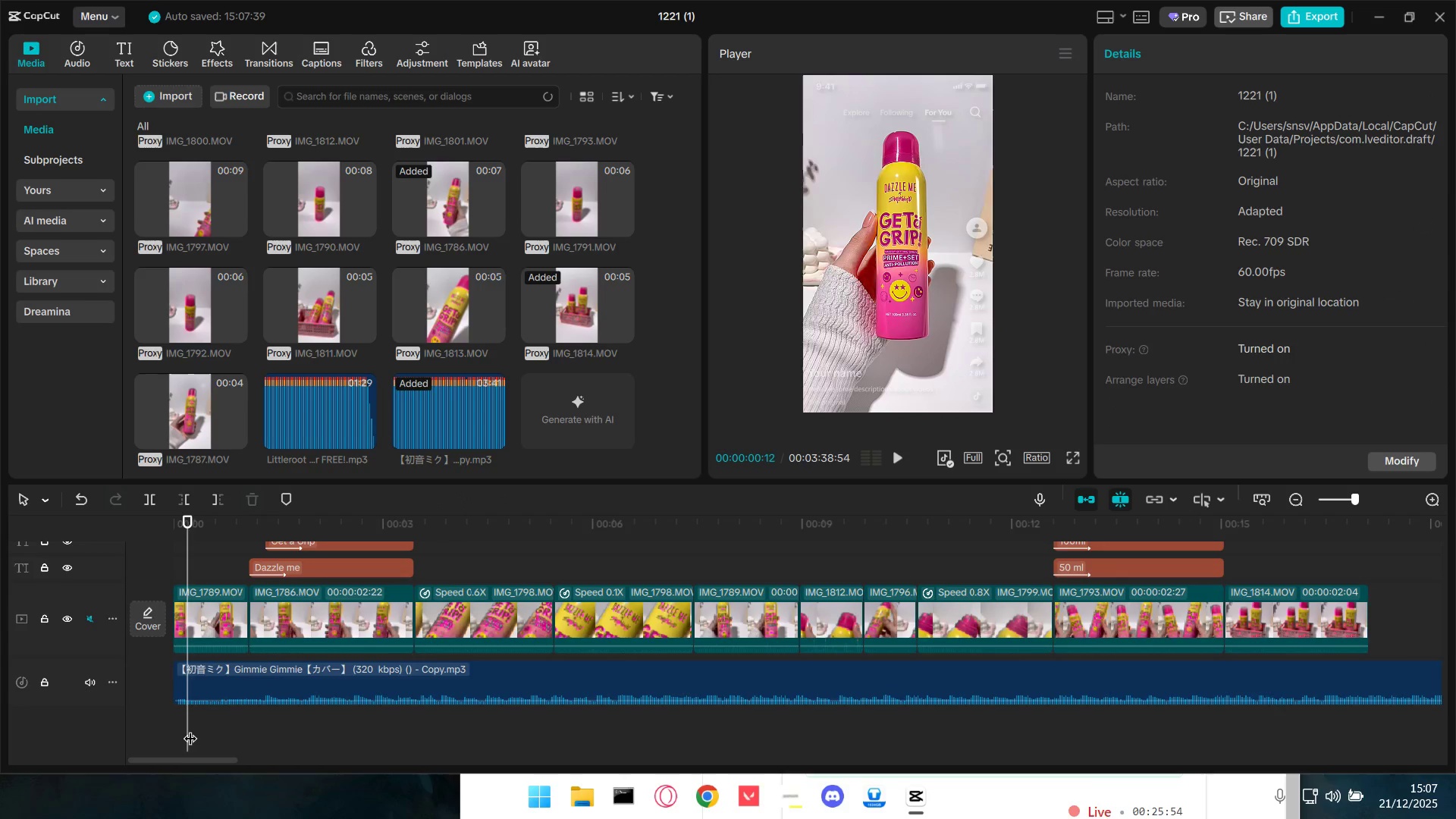 
left_click_drag(start_coordinate=[192, 729], to_coordinate=[152, 732])
 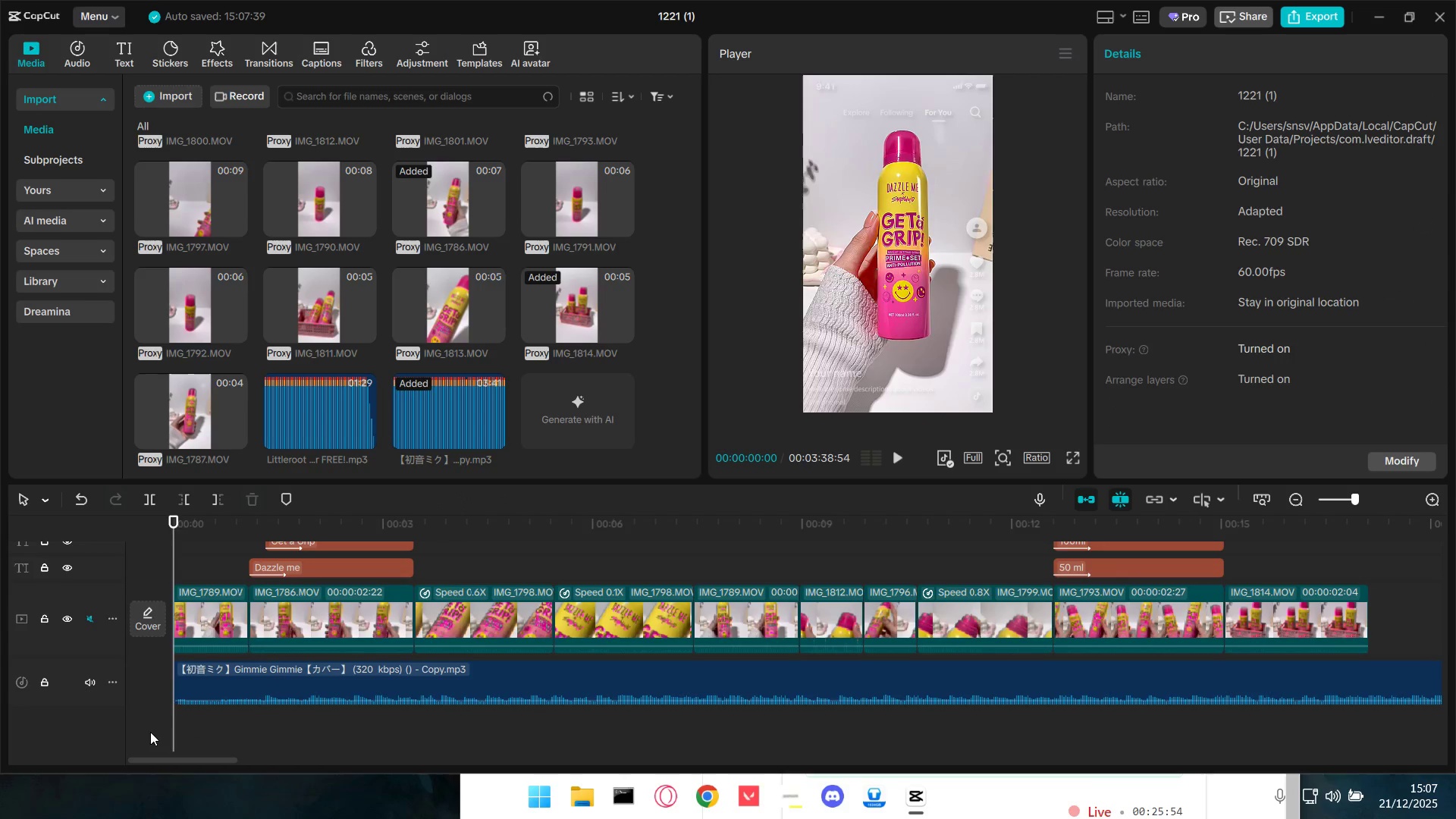 
key(Space)
 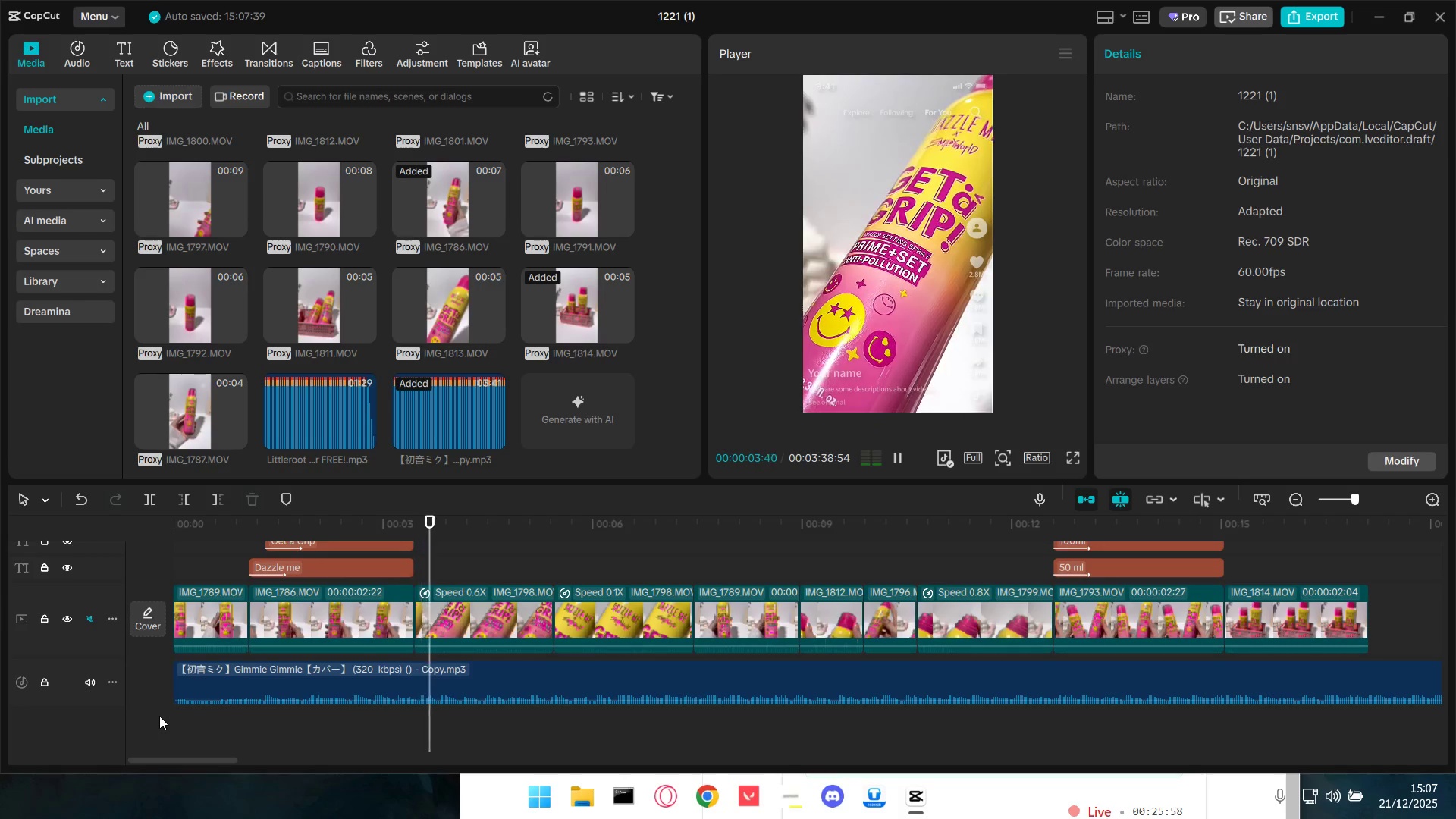 
wait(8.69)
 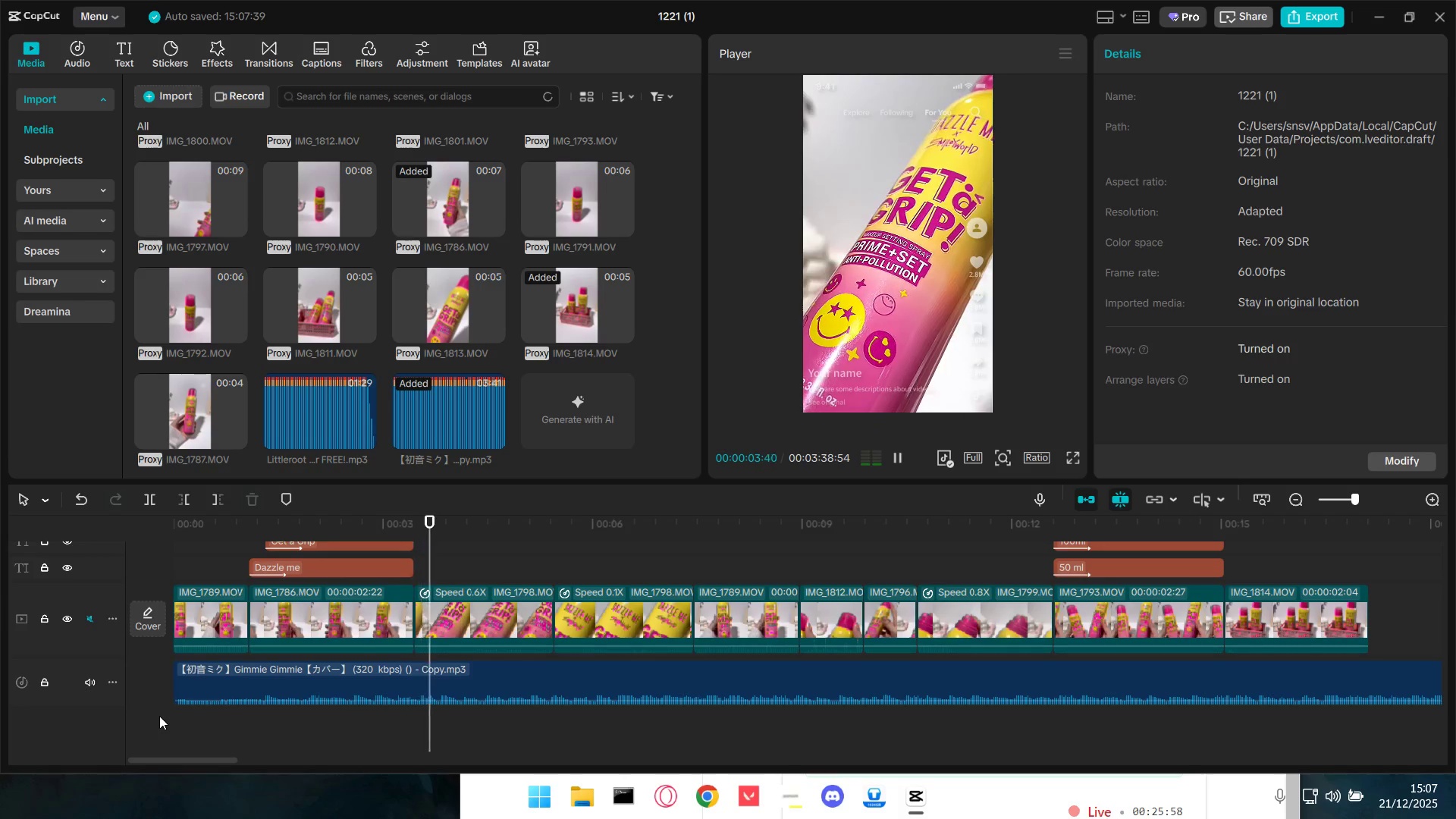 
hold_key(key=ControlLeft, duration=1.5)
hold_key(key=ControlLeft, duration=1.31)
scroll: coordinate [762, 695], scroll_direction: down, amount: 25.0
 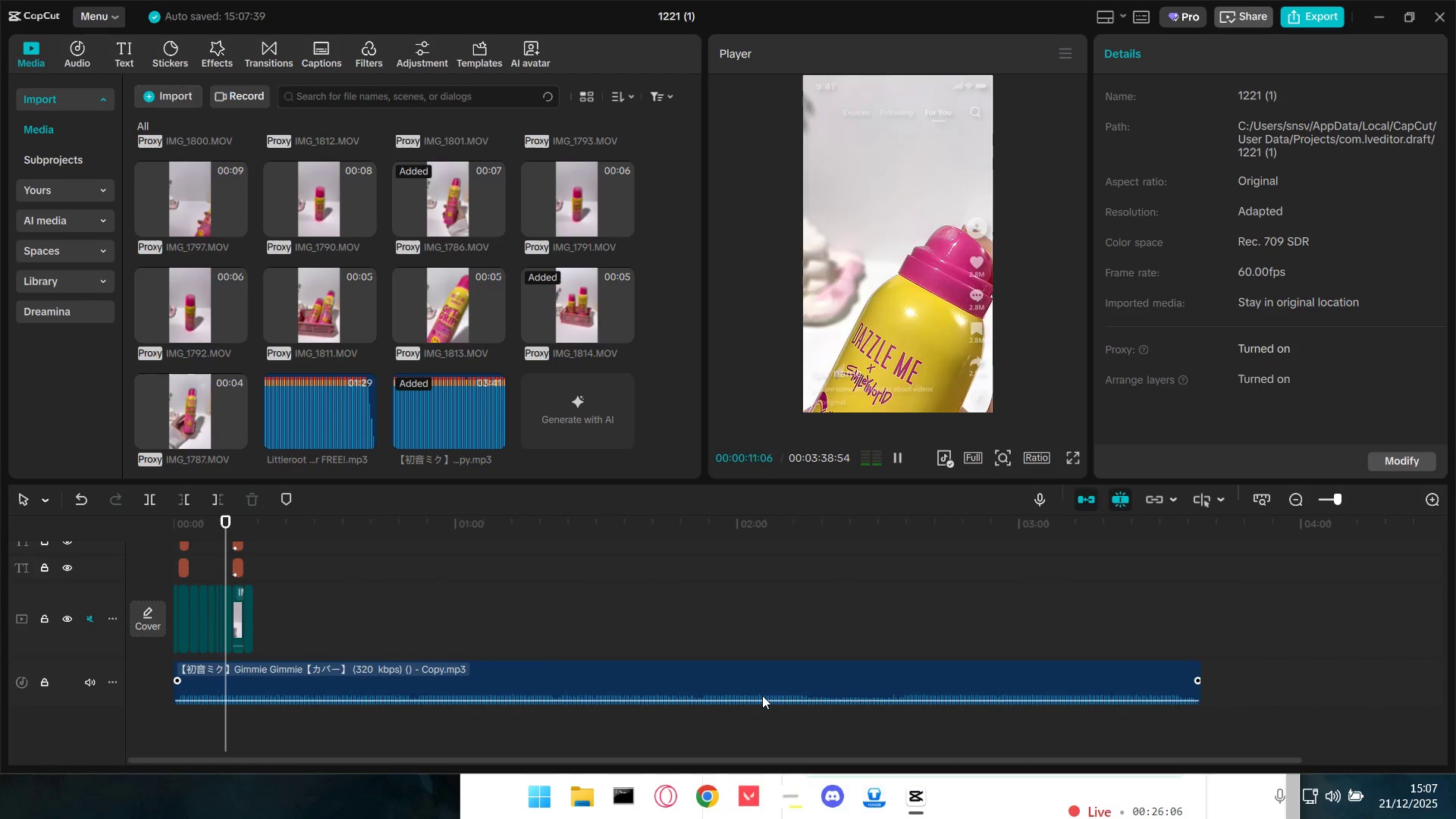 
left_click([560, 635])
 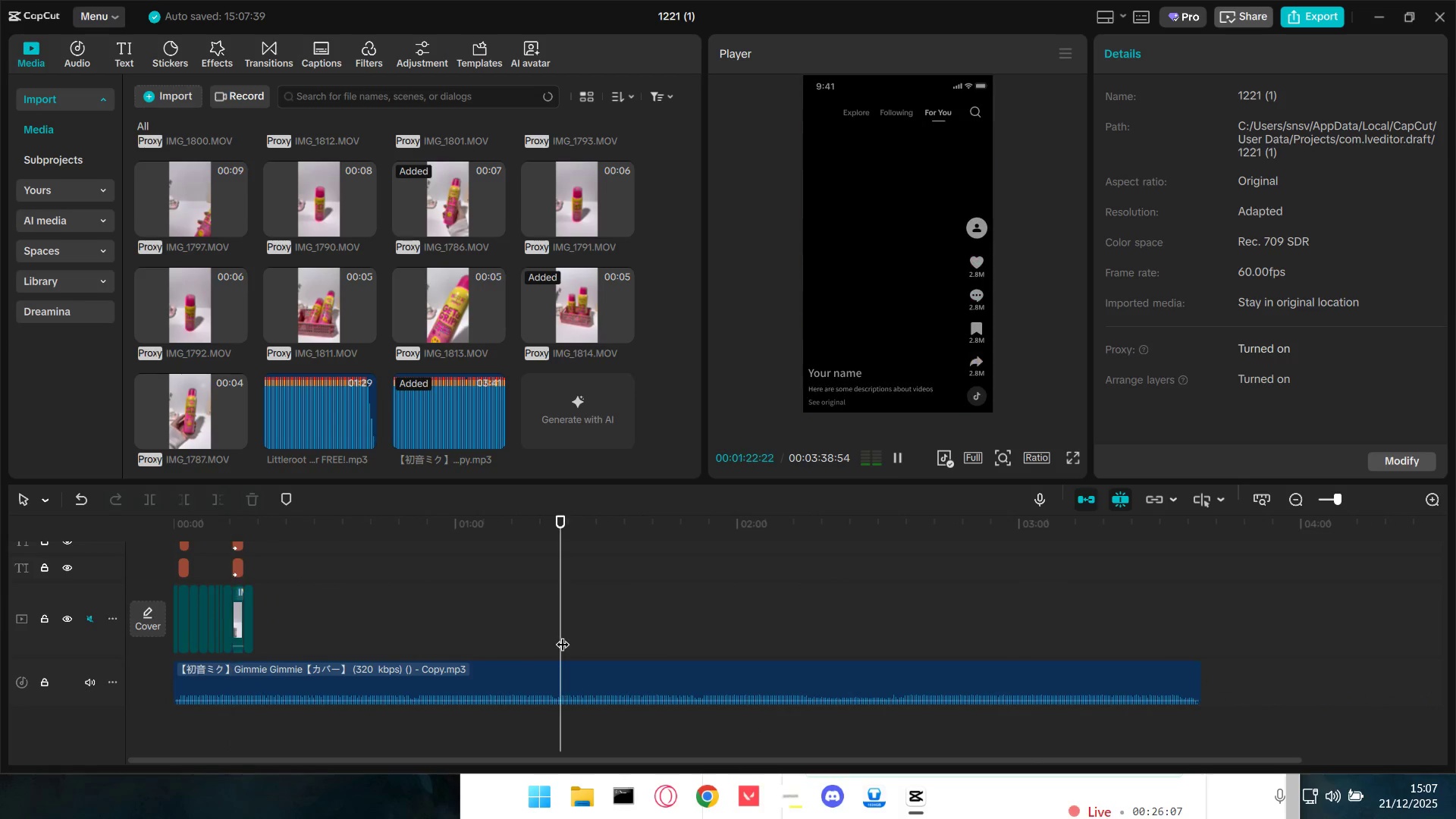 
key(Space)
 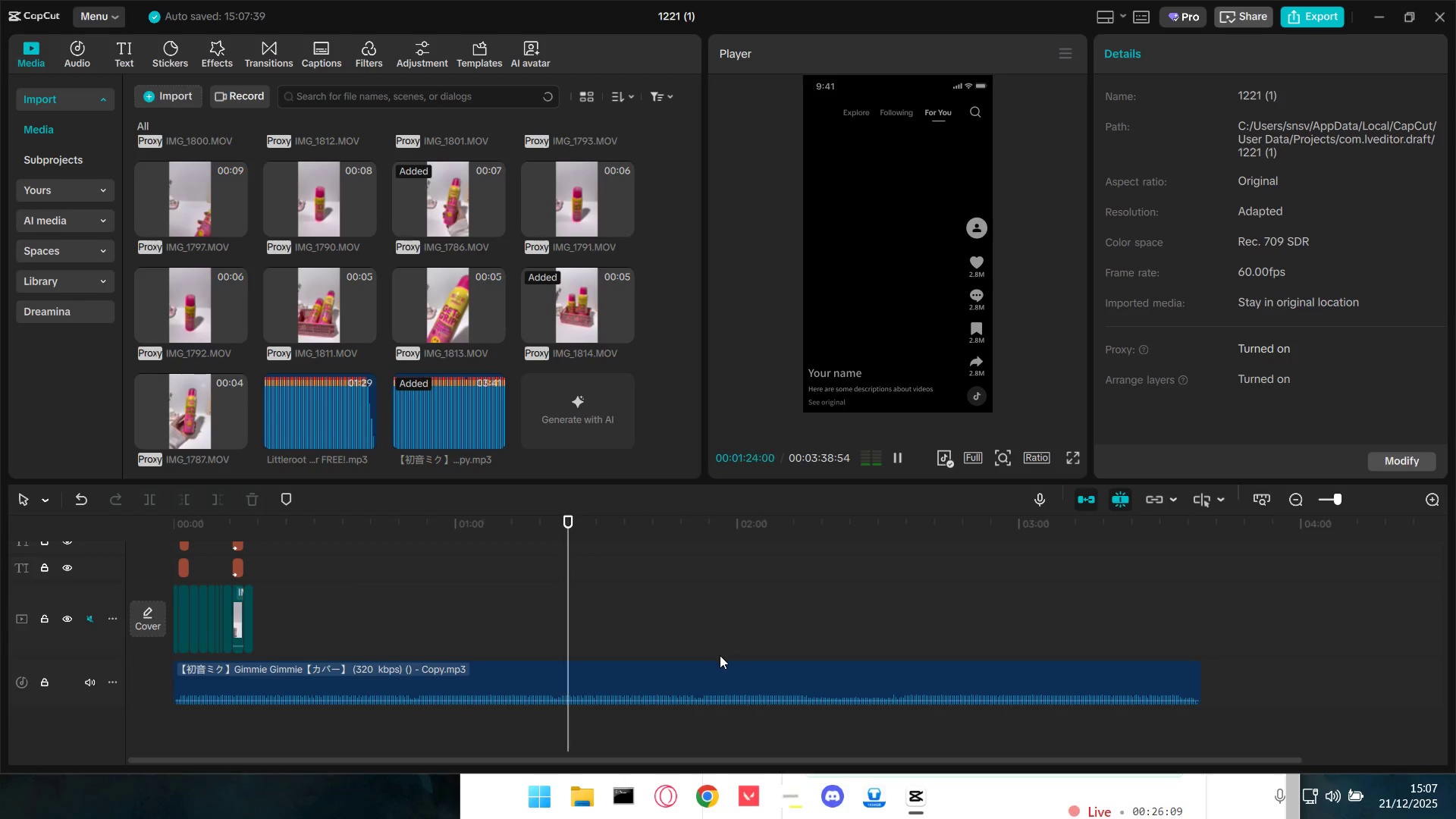 
left_click([701, 643])
 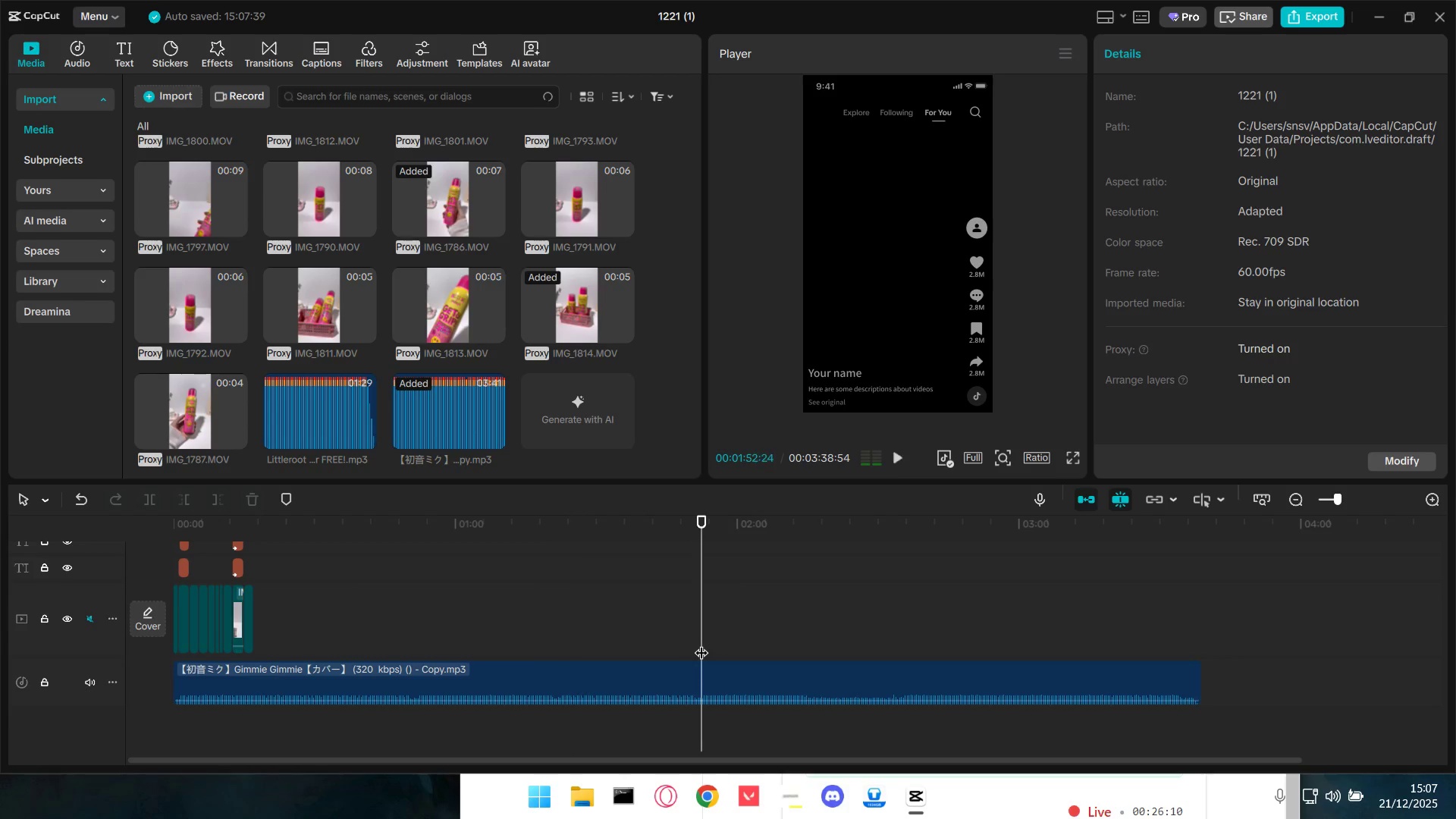 
key(Space)
 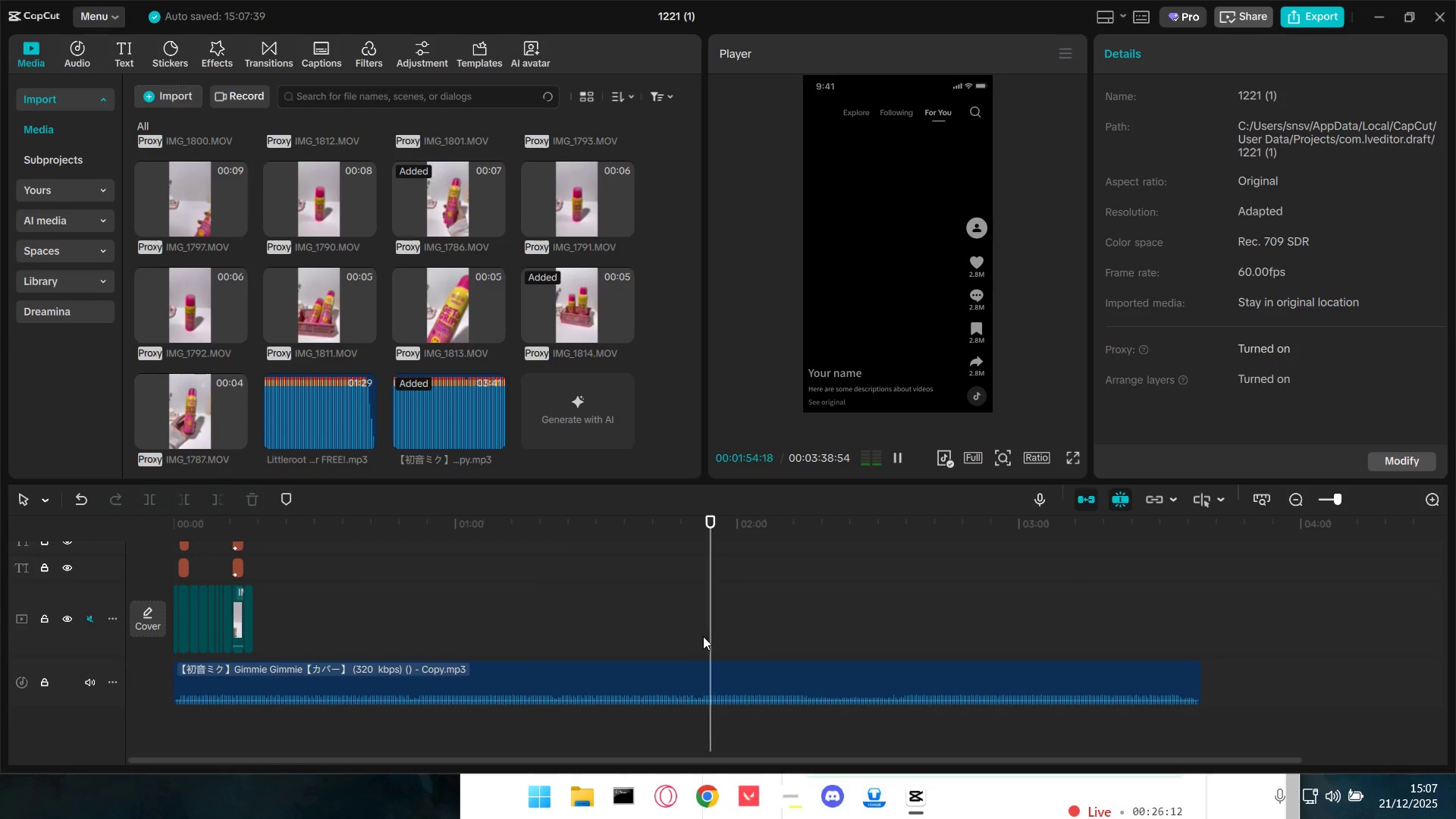 
left_click([697, 631])
 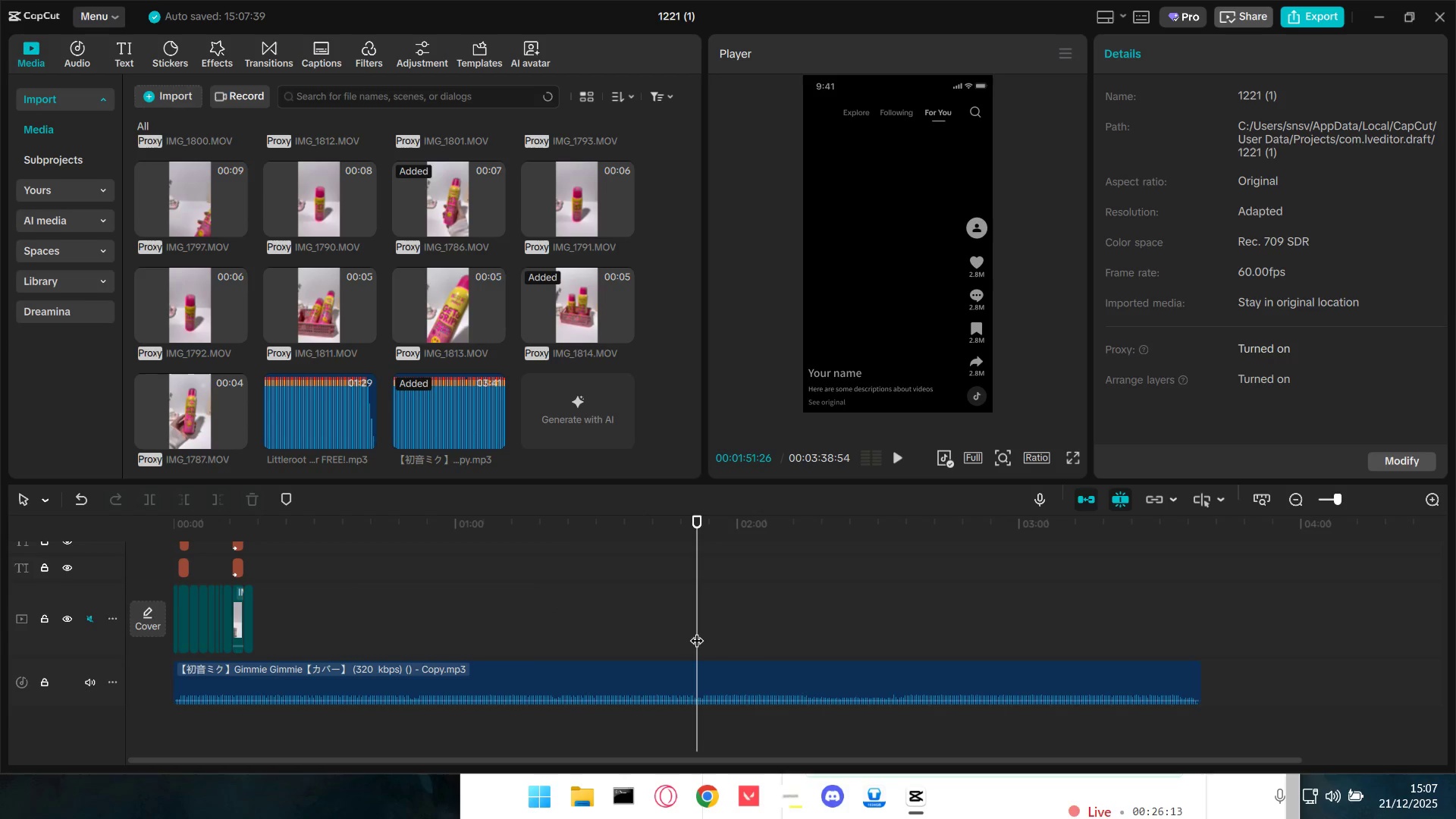 
key(Q)
 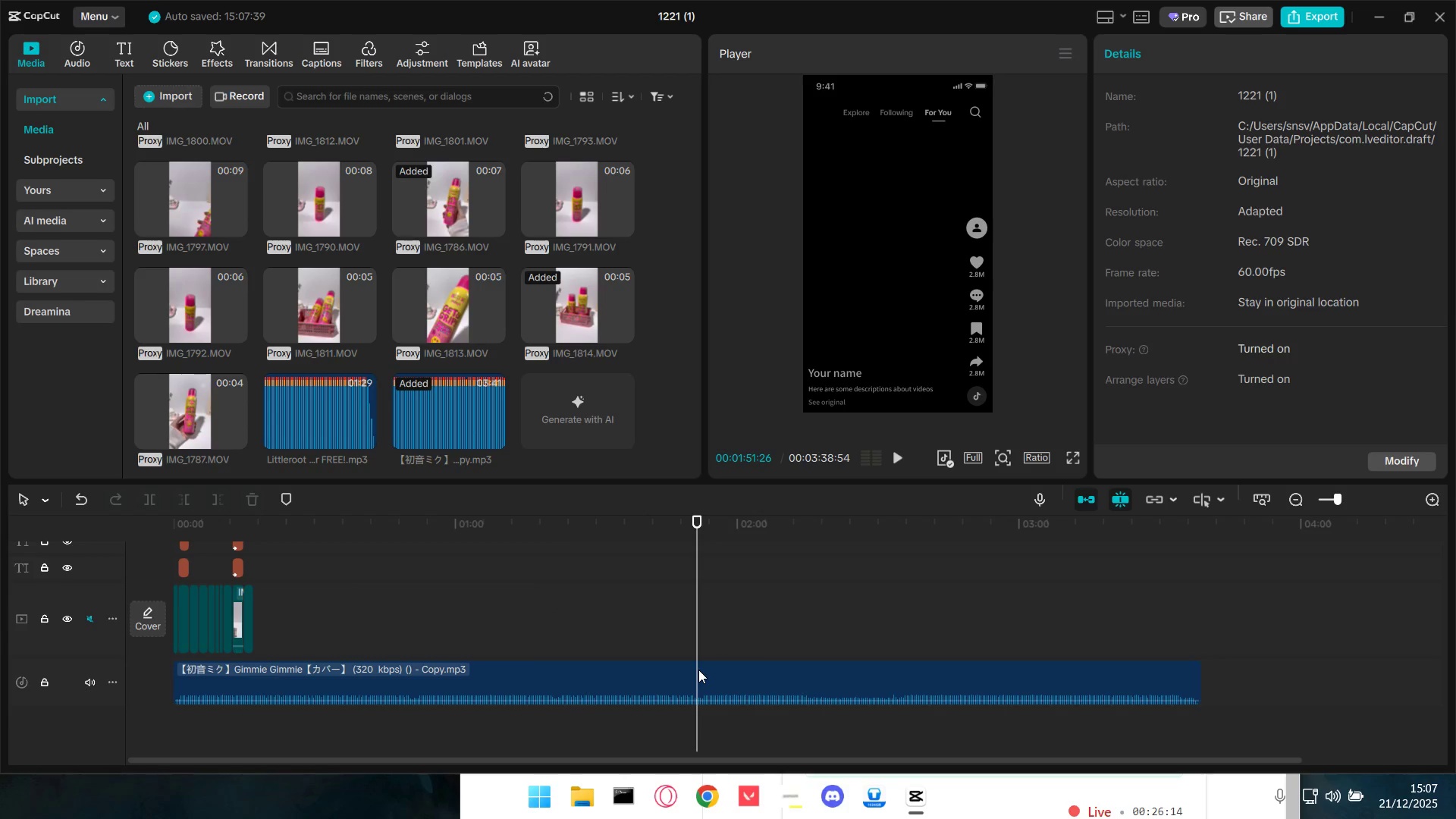 
key(Control+Z)
 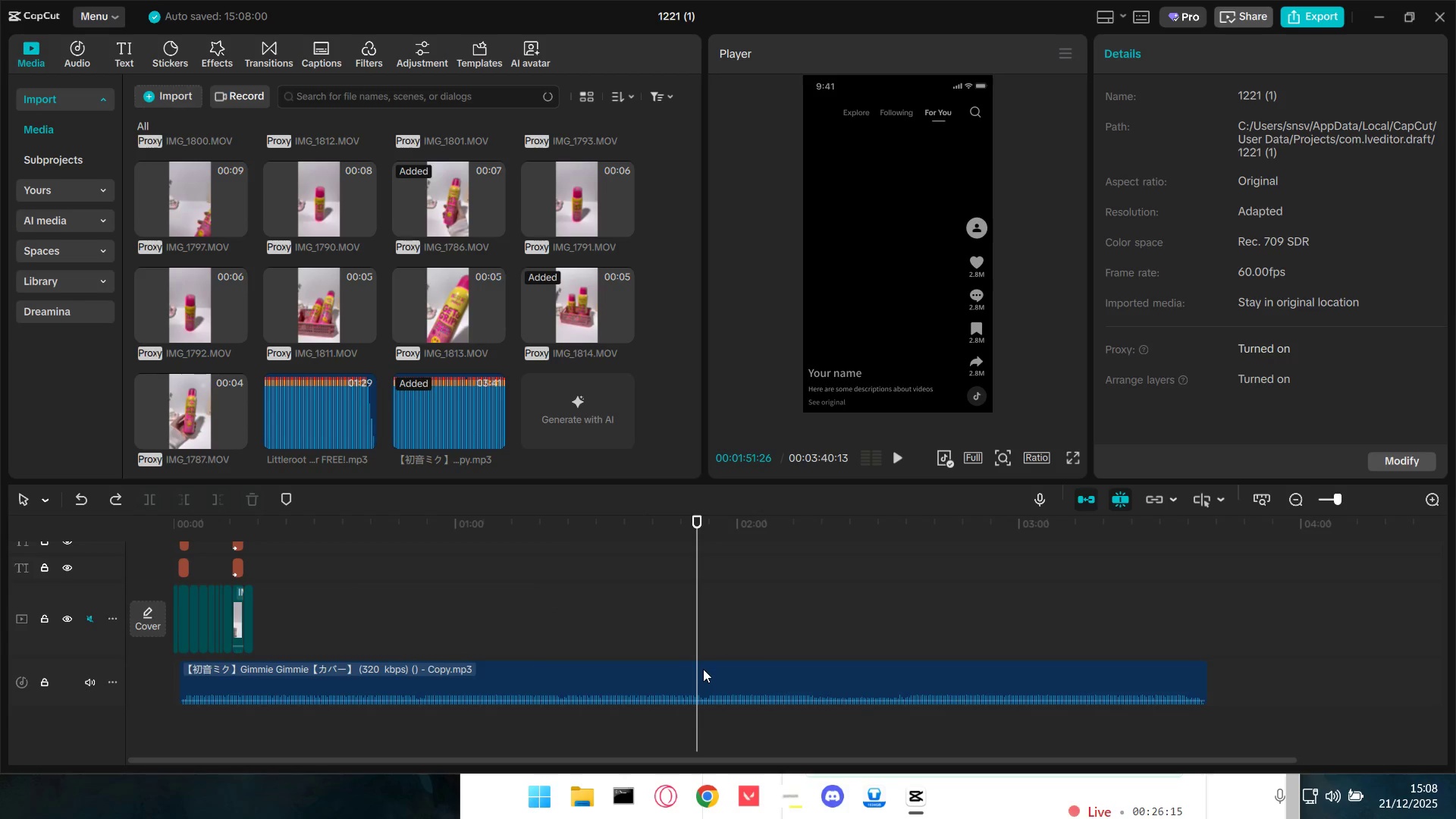 
left_click([703, 669])
 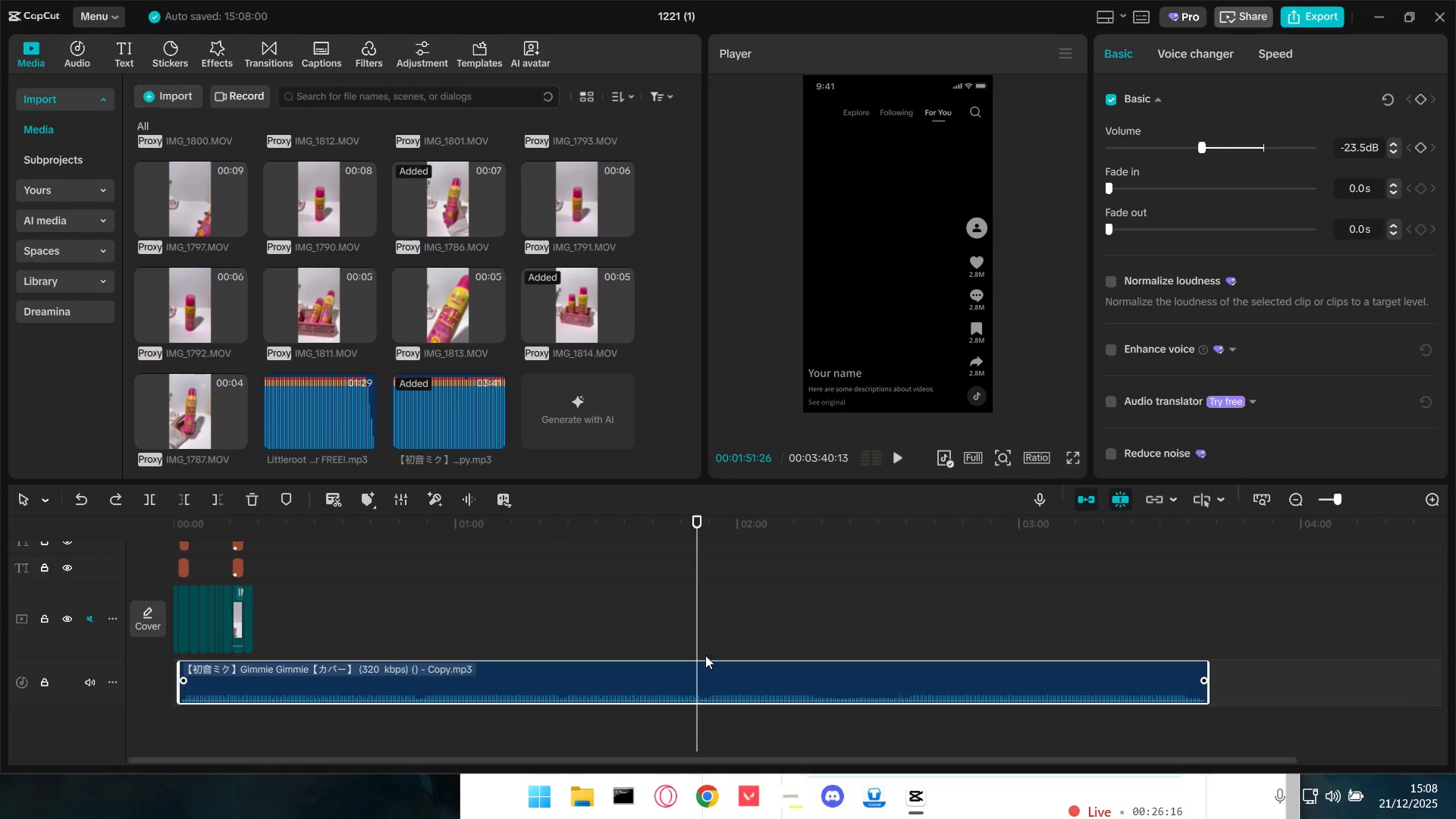 
double_click([705, 645])
 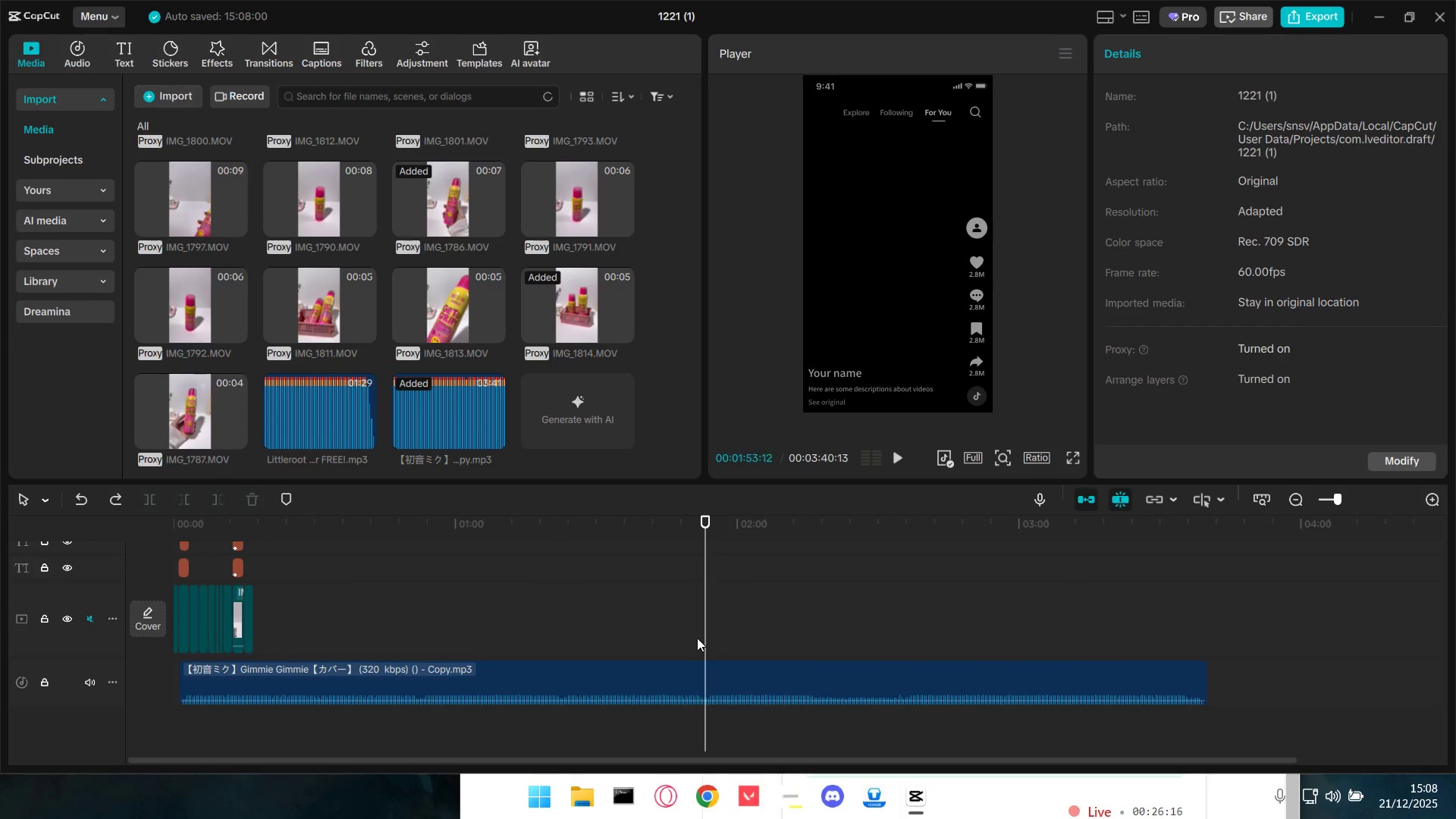 
triple_click([697, 635])
 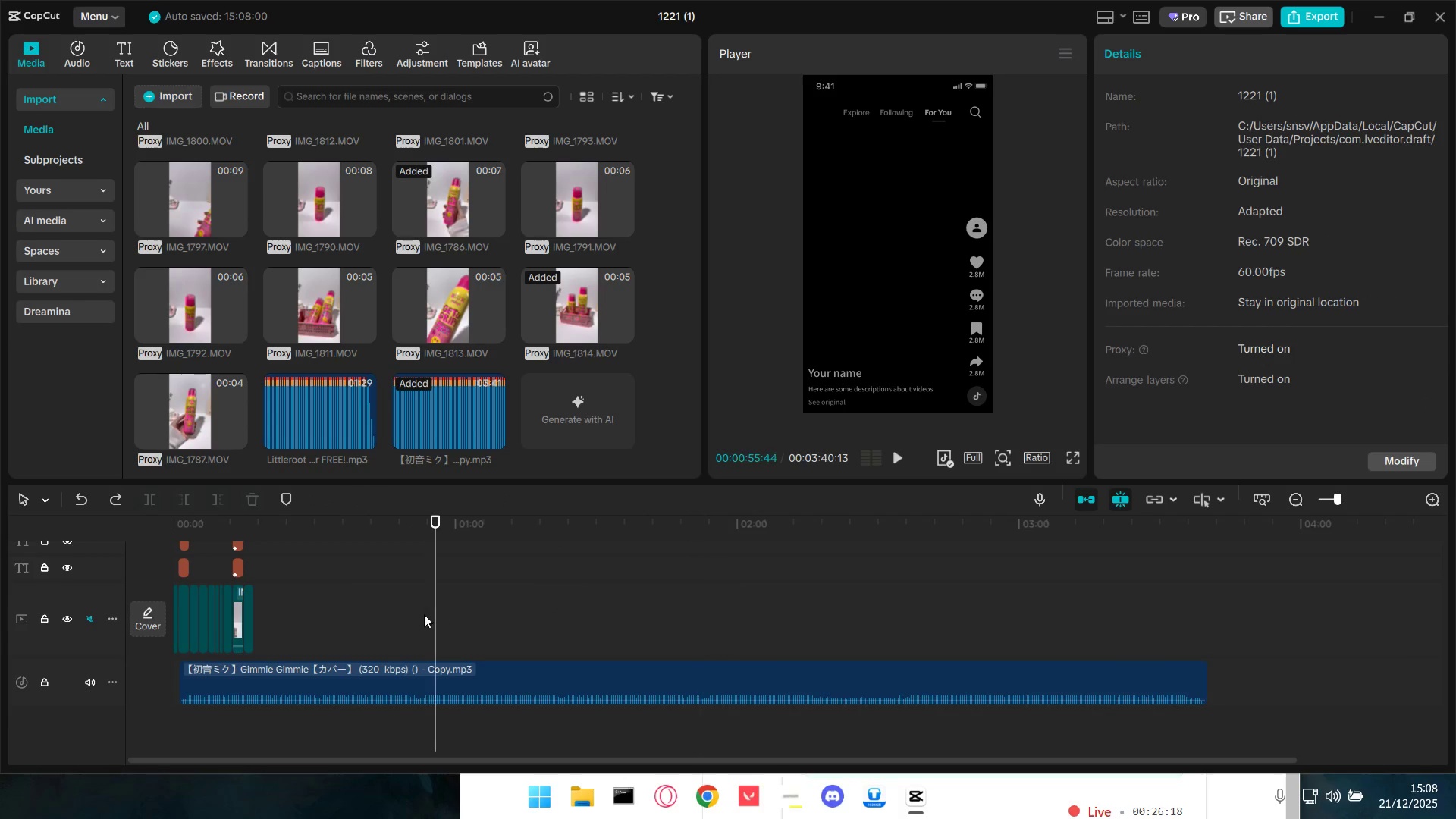 
key(Space)
 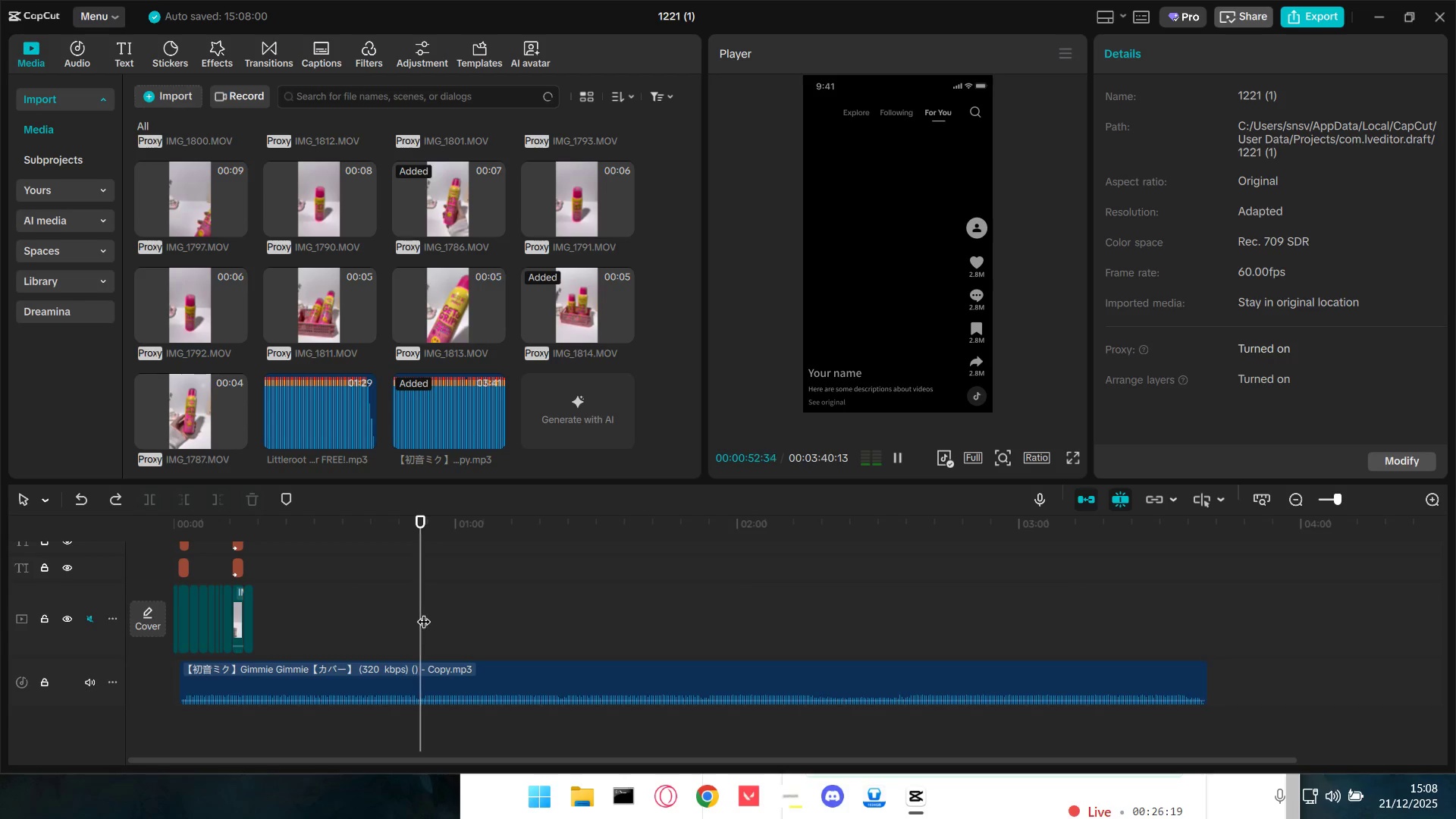 
key(Space)
 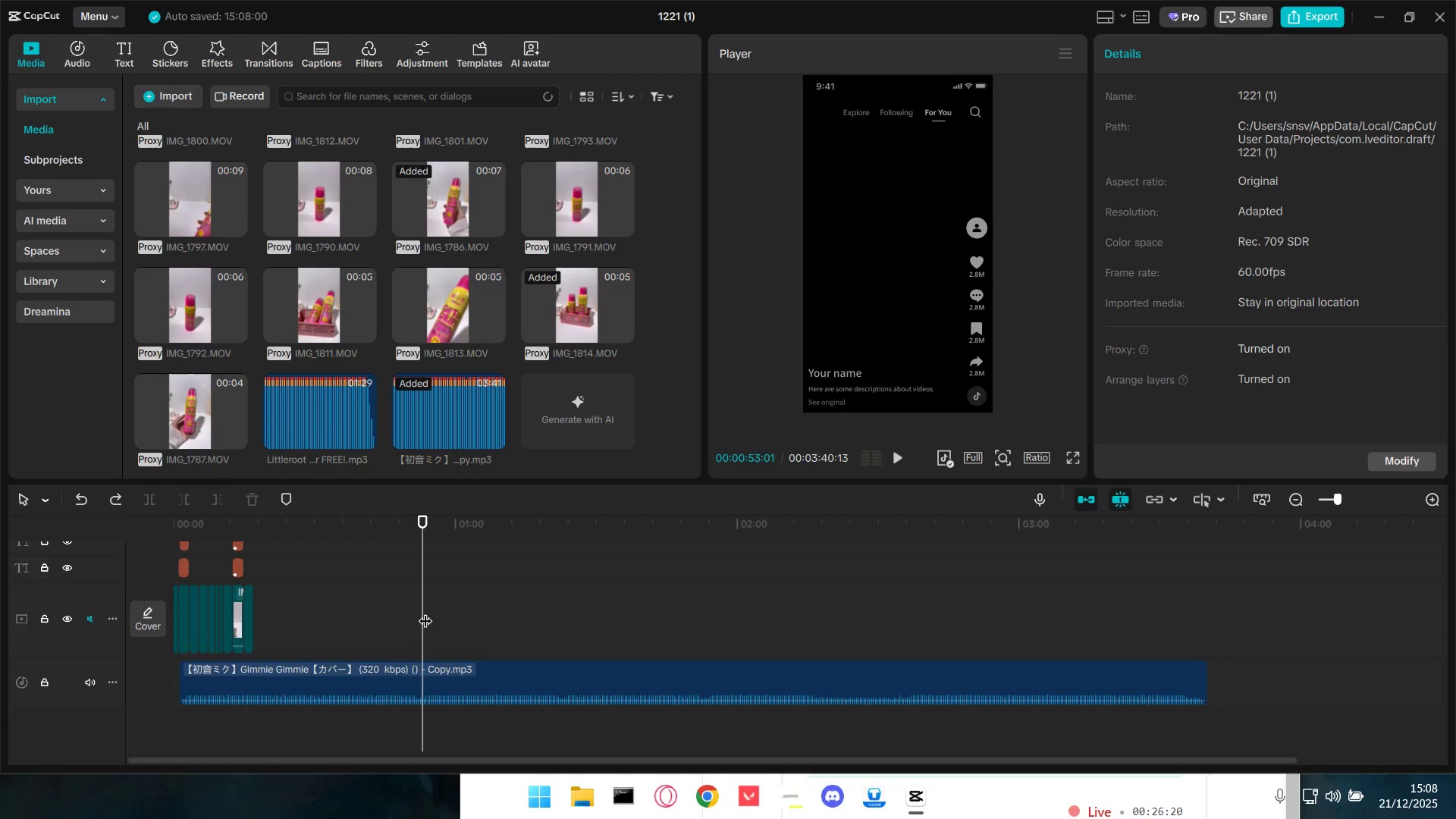 
key(Q)
 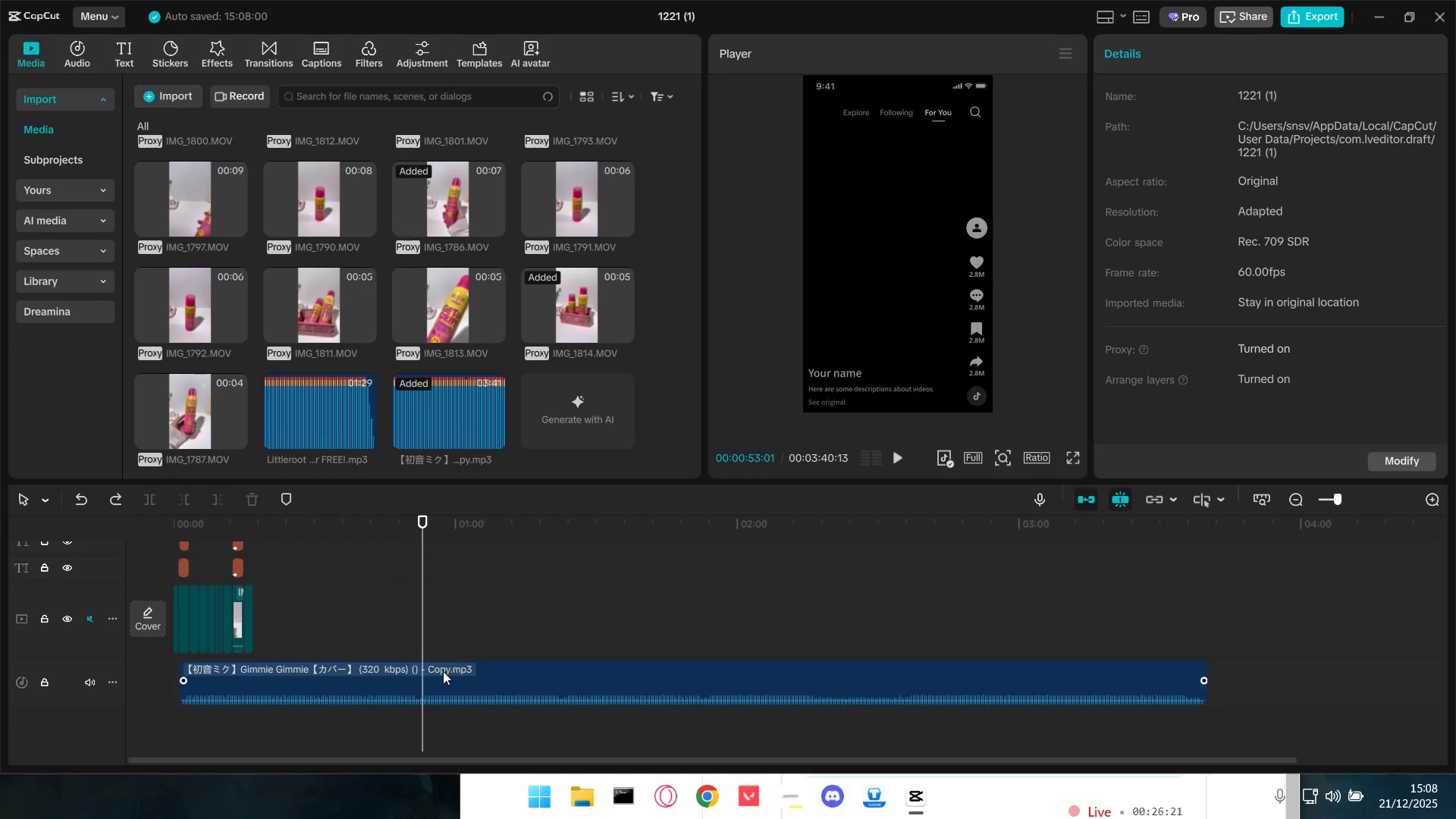 
left_click([441, 672])
 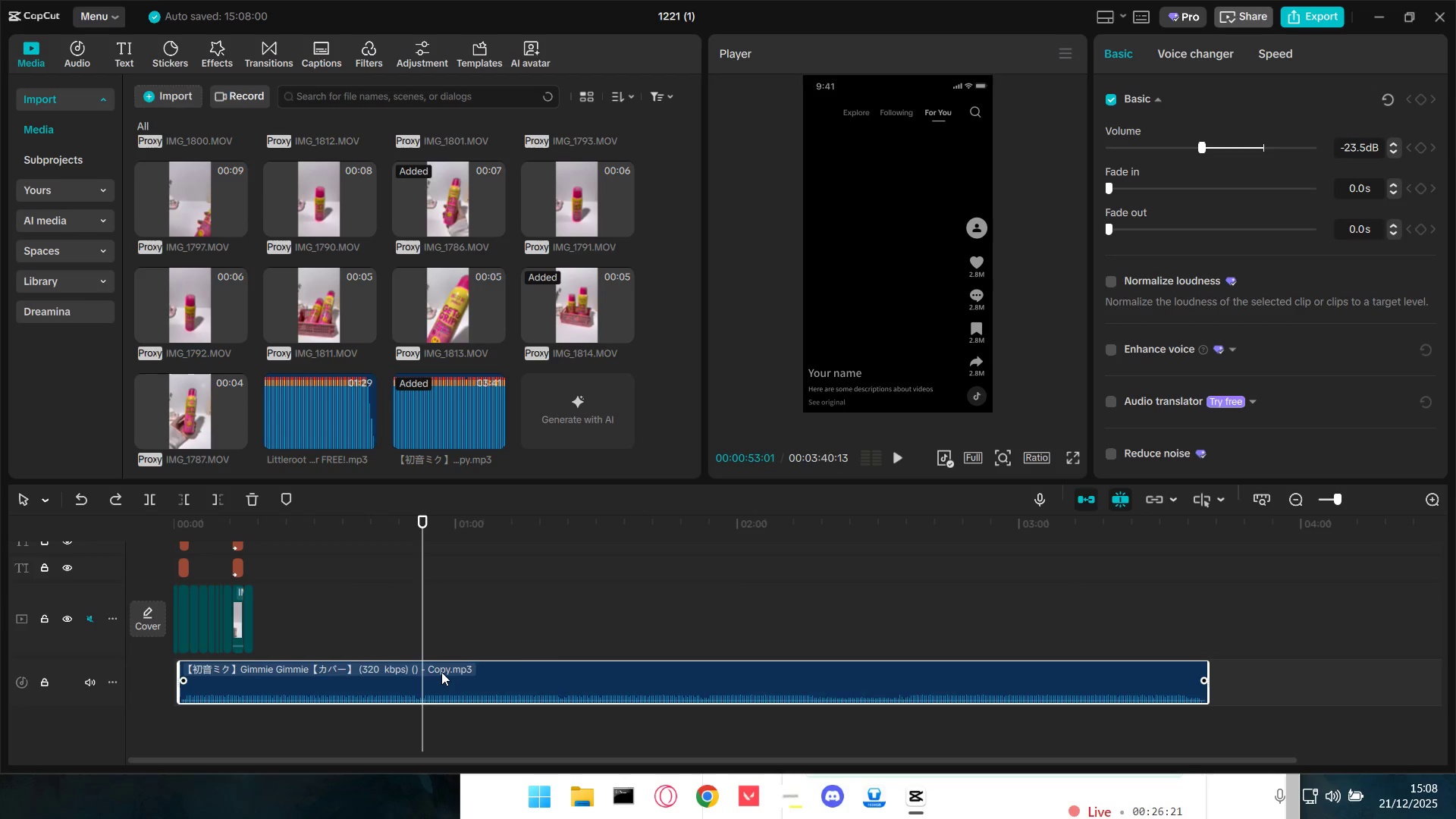 
key(Q)
 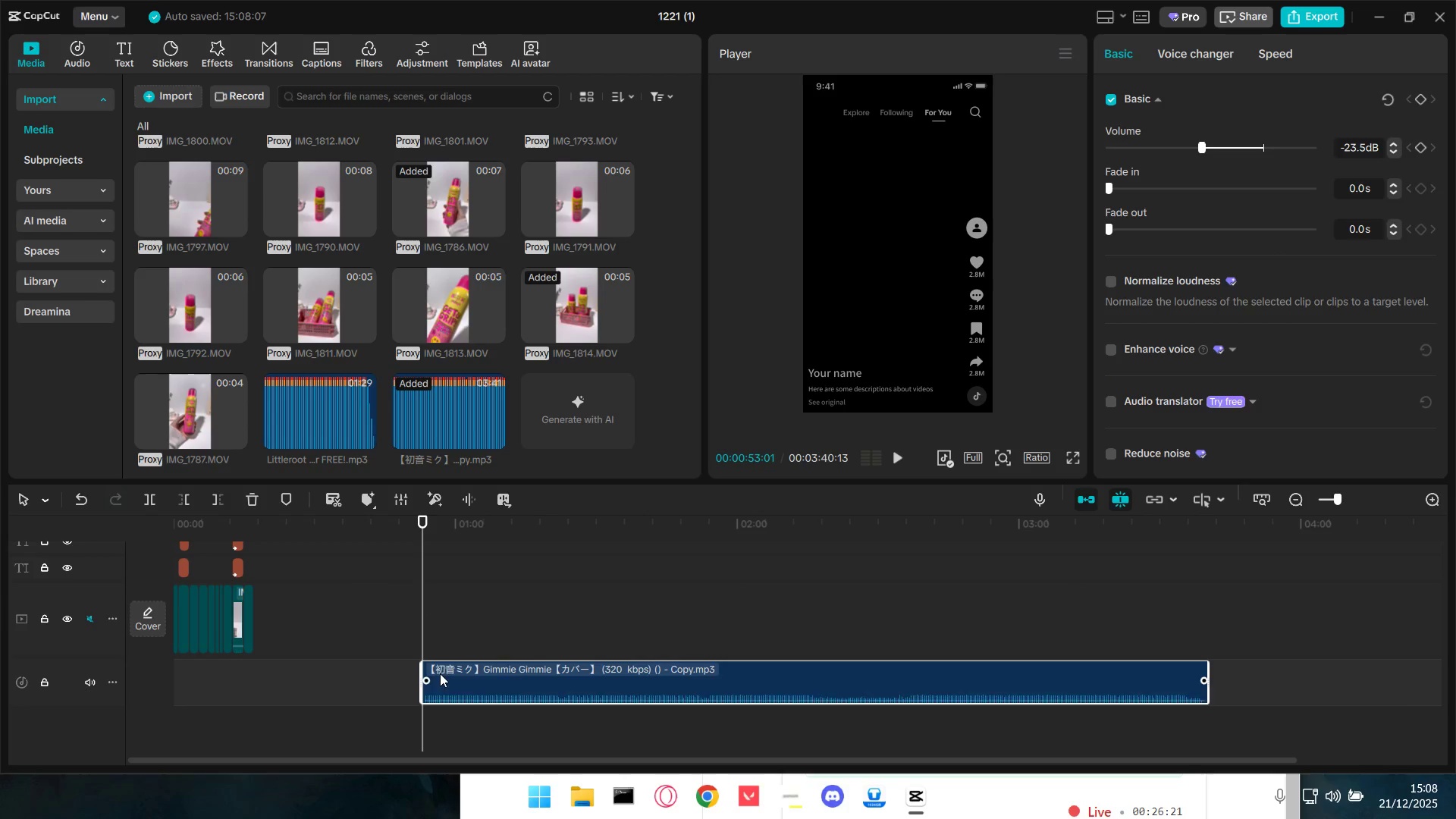 
left_click_drag(start_coordinate=[500, 662], to_coordinate=[49, 656])
 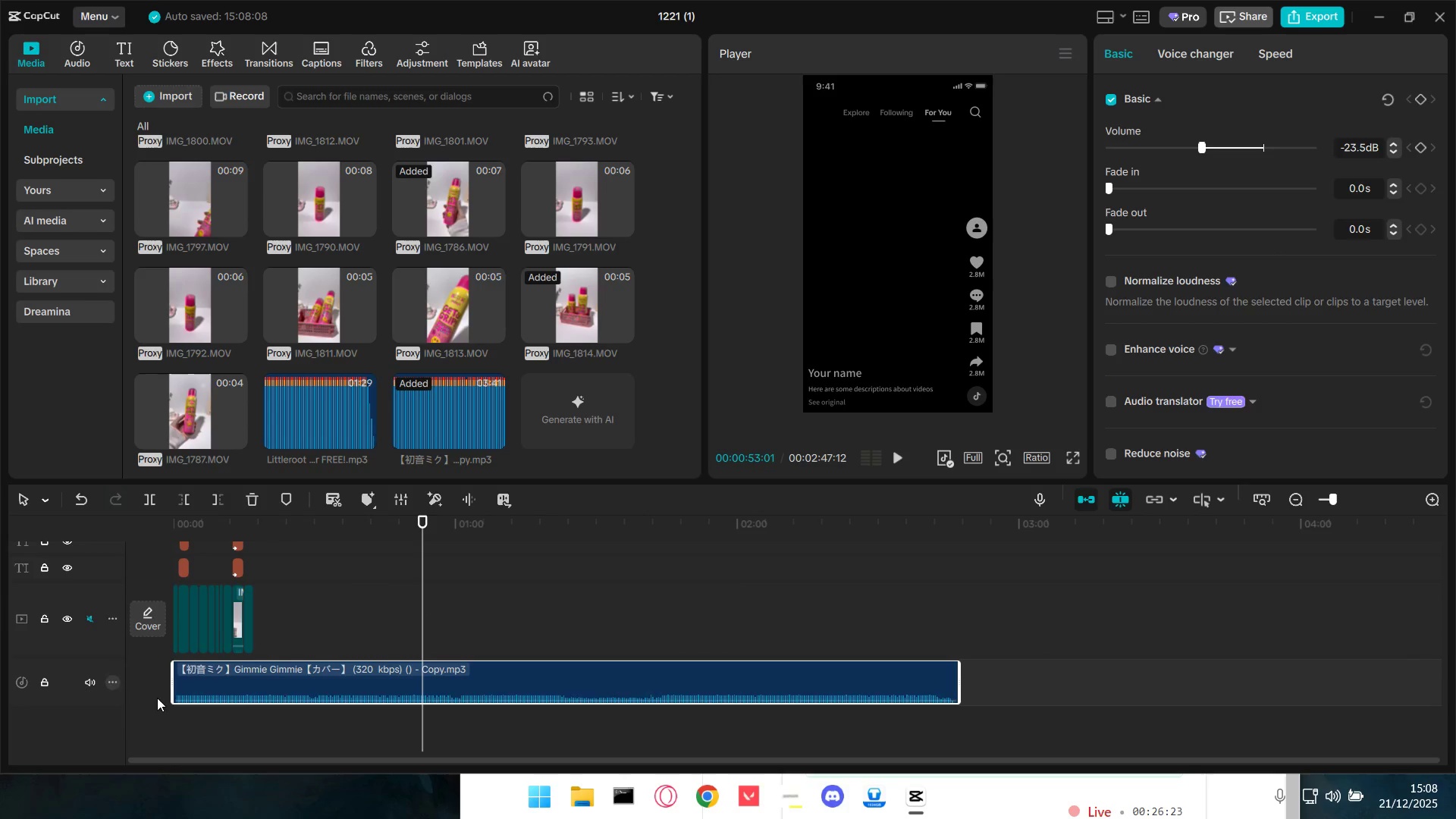 
hold_key(key=ControlLeft, duration=0.67)
scroll: coordinate [241, 710], scroll_direction: up, amount: 5.0
 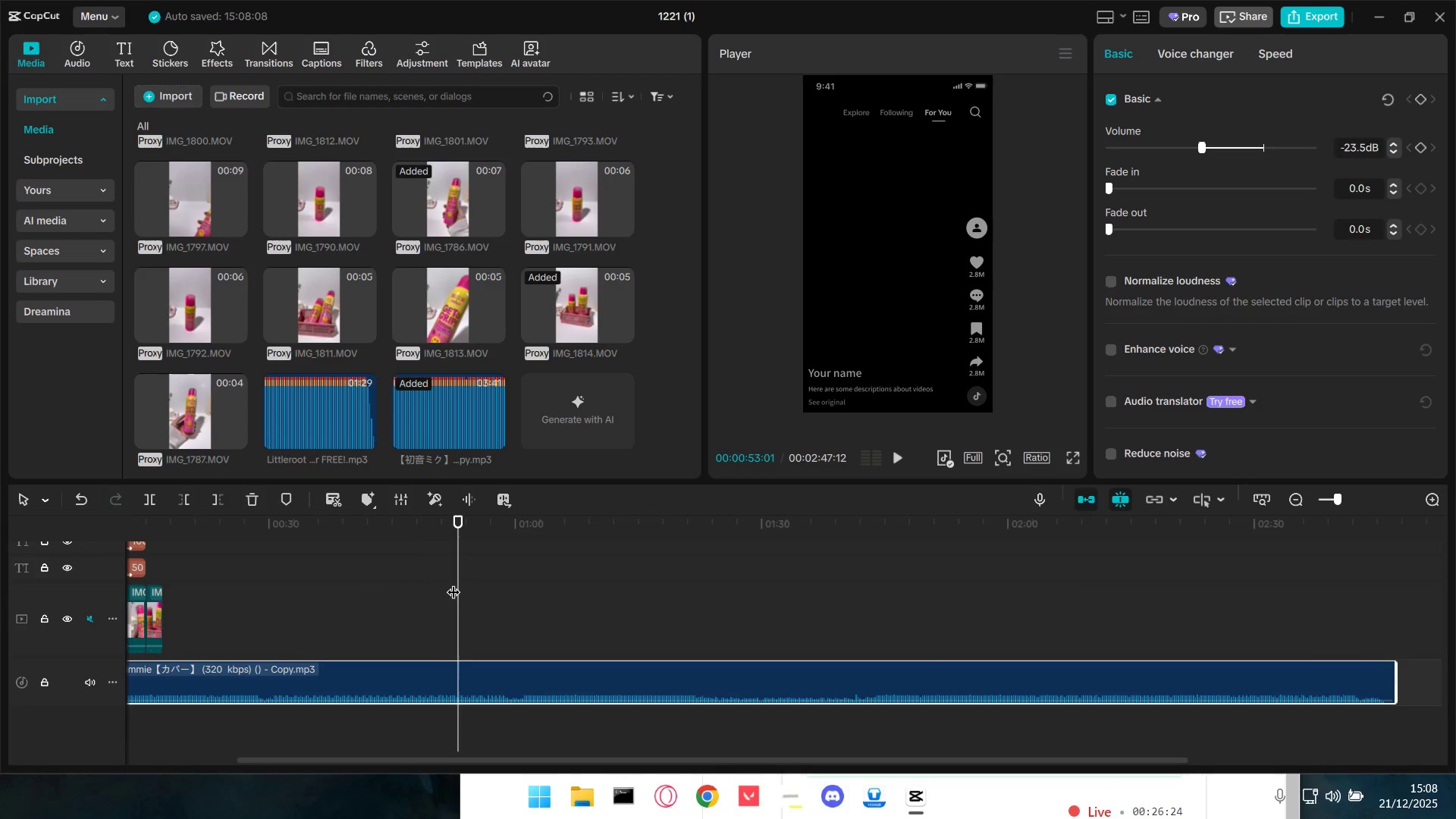 
left_click_drag(start_coordinate=[460, 581], to_coordinate=[0, 568])
 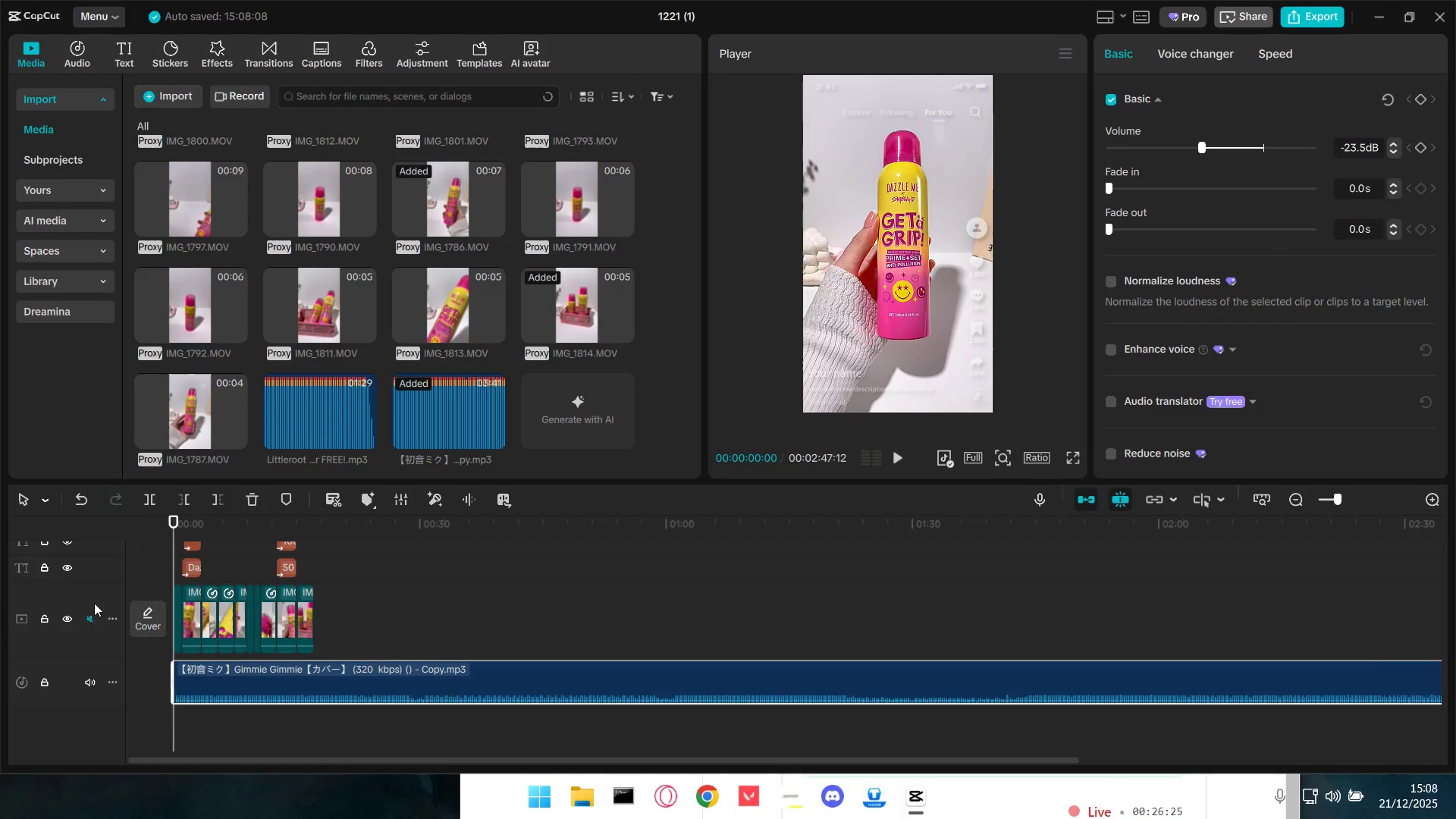 
key(Space)
 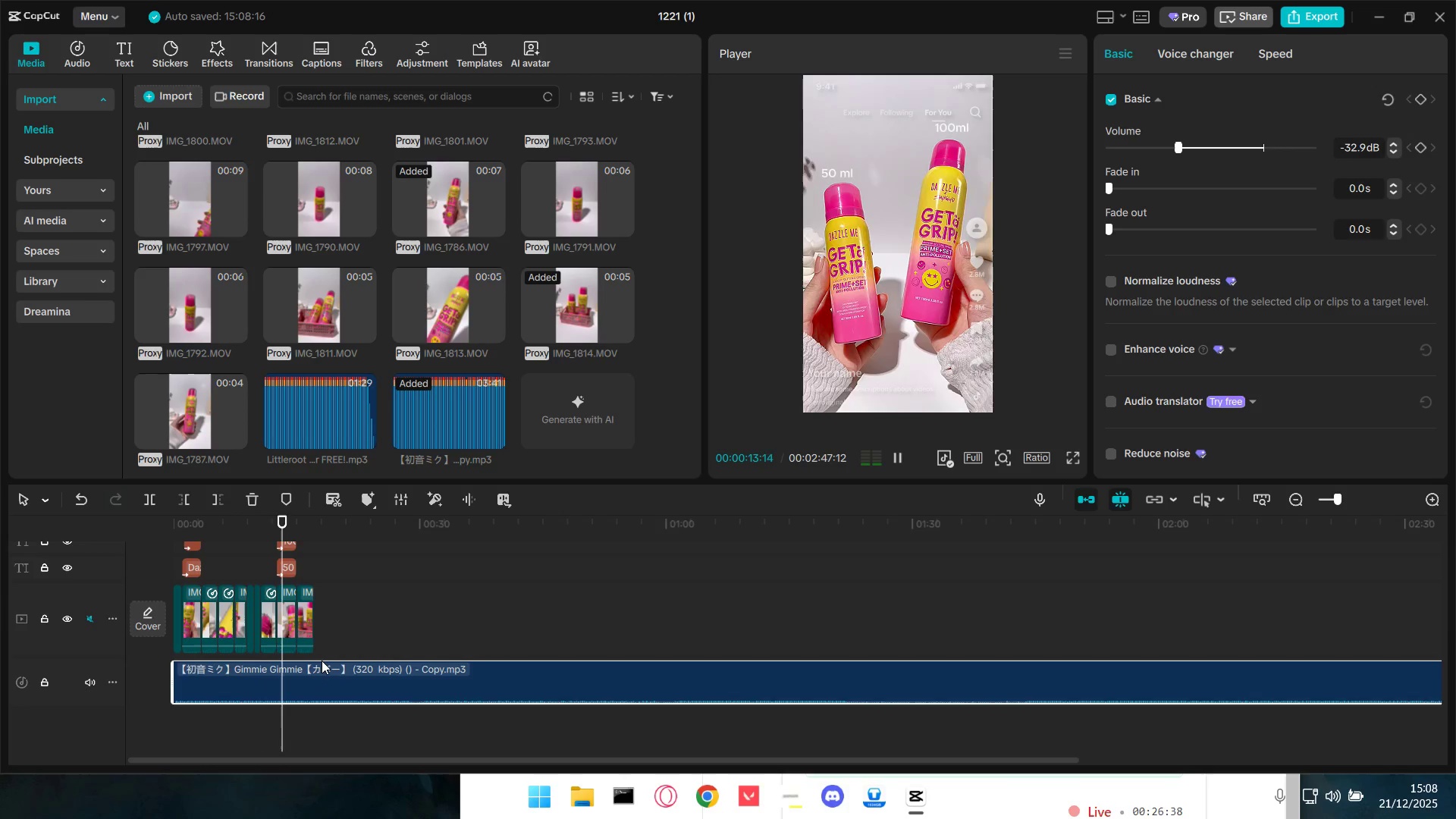 
wait(18.28)
 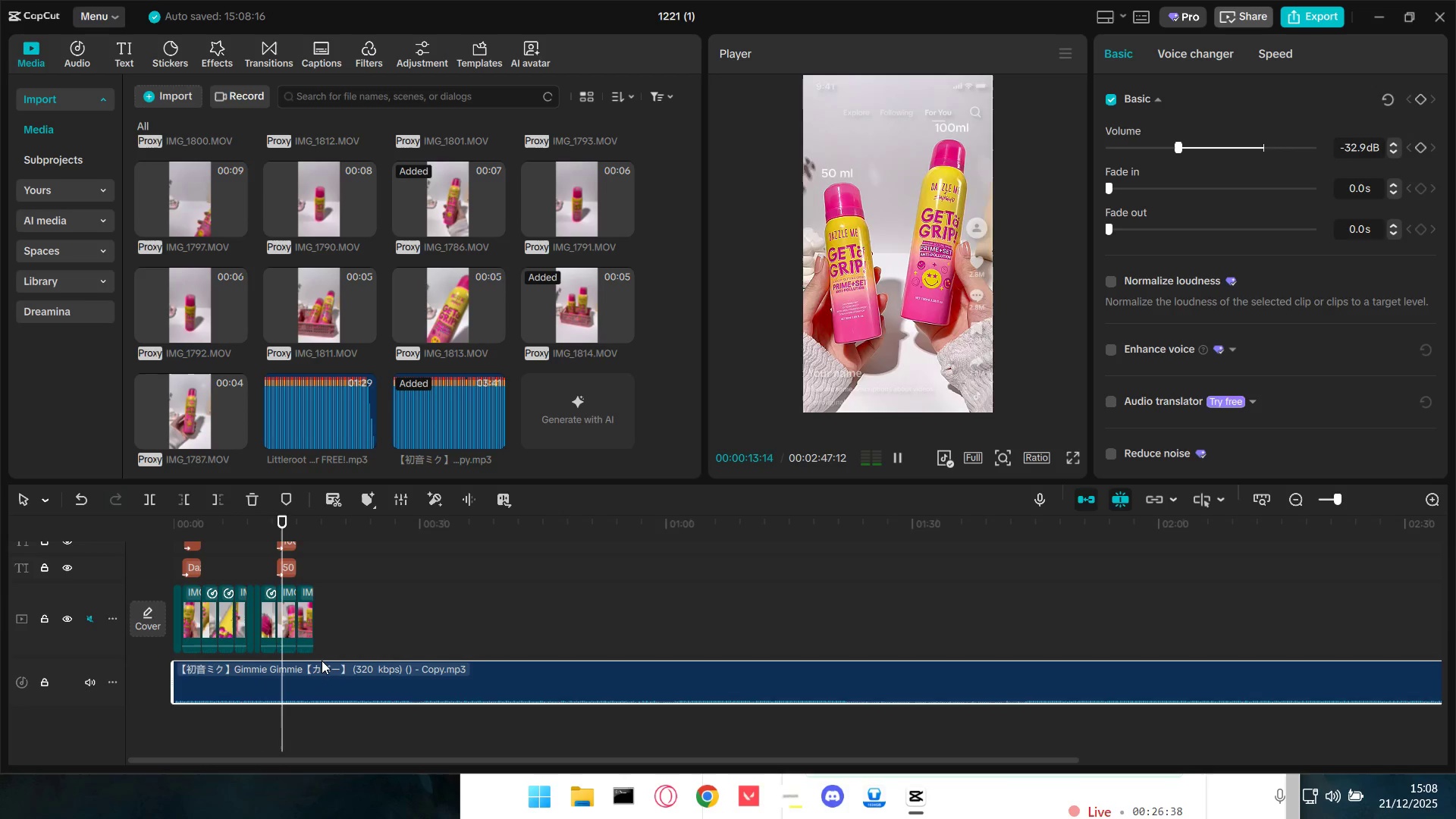 
hold_key(key=ControlLeft, duration=0.88)
scroll: coordinate [354, 659], scroll_direction: up, amount: 3.0
 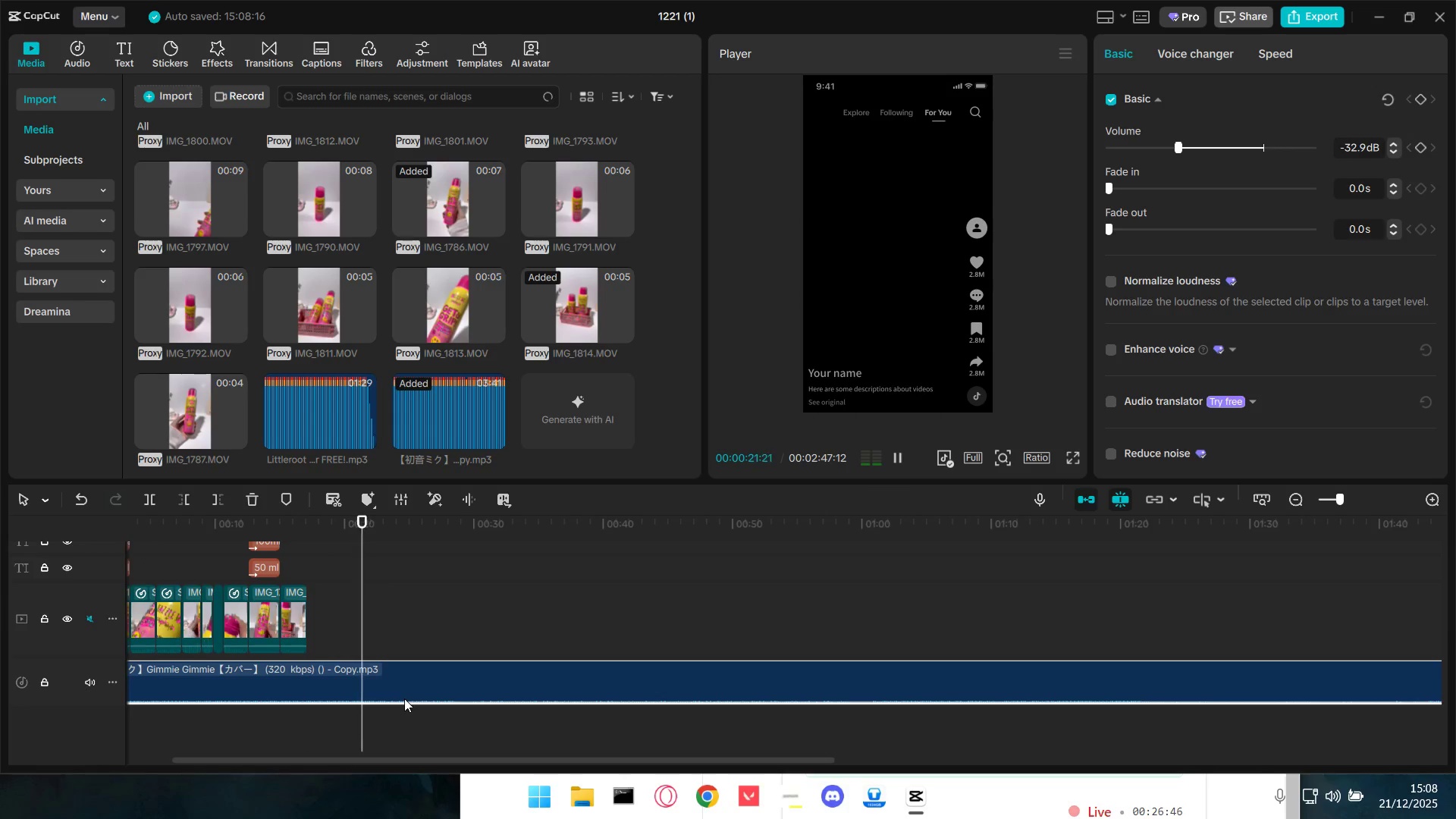 
key(Space)
 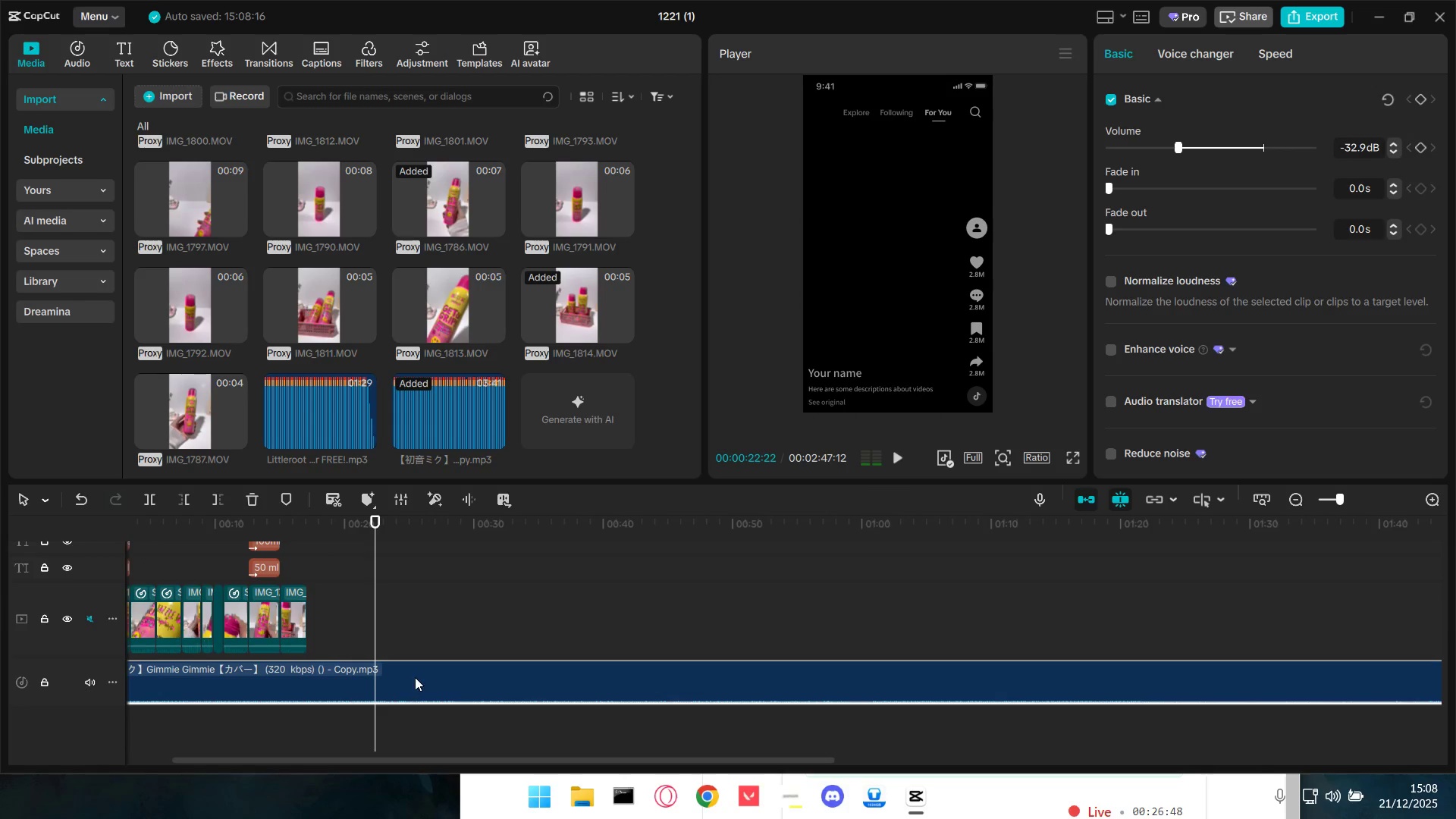 
left_click([417, 676])
 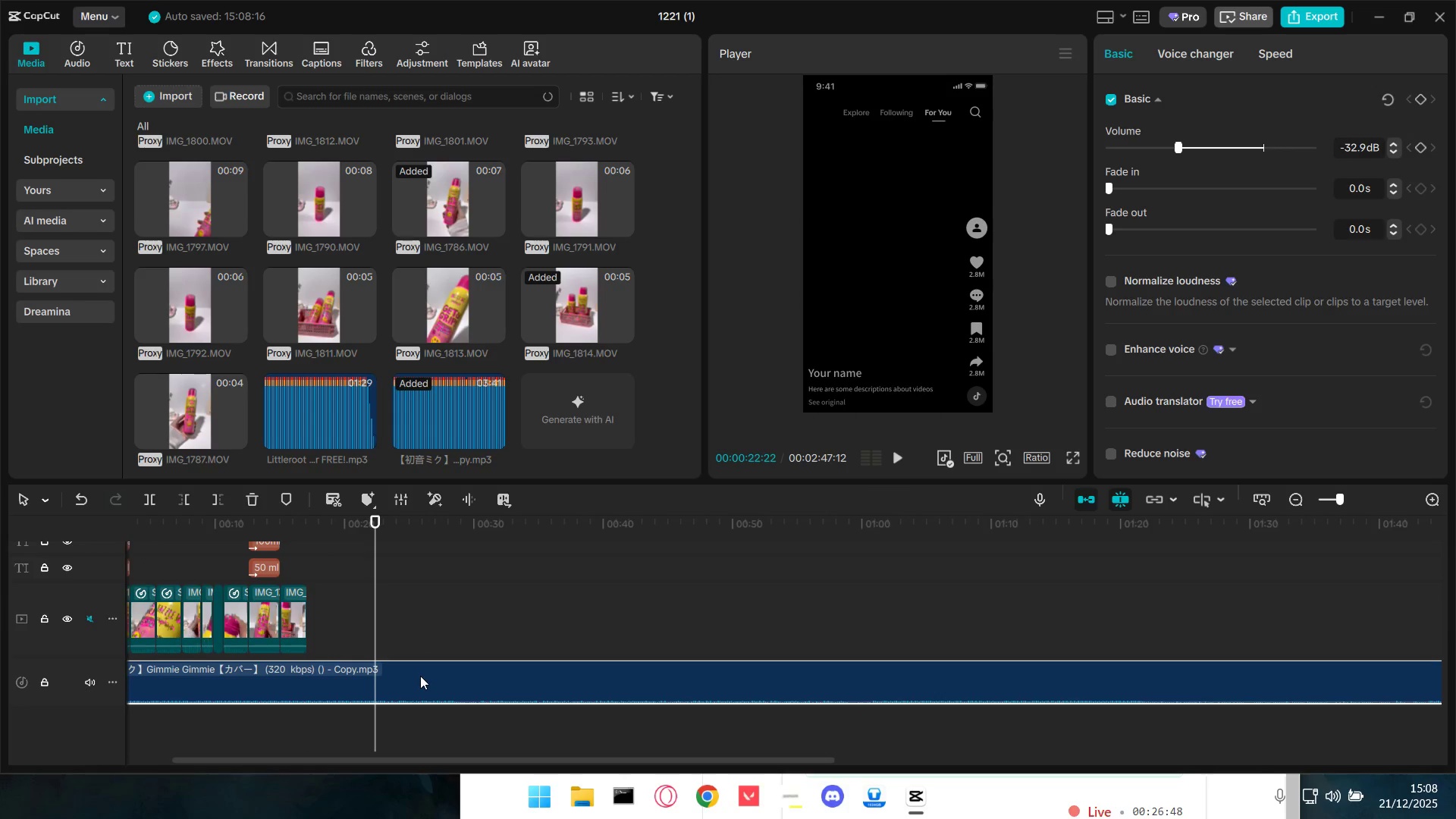 
key(Backspace)
 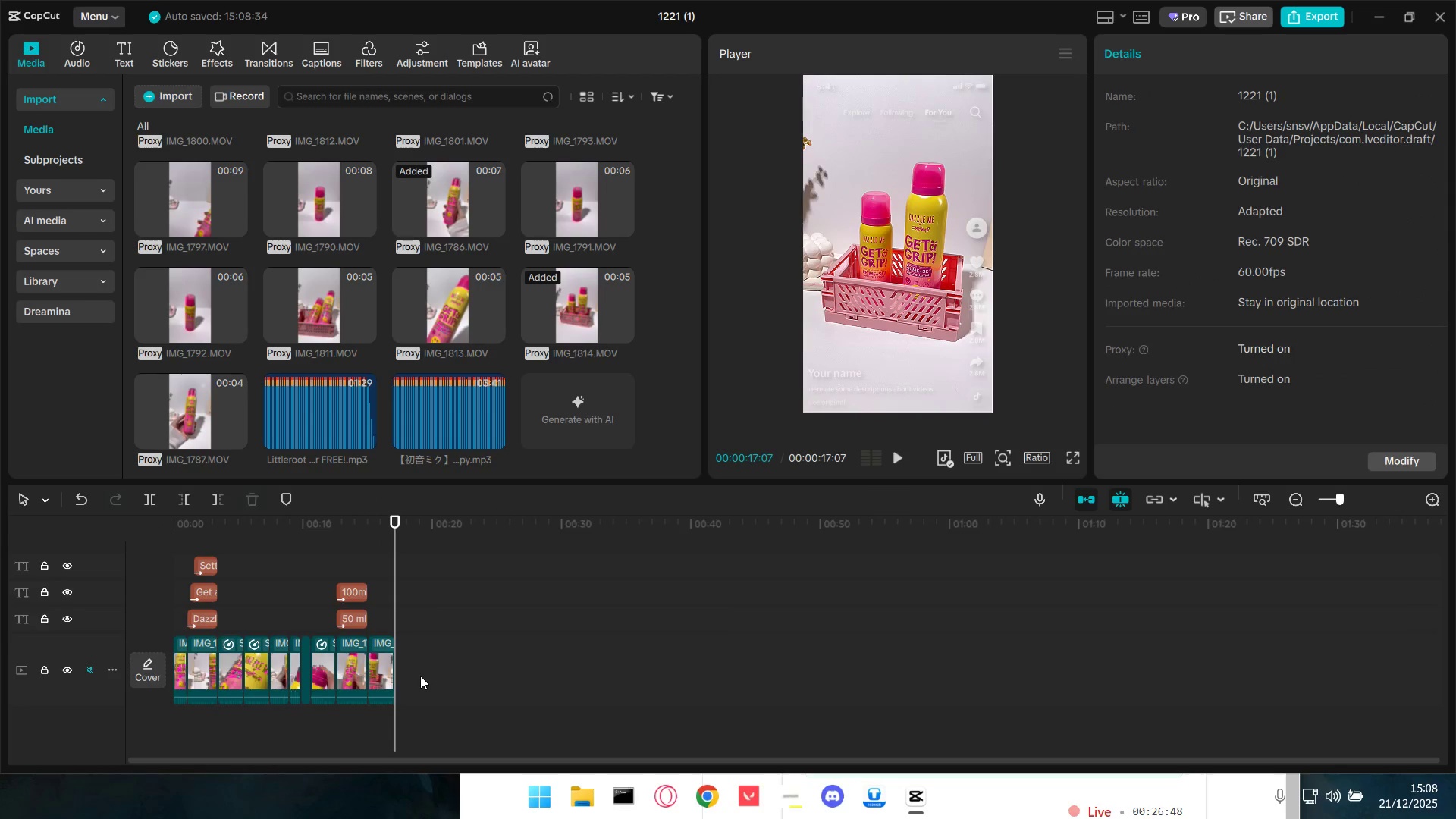 
key(Alt+AltLeft)
 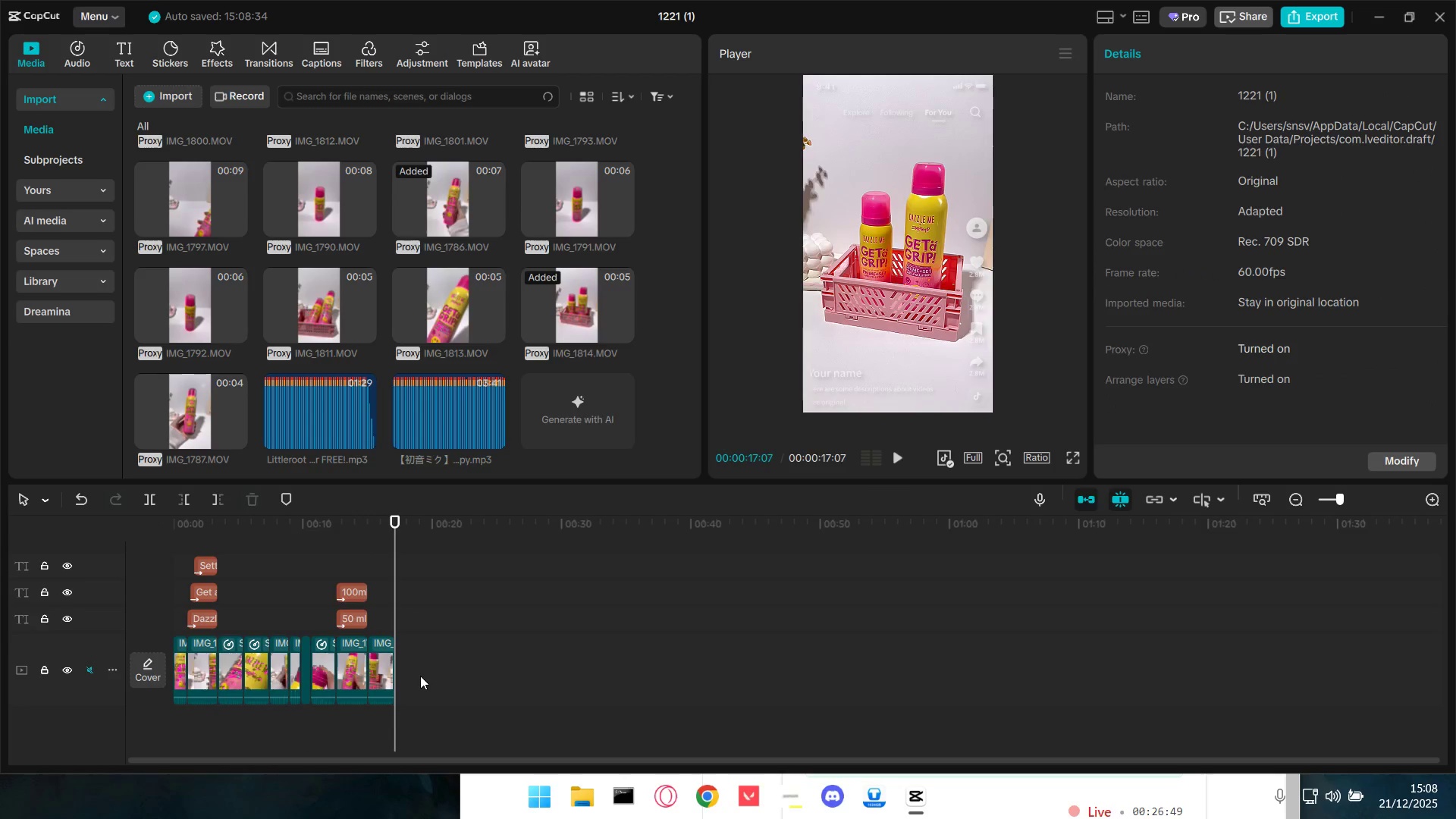 
key(Alt+Tab)
 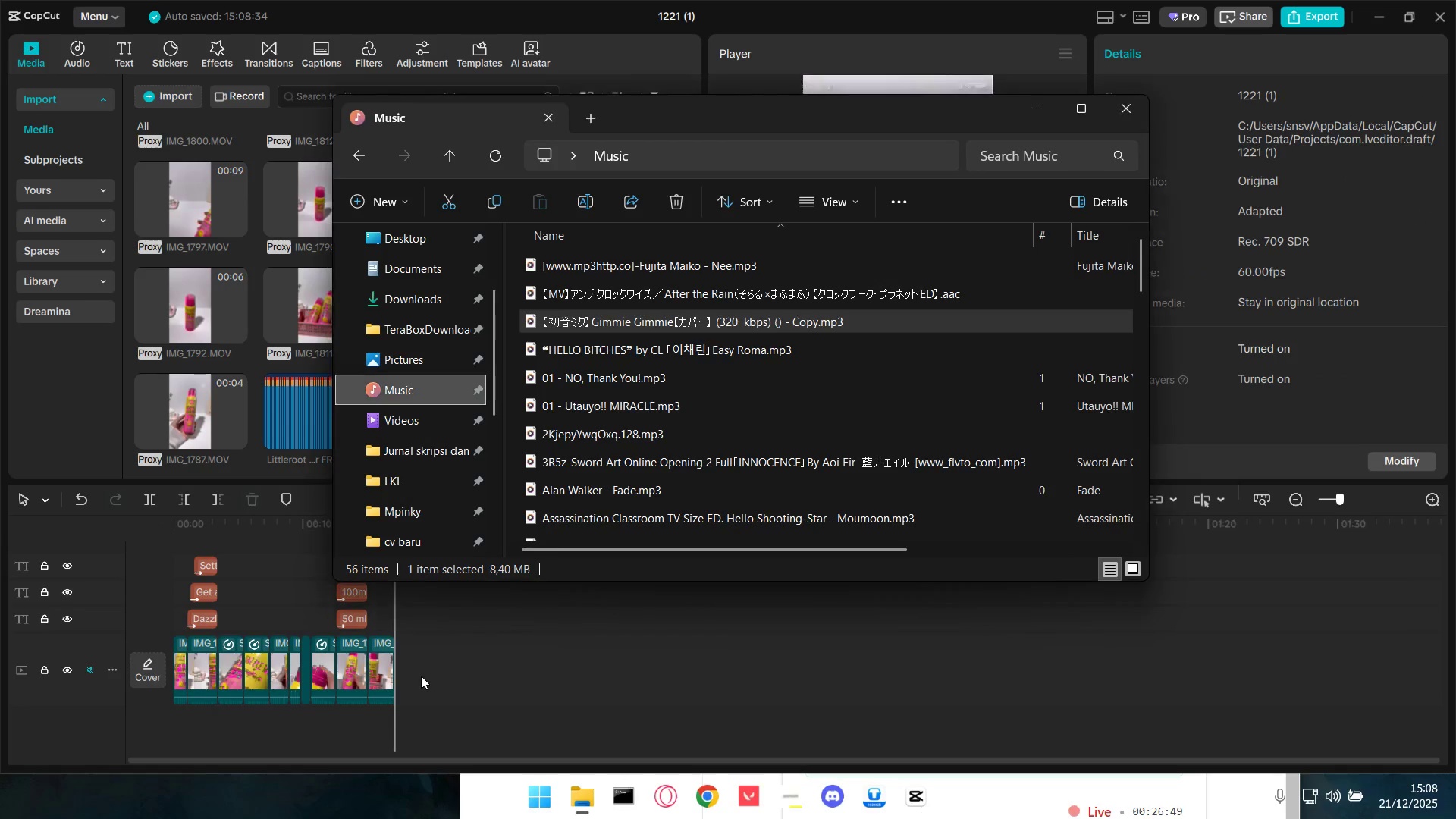 
key(Alt+AltLeft)
 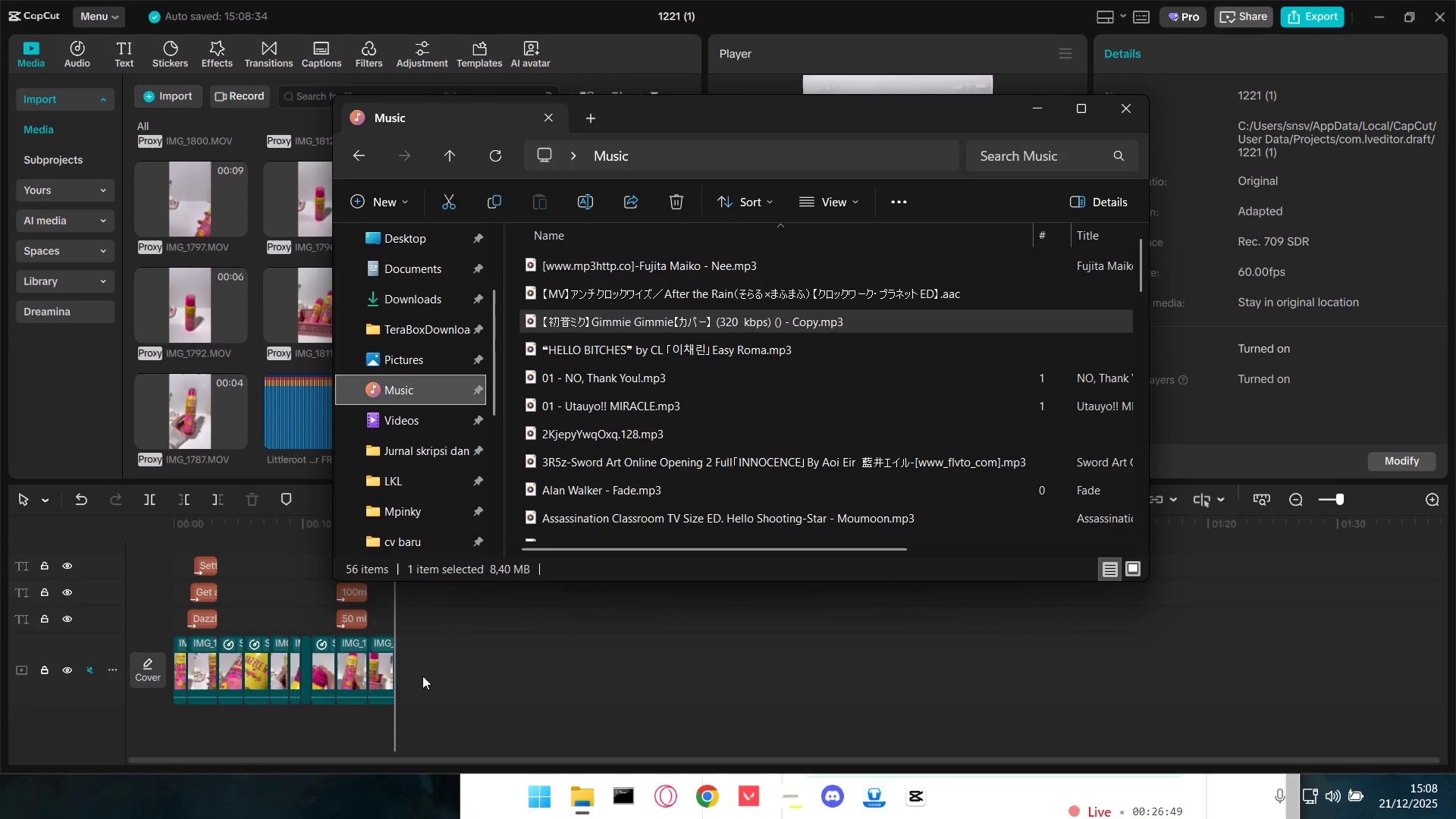 
key(Alt+Tab)
 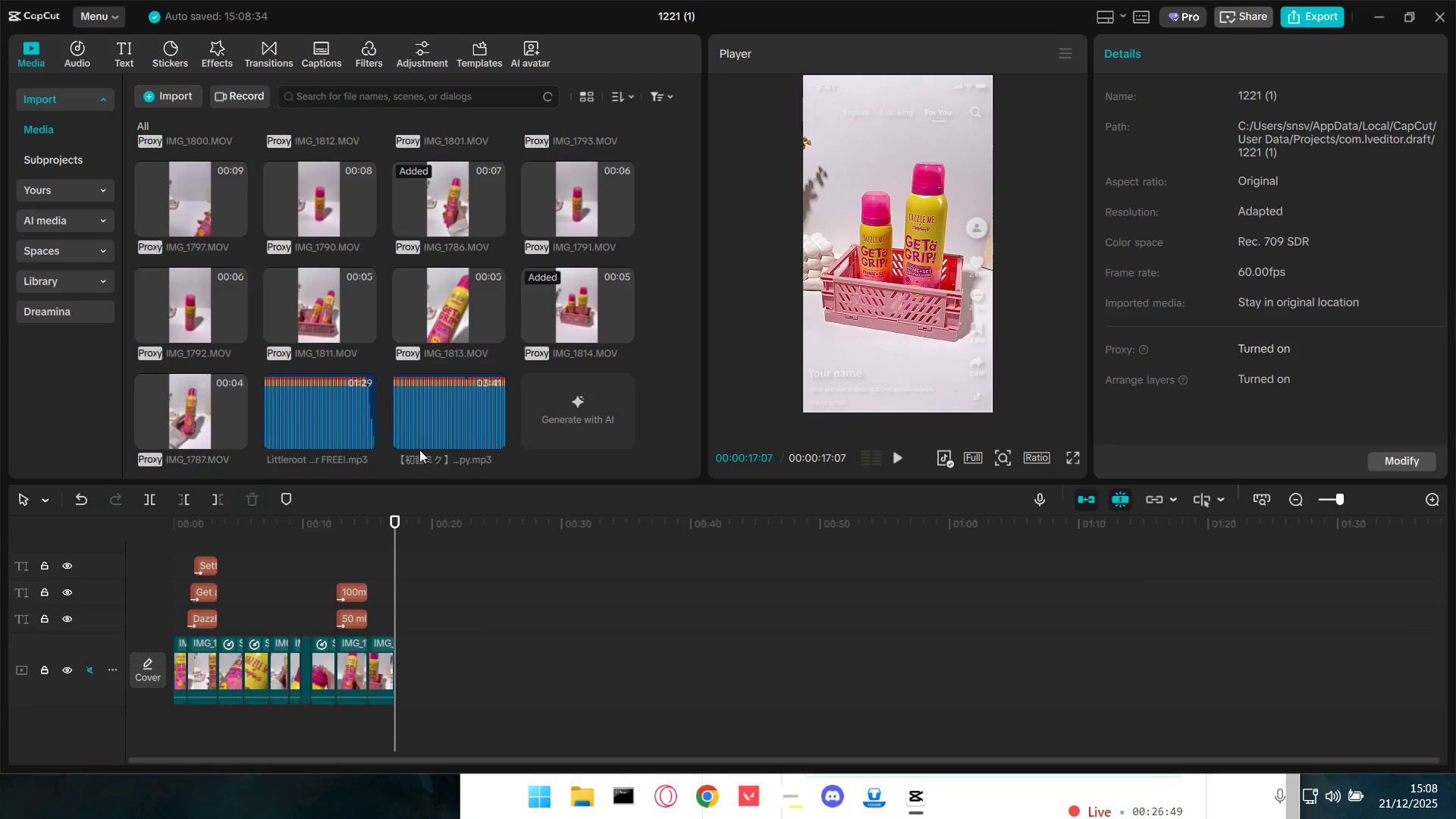 
left_click([422, 423])
 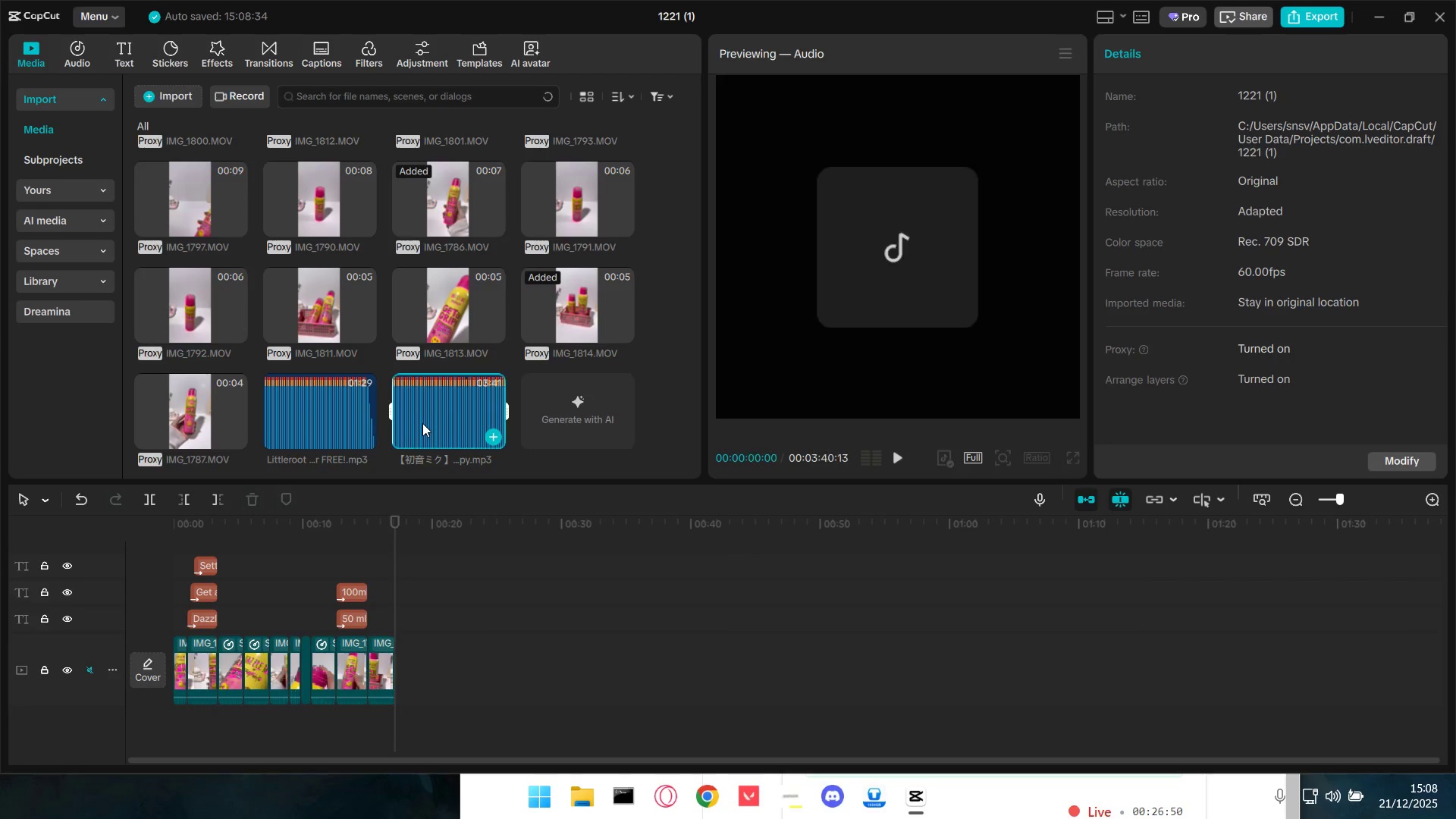 
key(Backspace)
 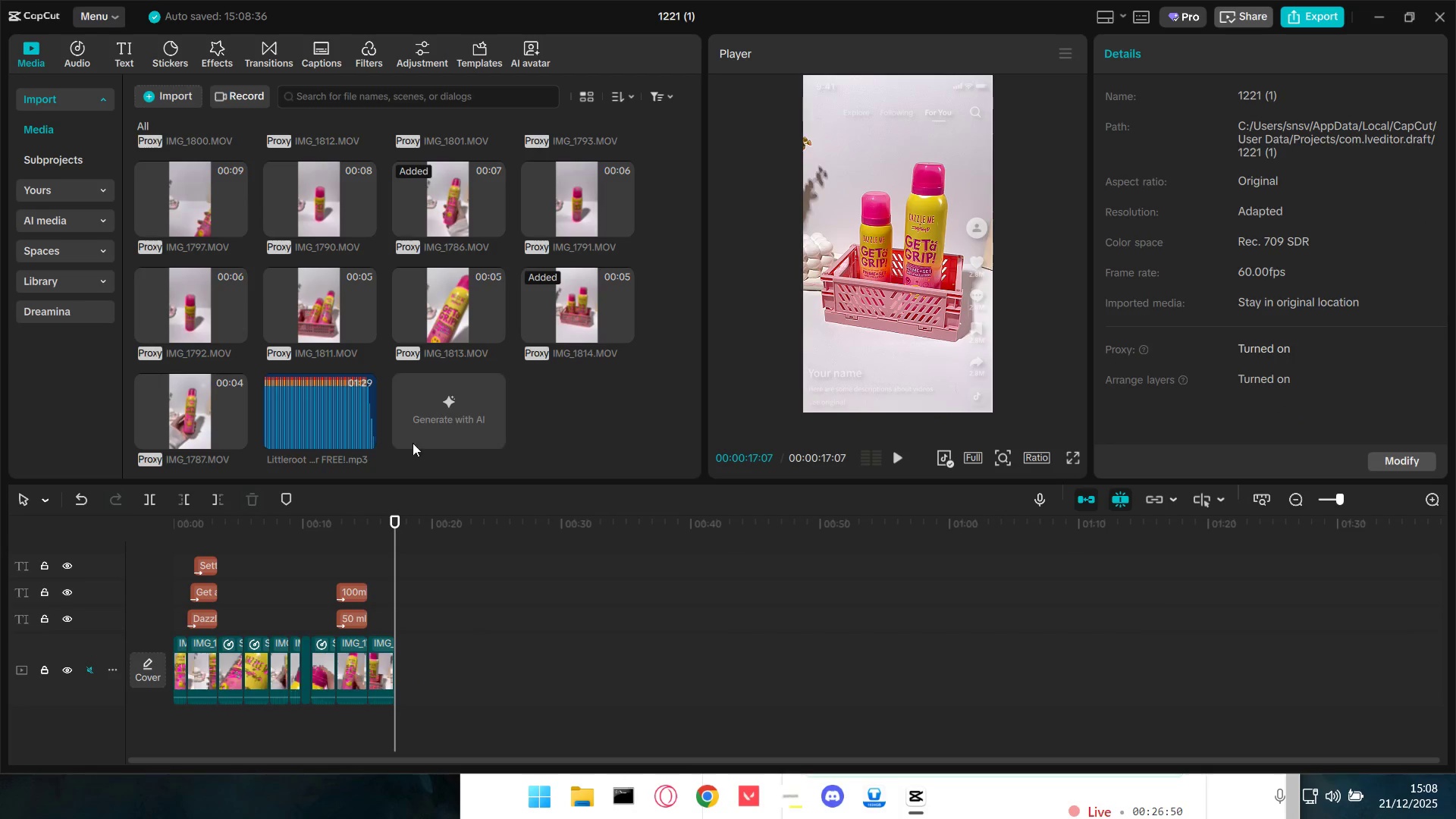 
left_click([326, 435])
 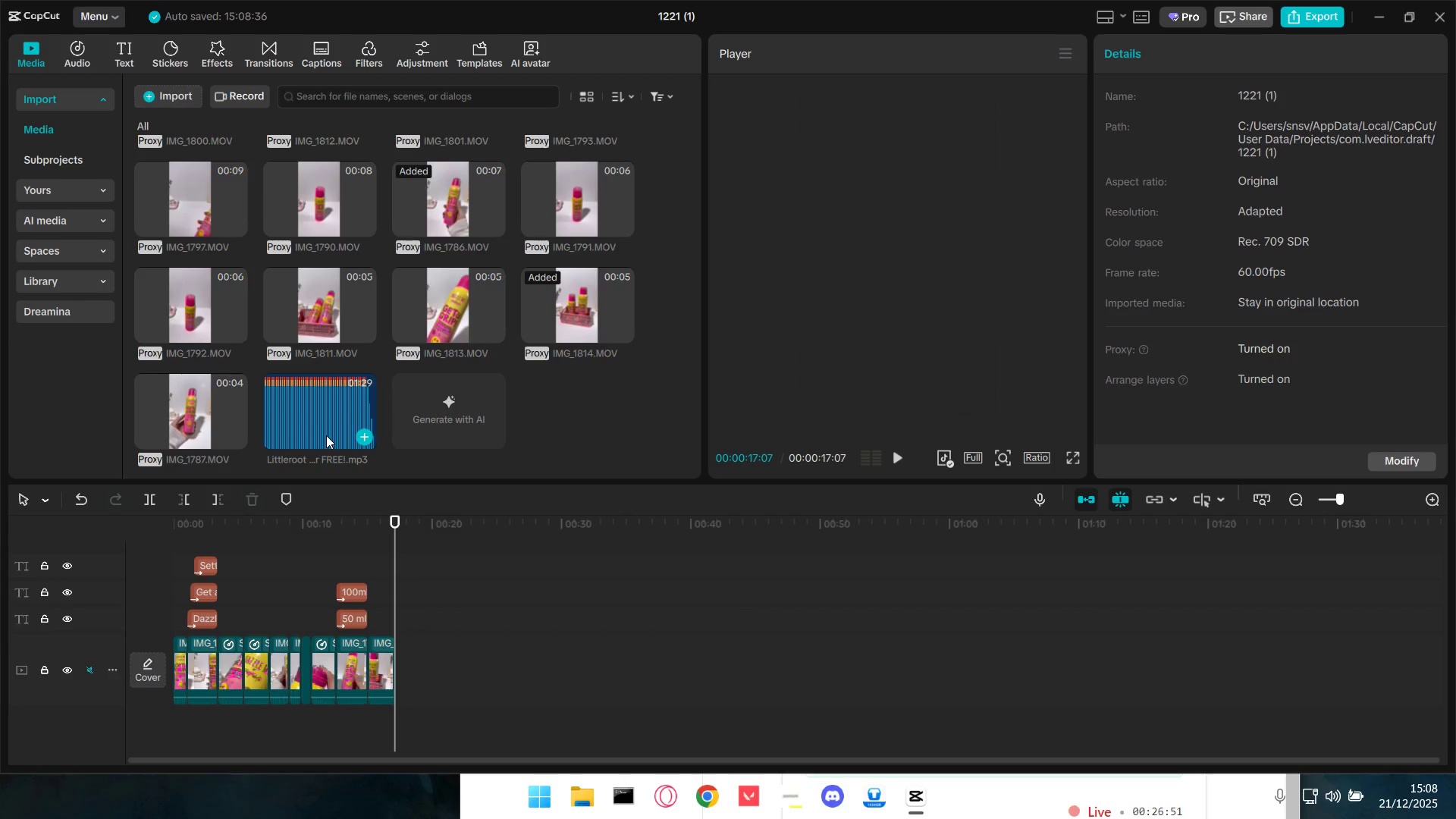 
key(Backspace)
 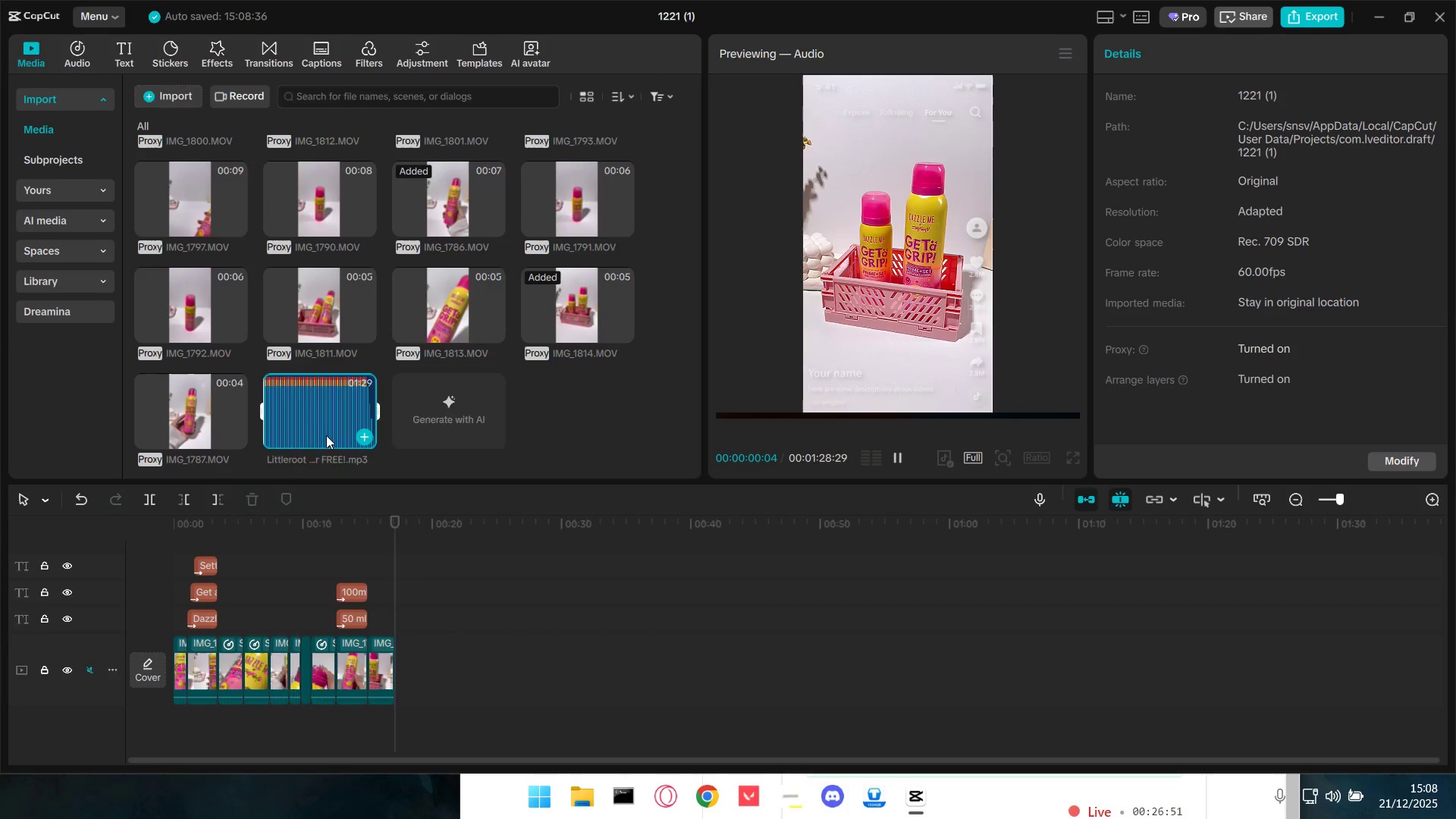 
key(Alt+AltLeft)
 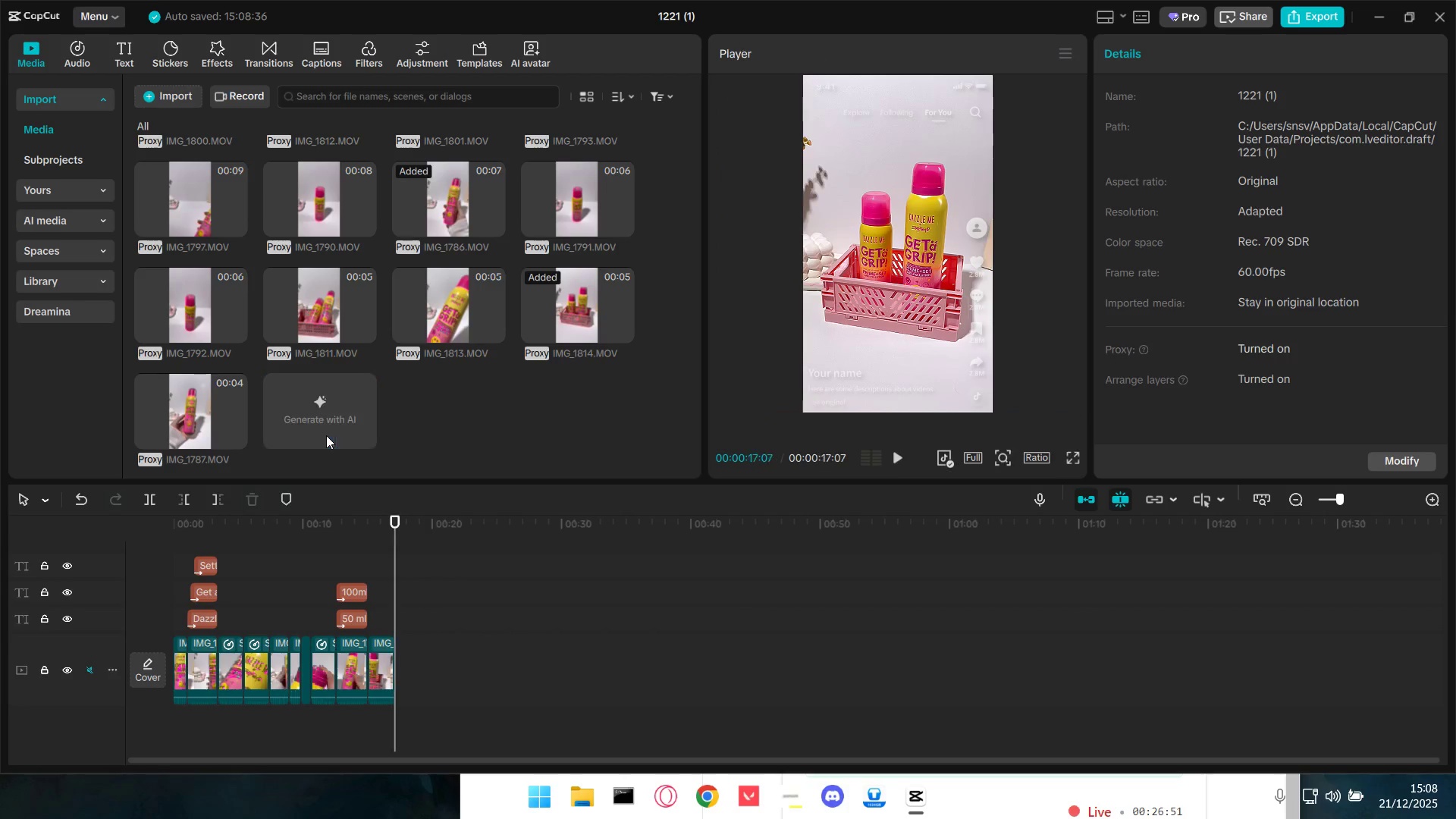 
key(Alt+Tab)
 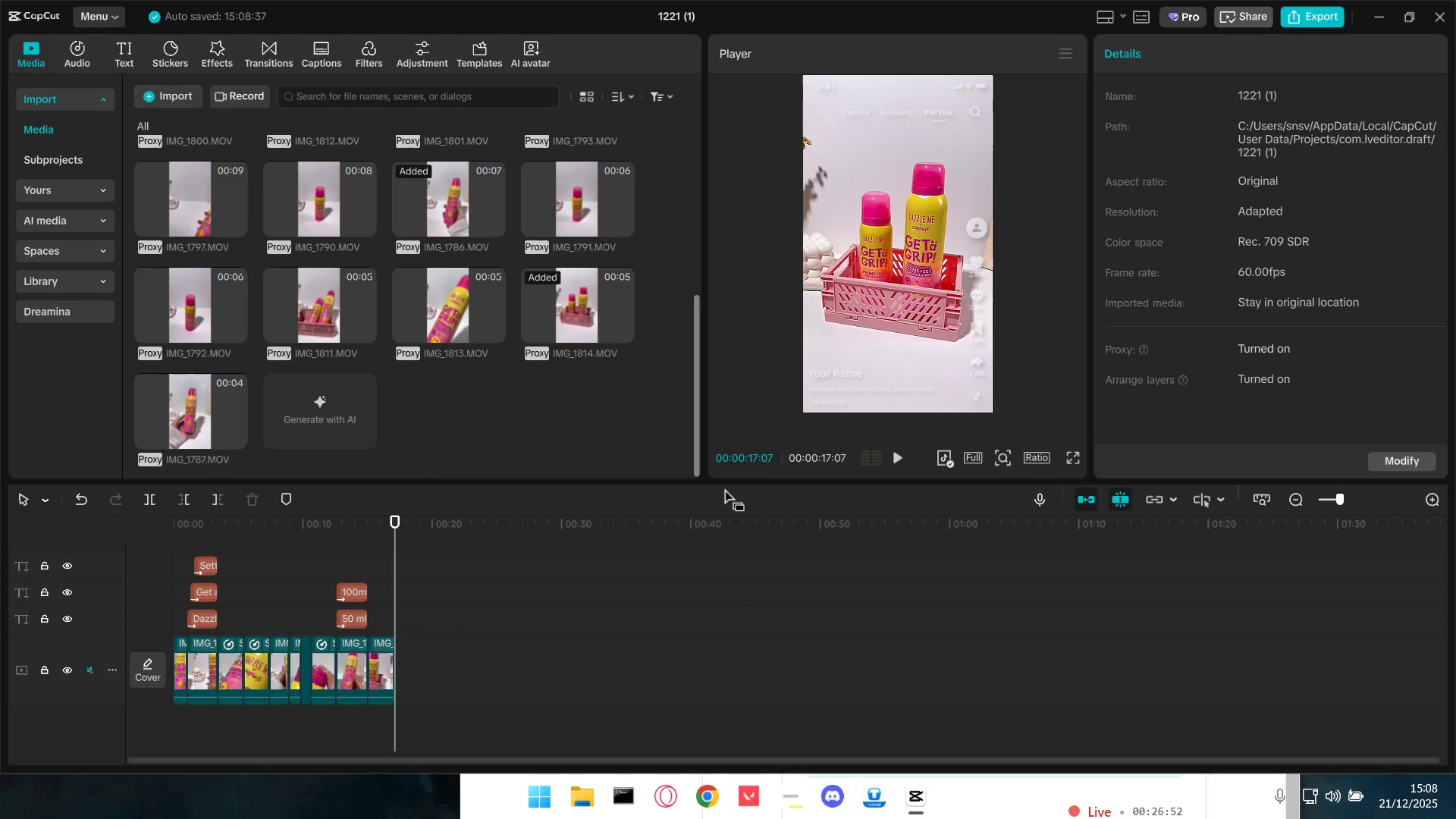 
key(Alt+Tab)
 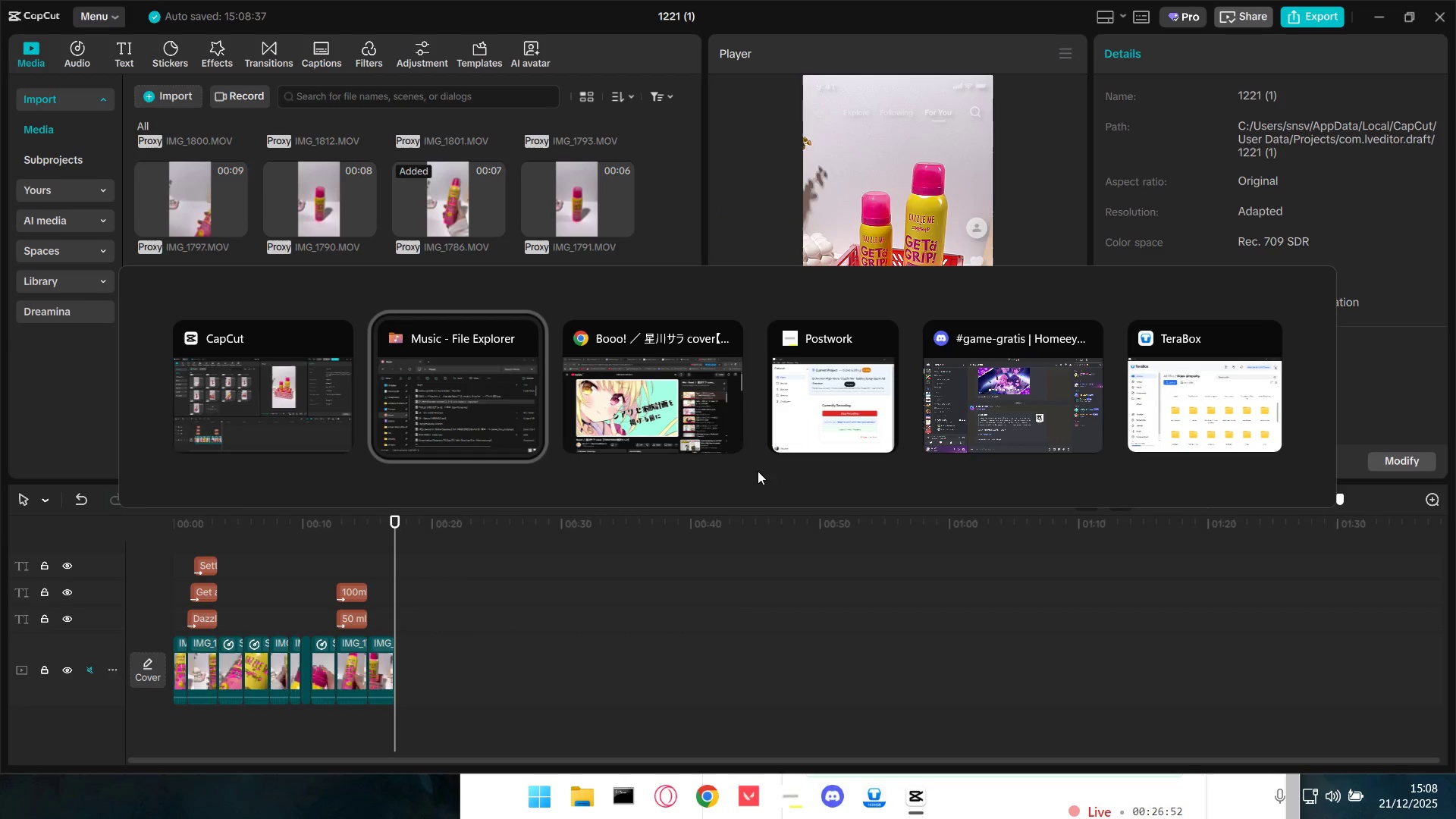 
key(Alt+Tab)
 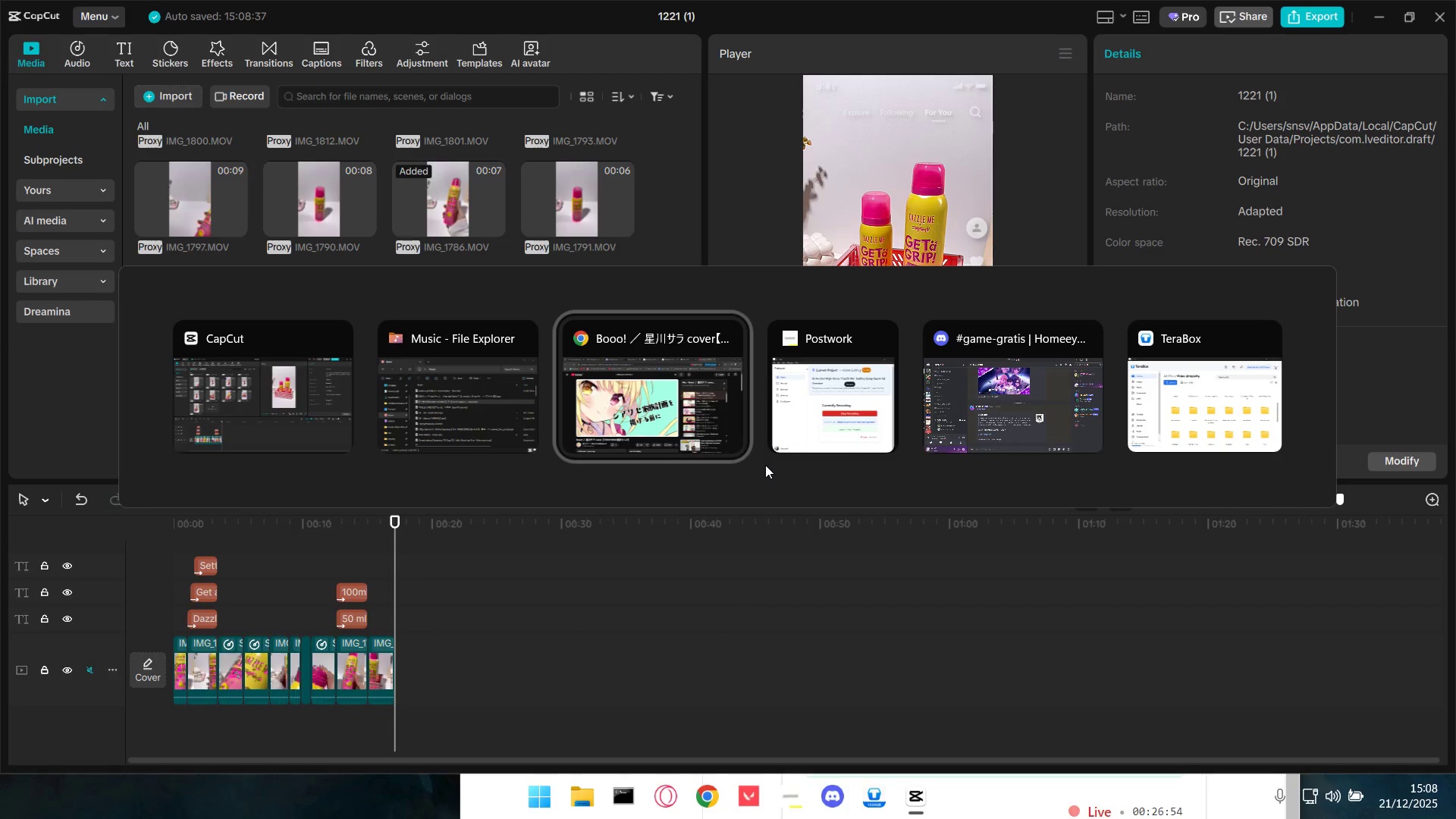 
left_click([453, 374])
 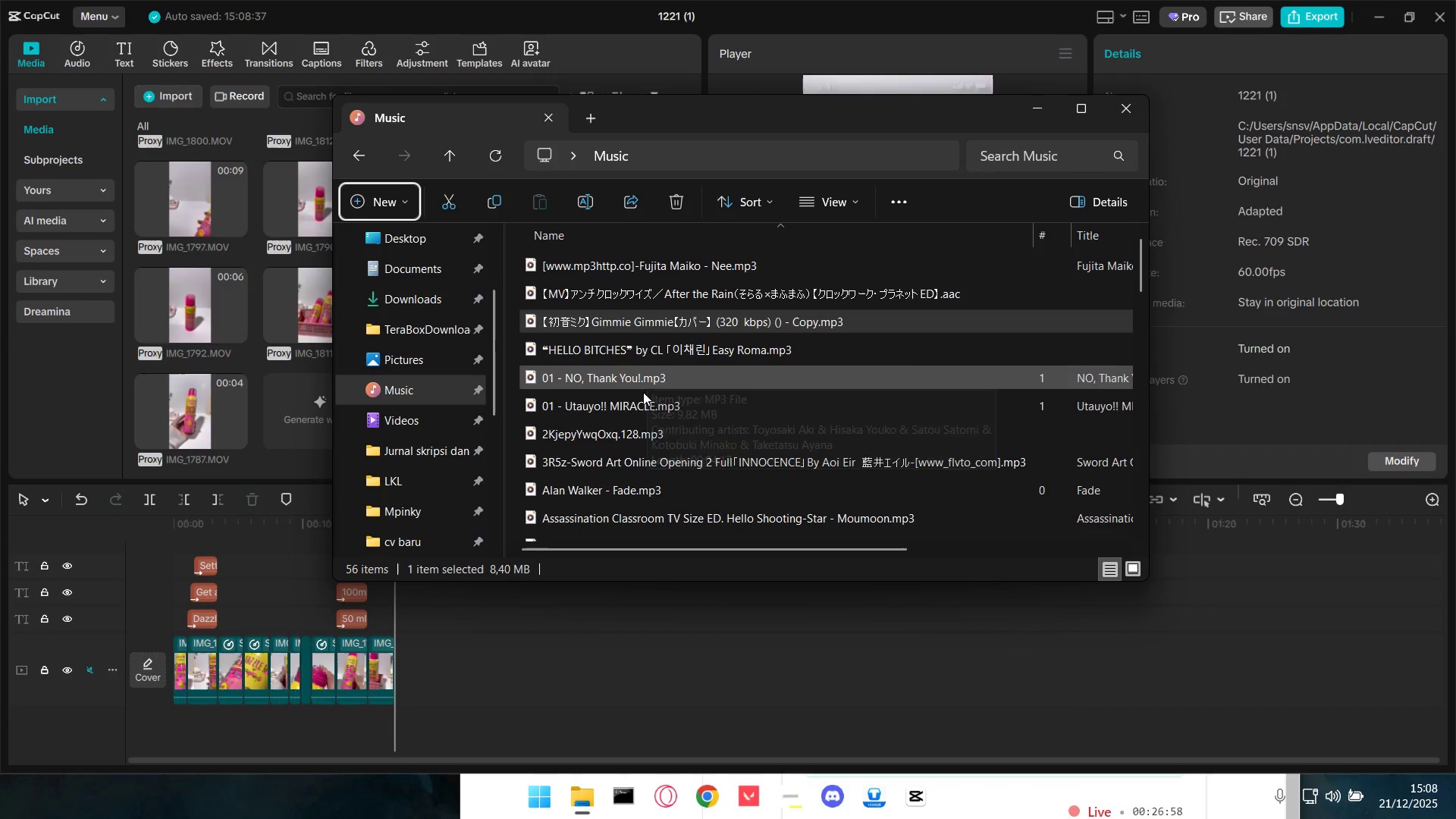 
scroll: coordinate [642, 435], scroll_direction: down, amount: 8.0
 